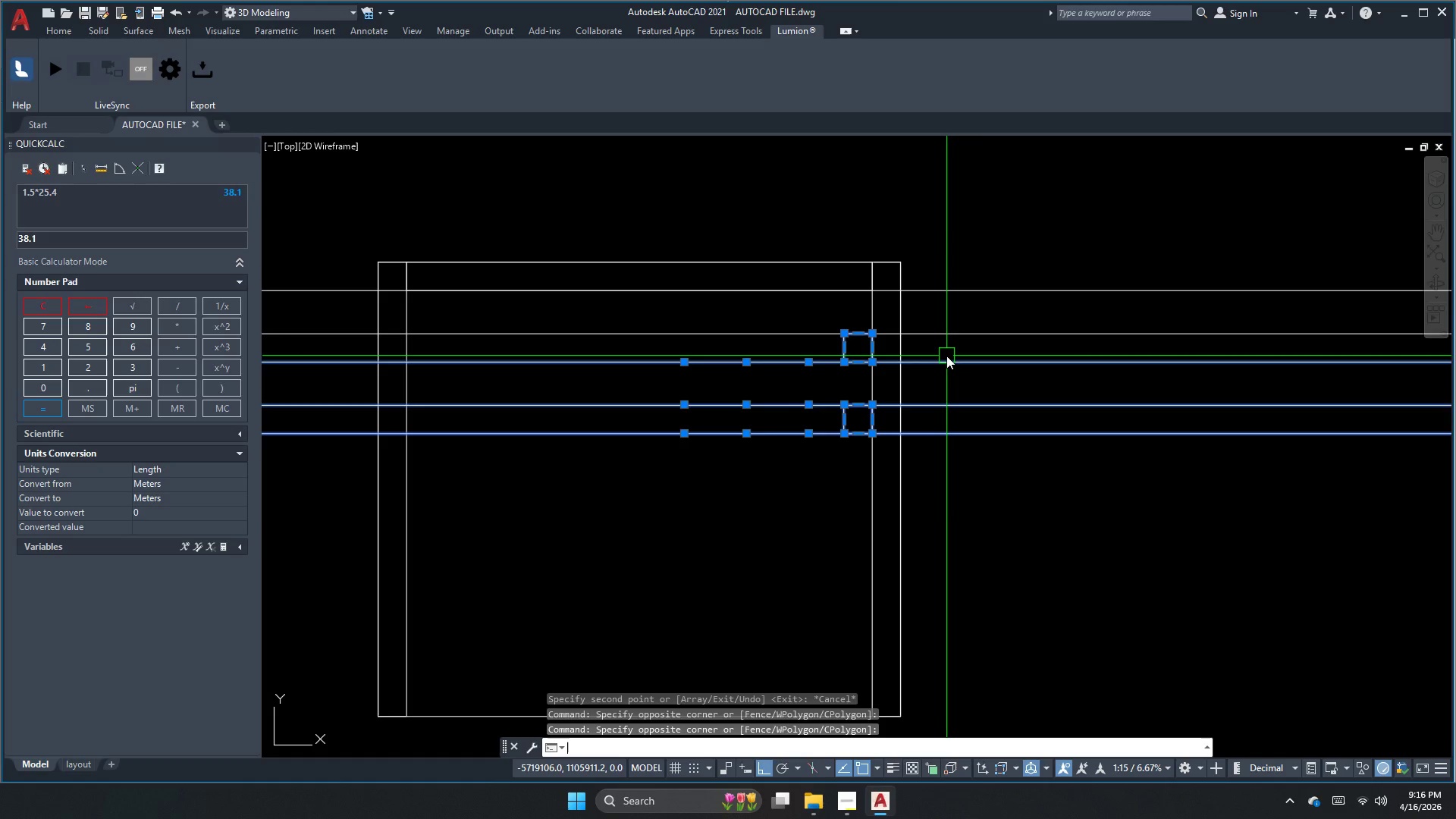 
type(co )
 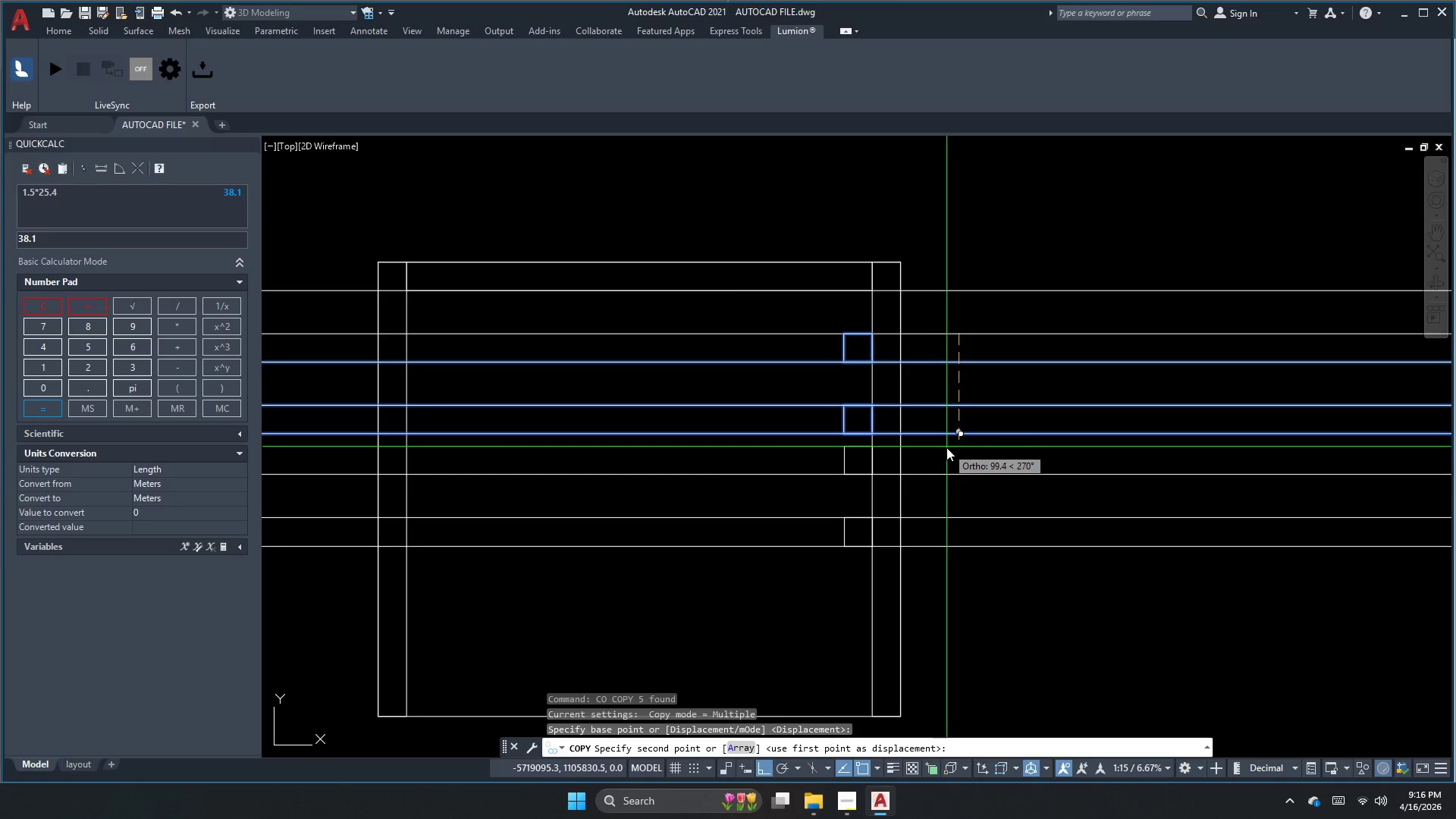 
key(Escape)
 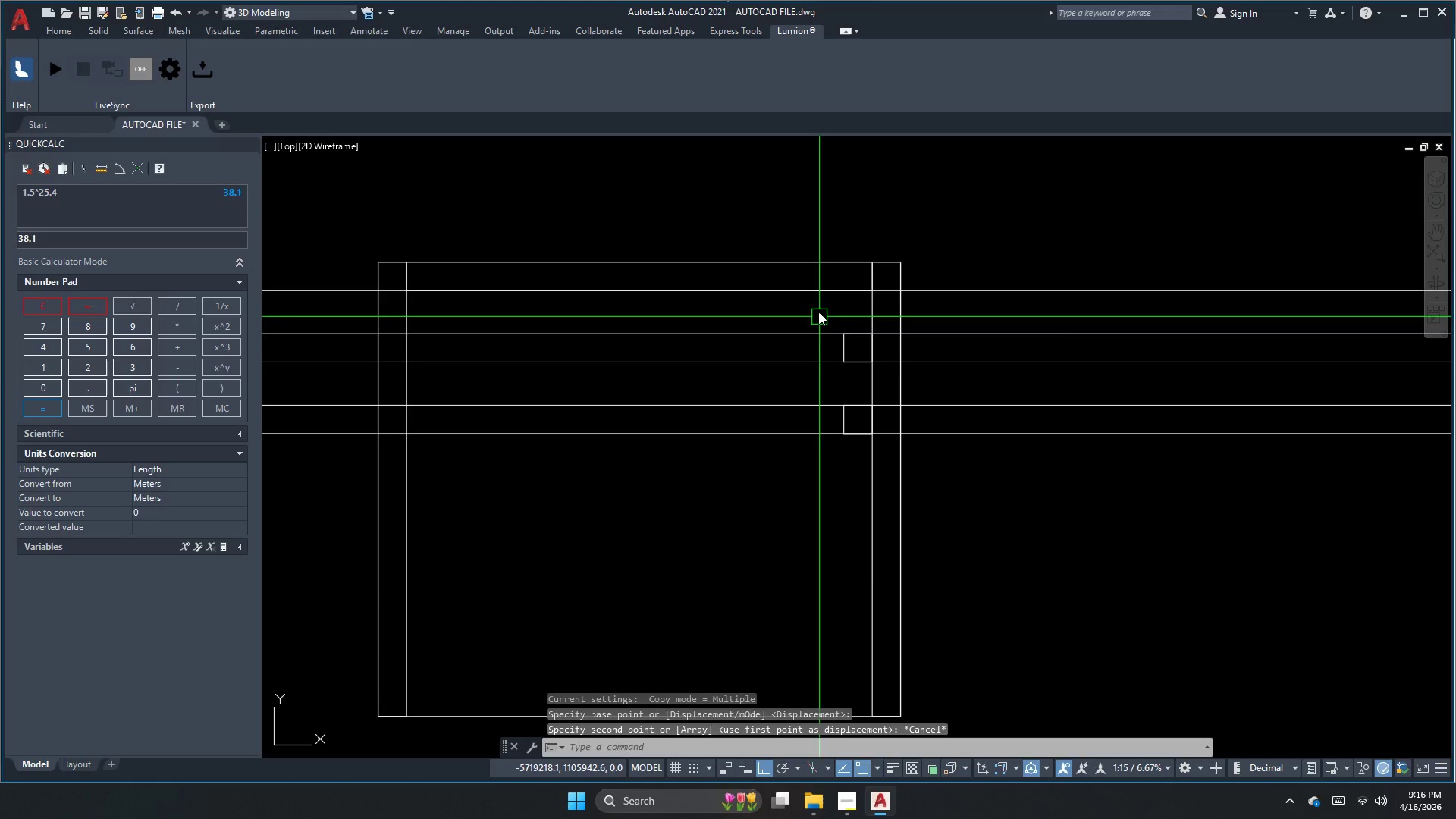 
left_click_drag(start_coordinate=[817, 302], to_coordinate=[823, 309])
 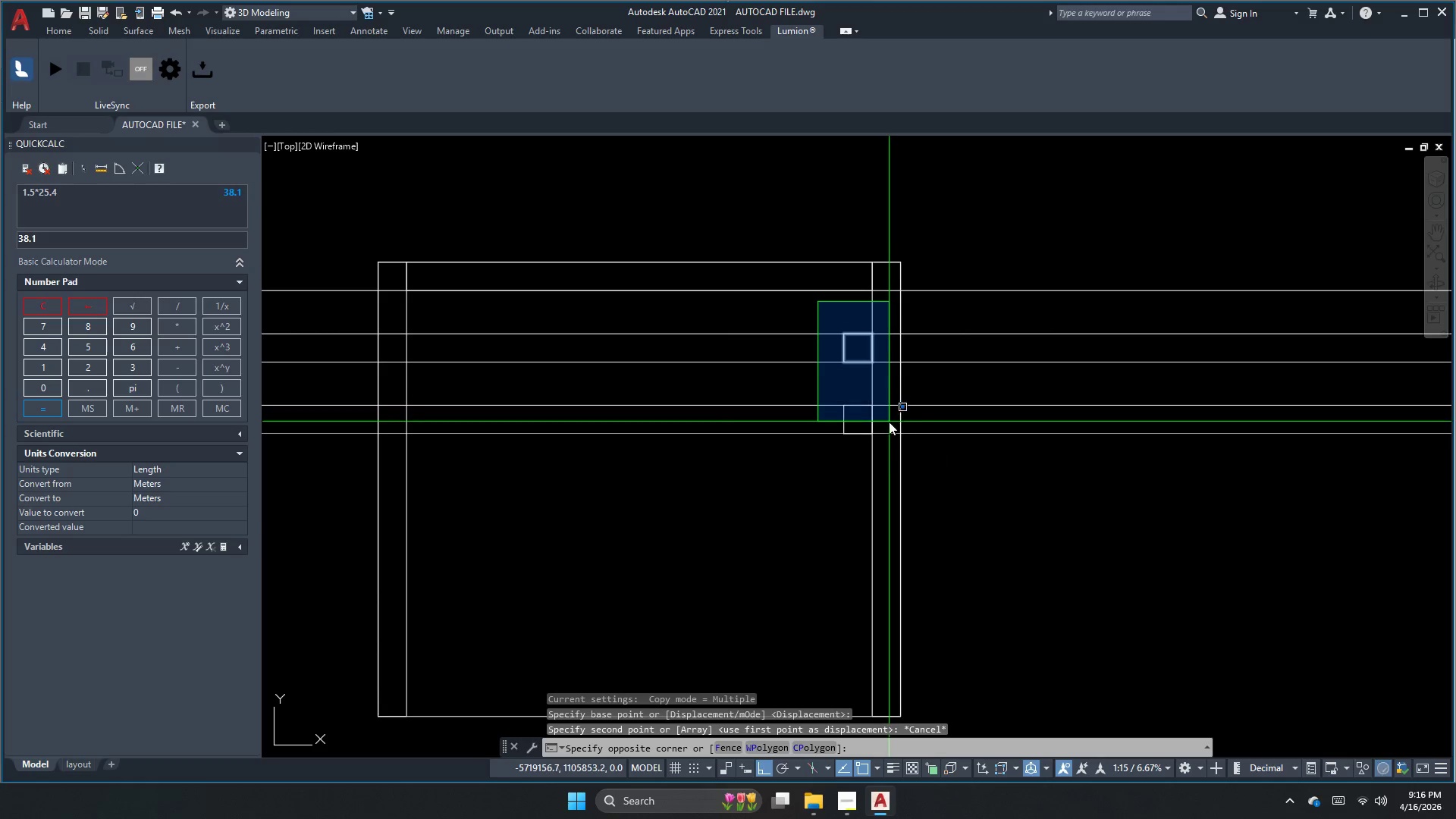 
key(Escape)
 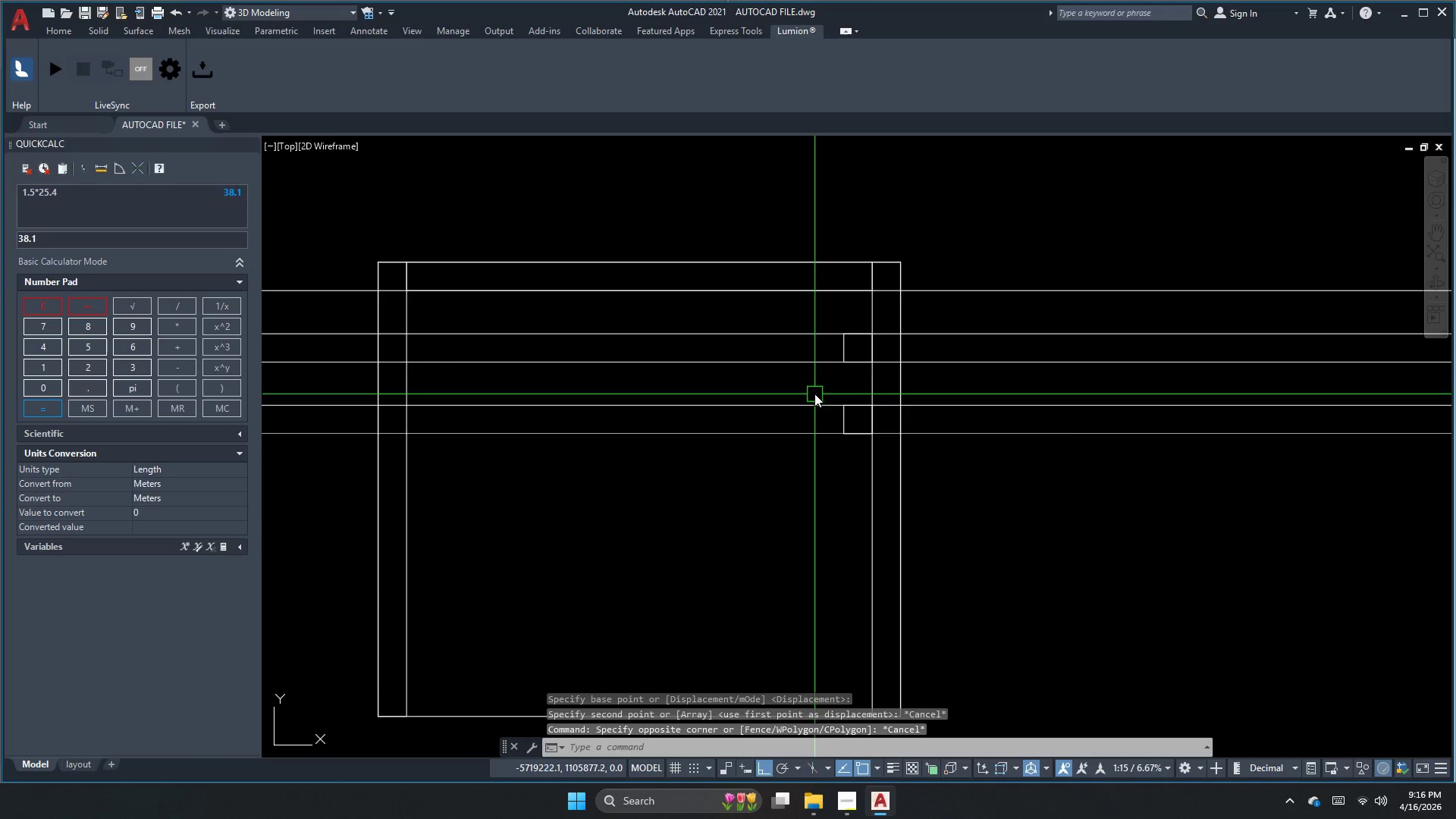 
left_click_drag(start_coordinate=[814, 388], to_coordinate=[828, 398])
 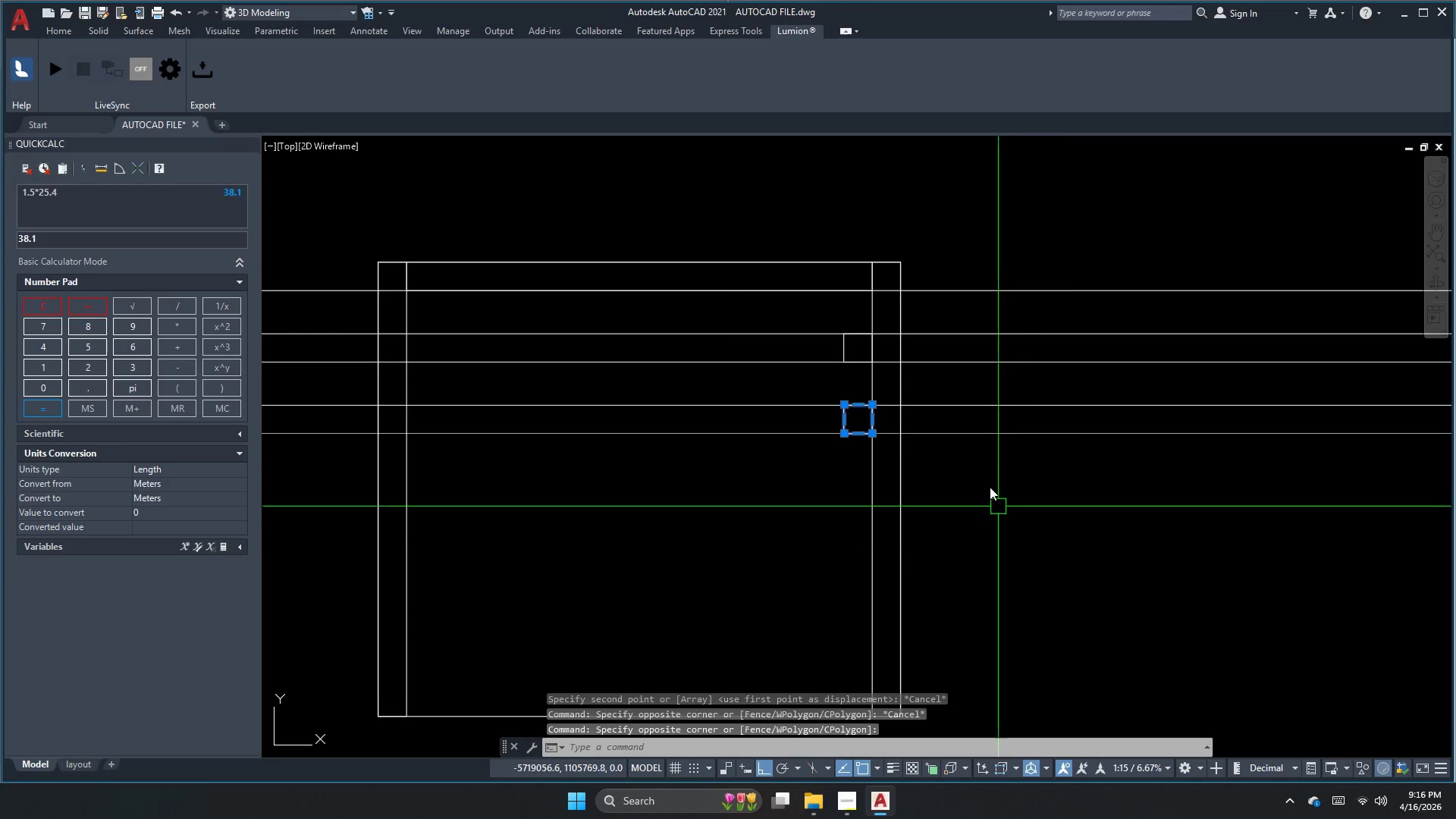 
triple_click([979, 406])
 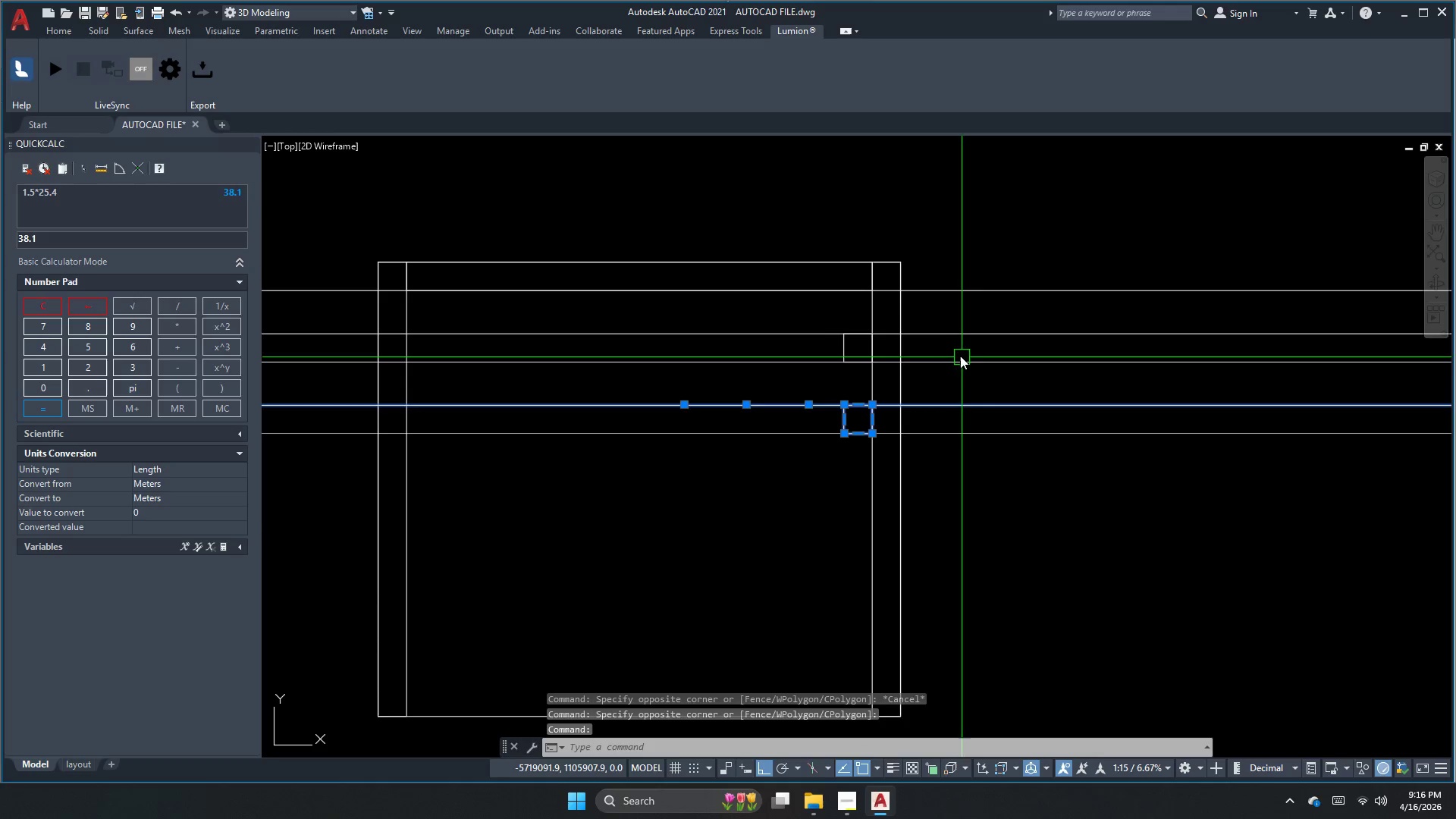 
triple_click([952, 345])
 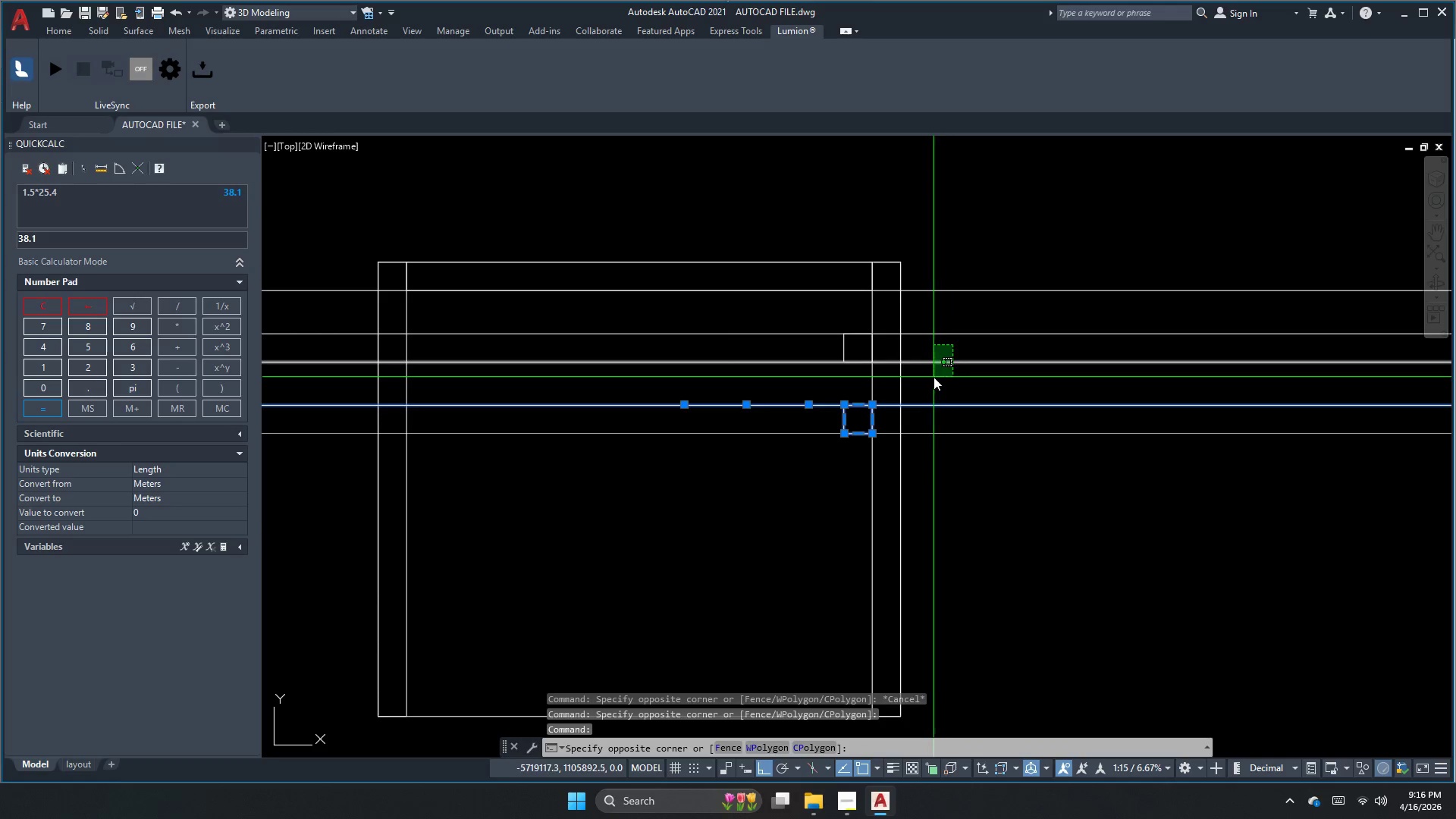 
left_click([929, 391])
 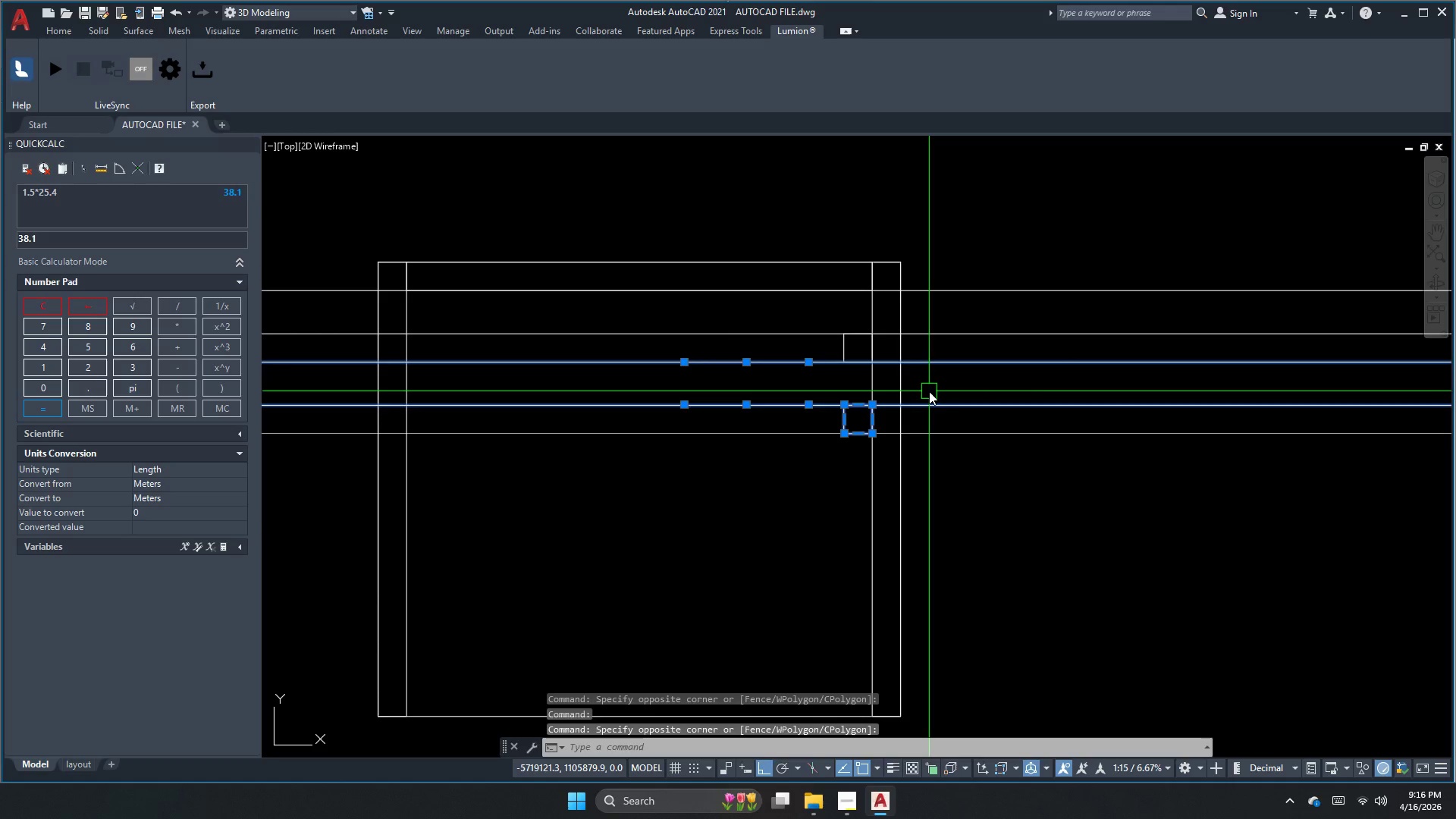 
key(C)
 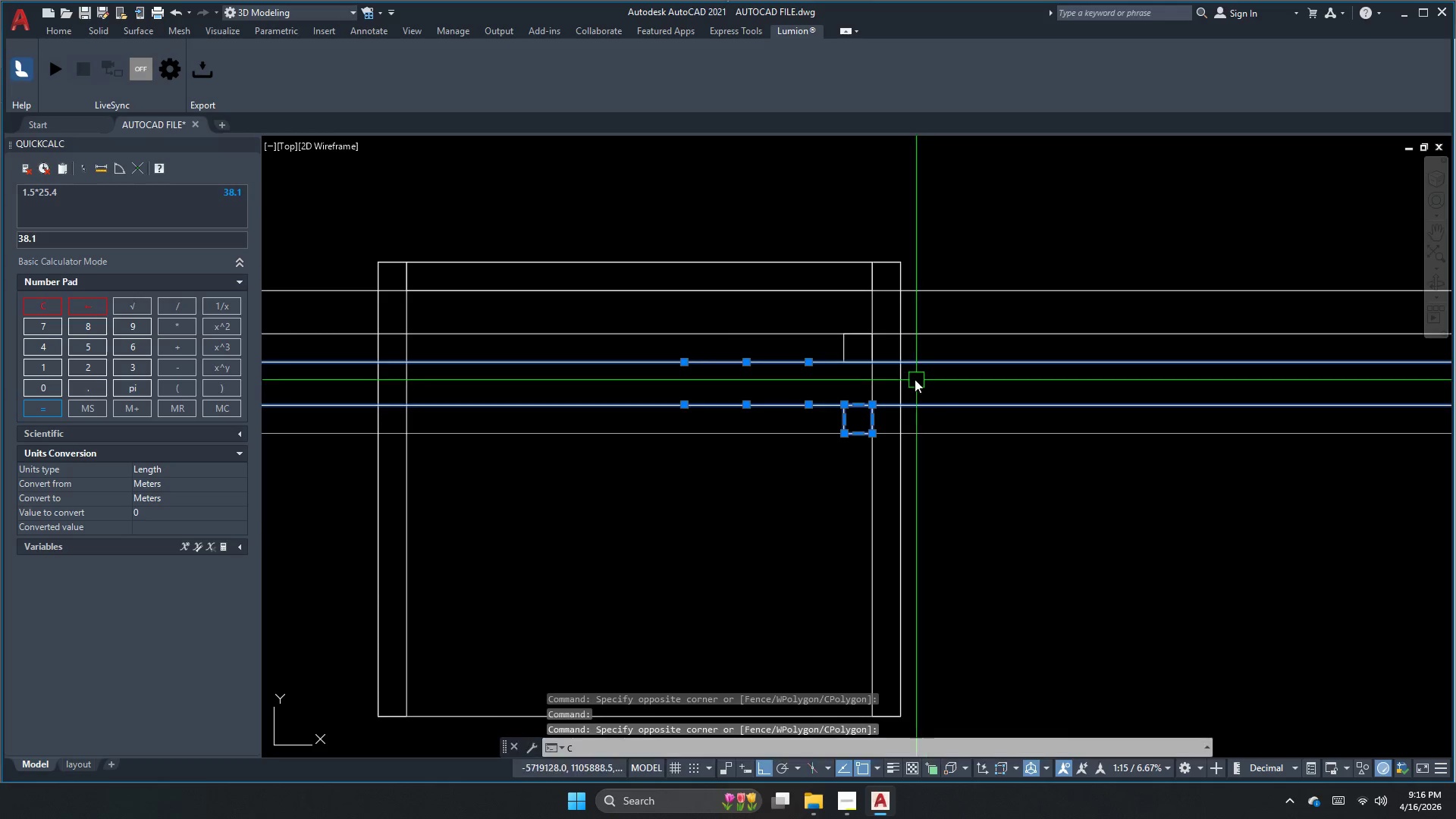 
key(O)
 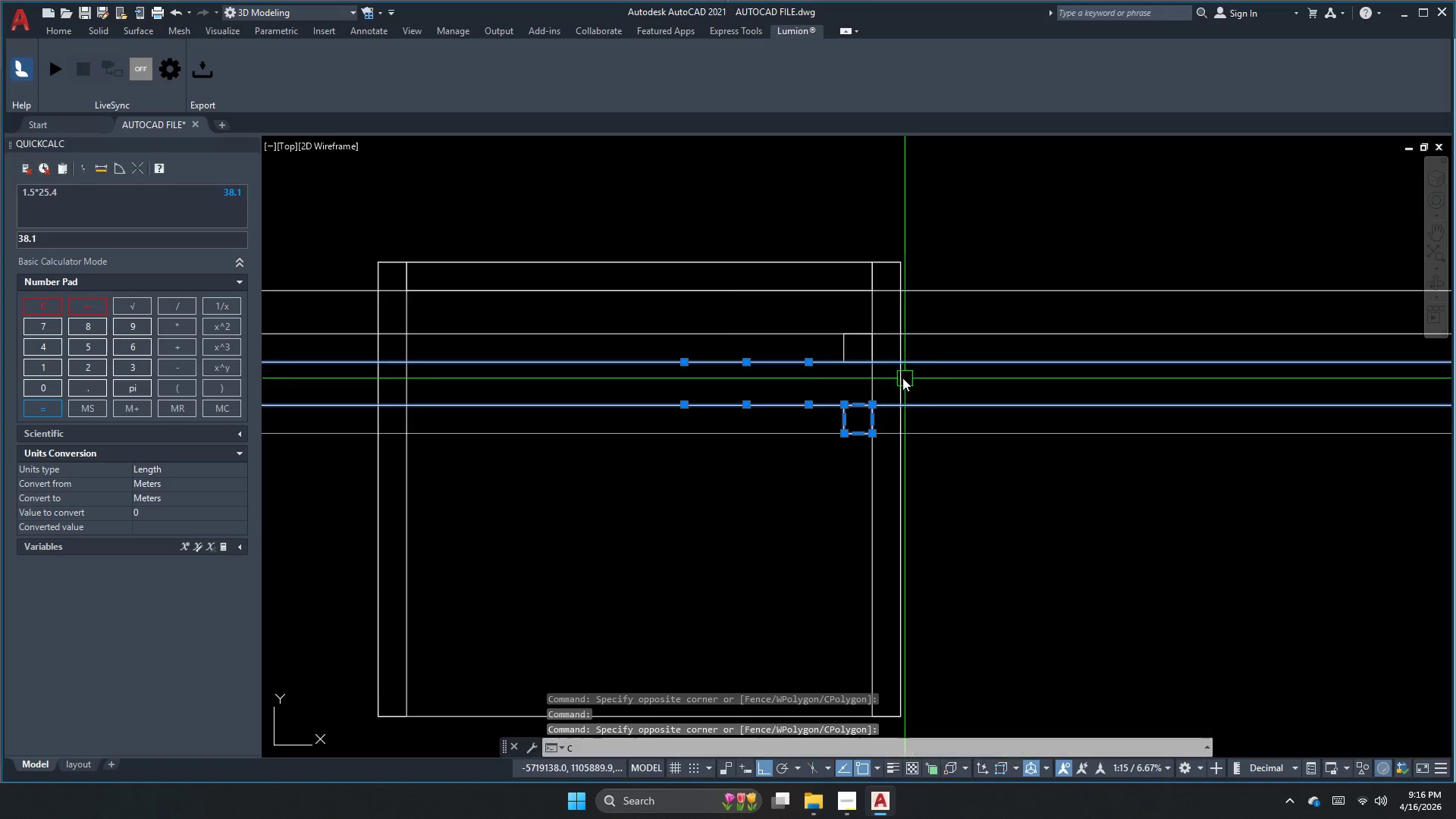 
key(Space)
 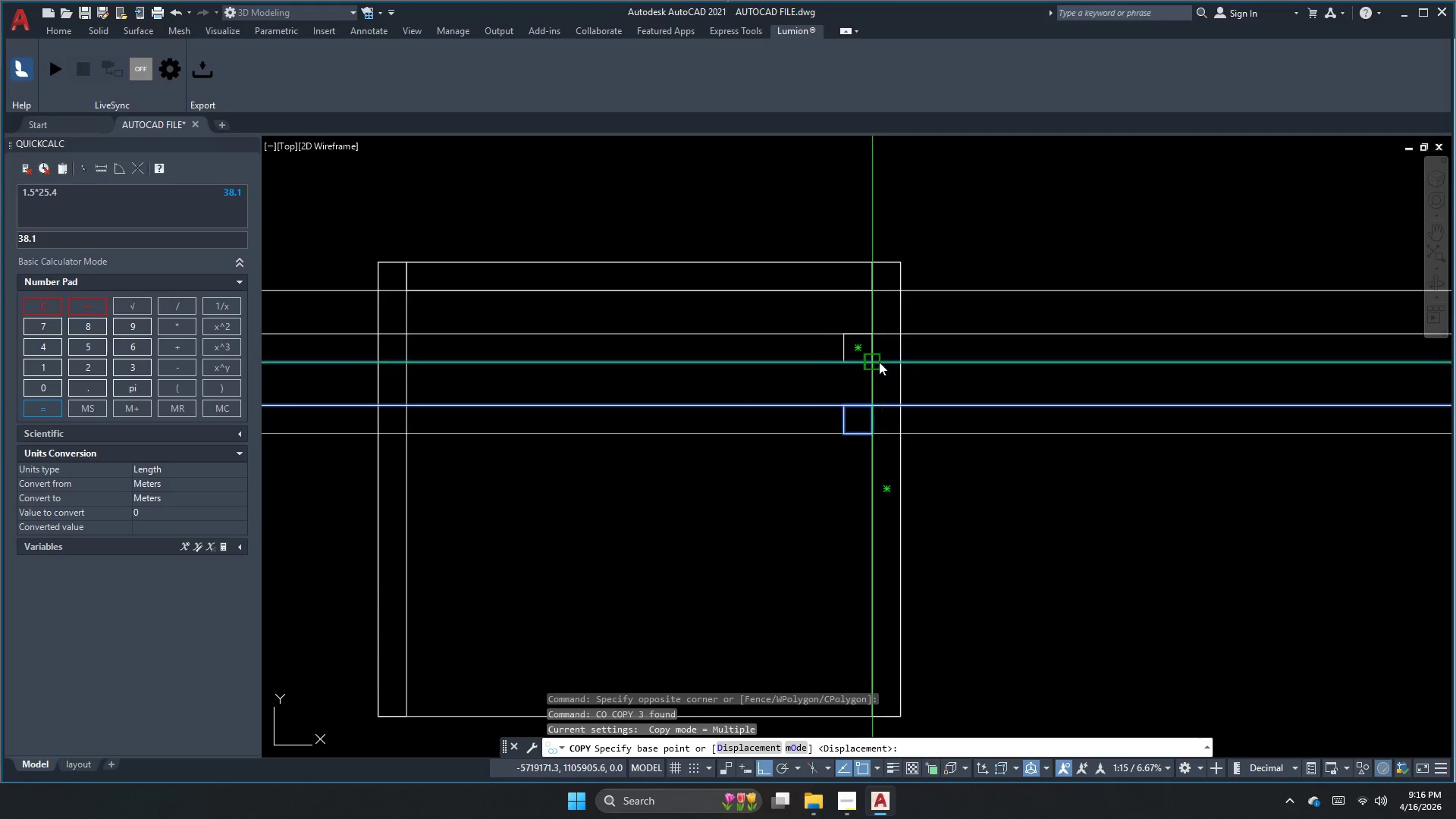 
left_click_drag(start_coordinate=[876, 363], to_coordinate=[876, 372])
 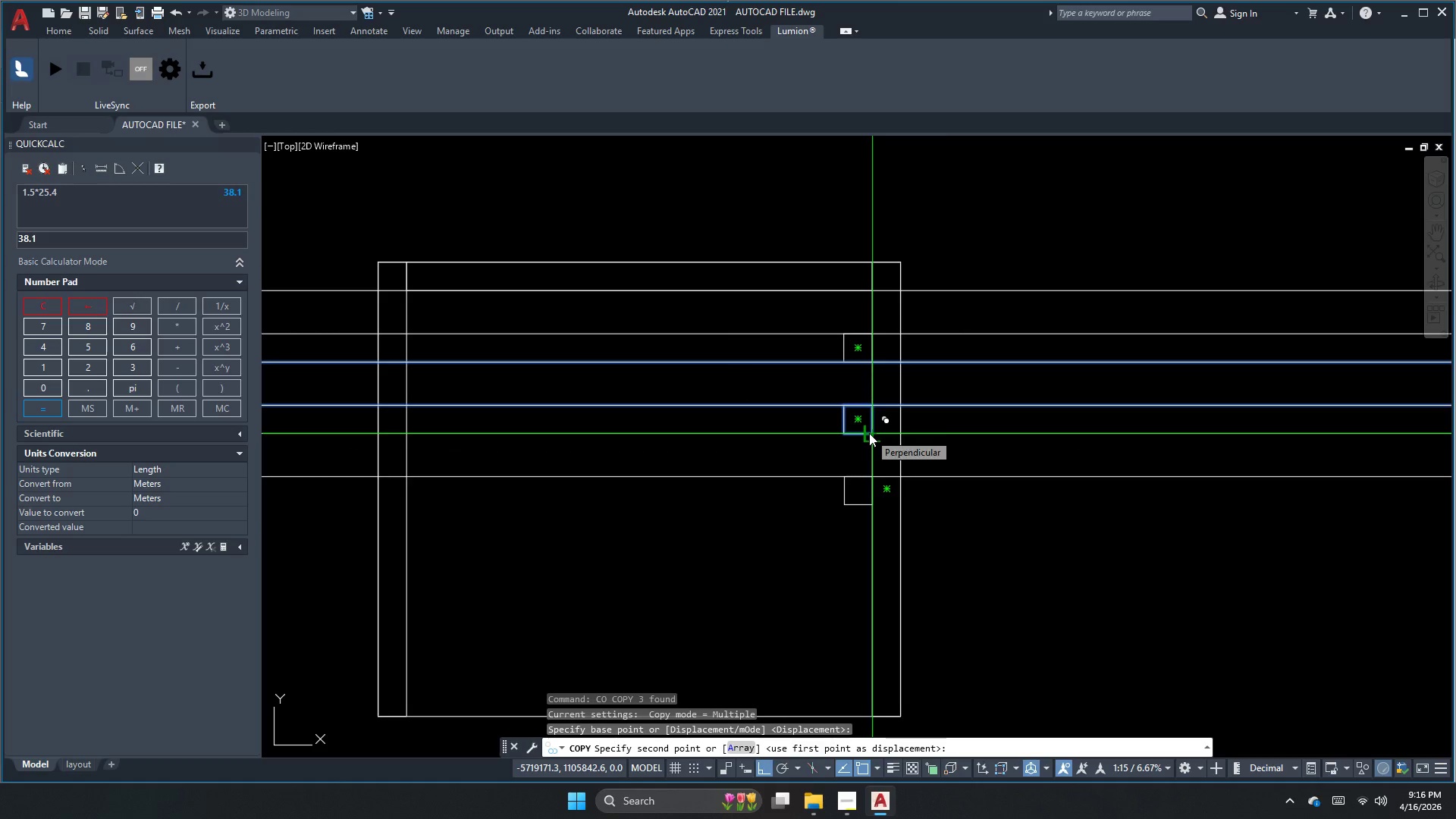 
left_click([869, 433])
 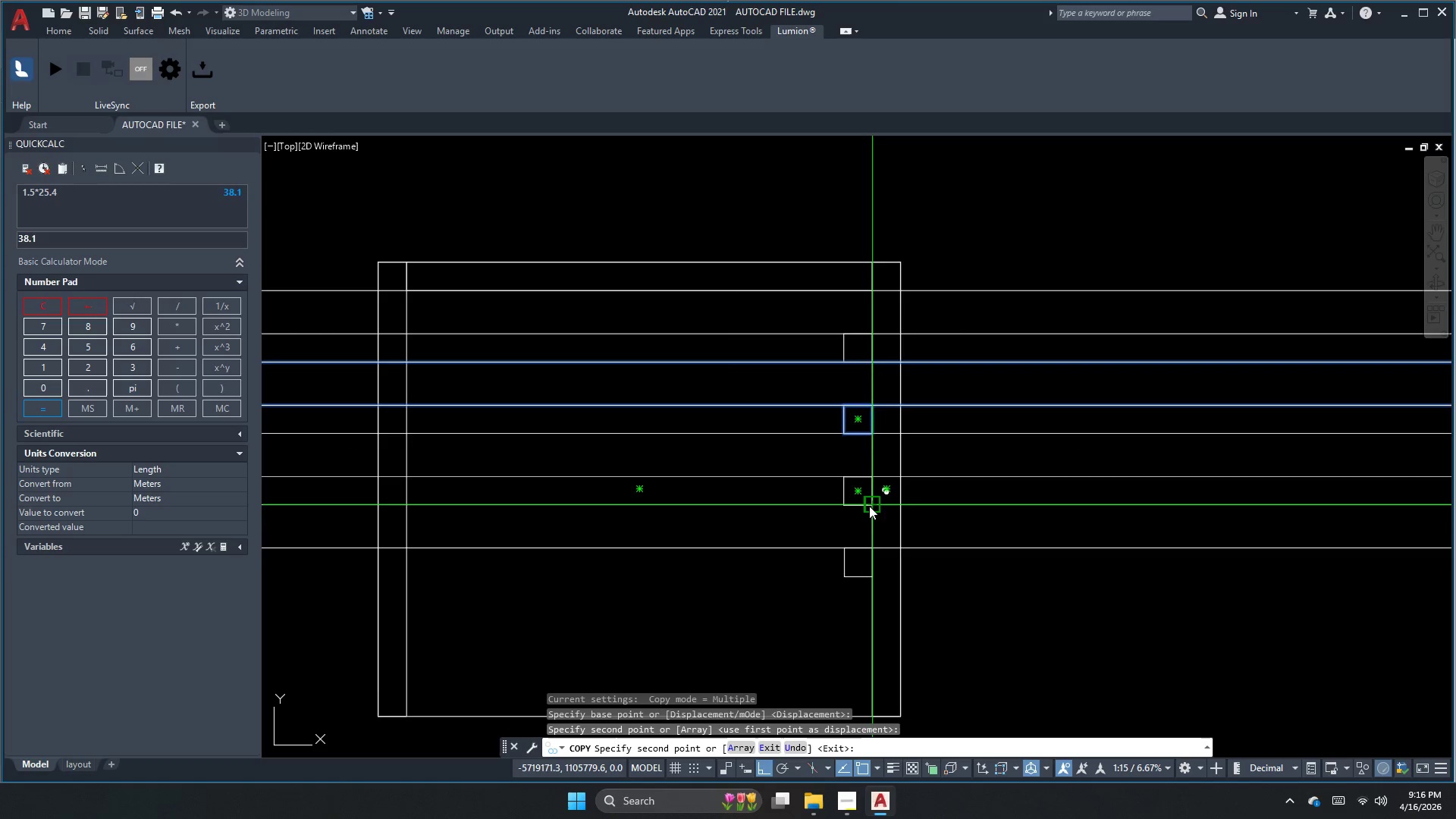 
key(Escape)
 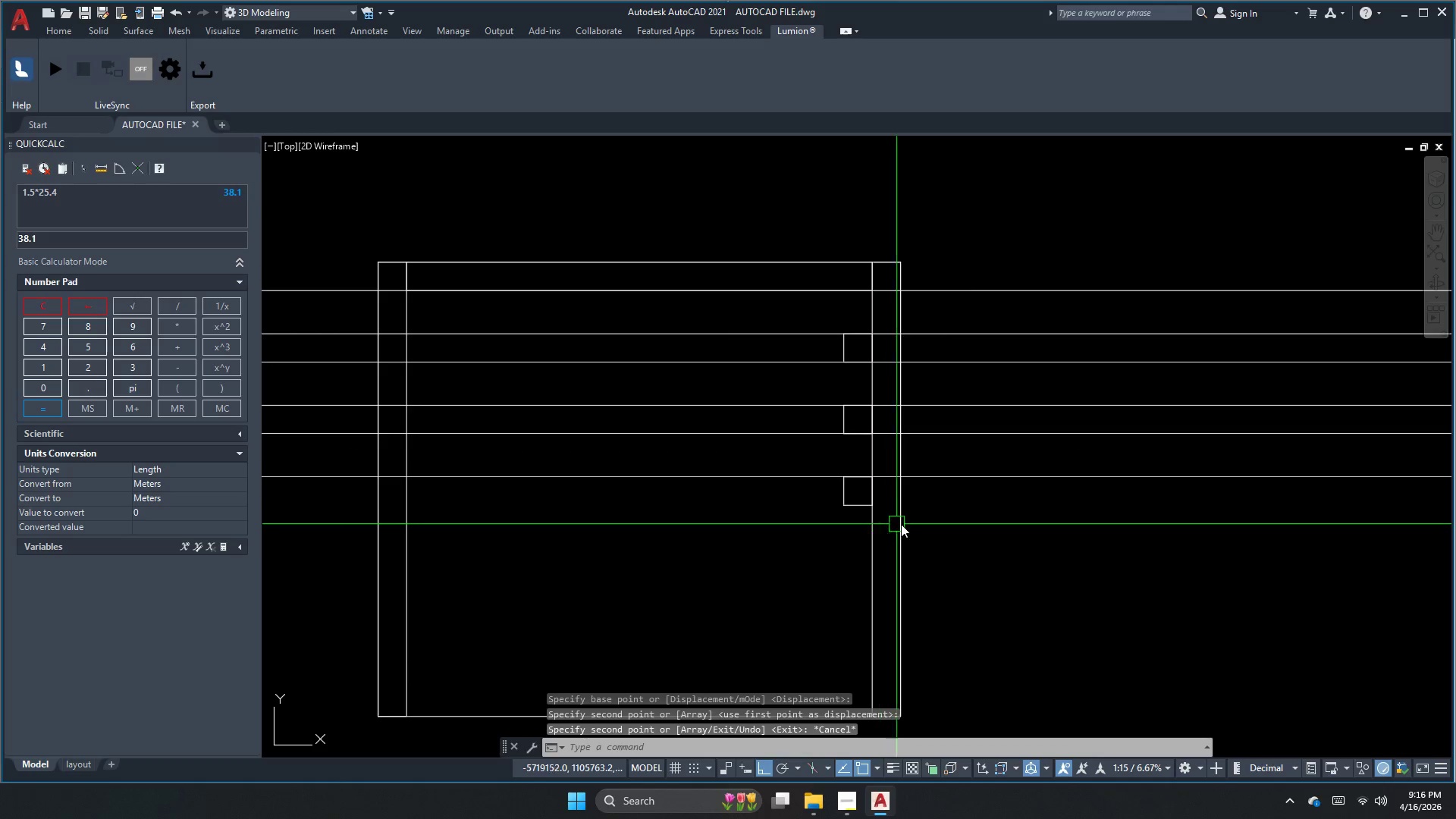 
key(Escape)
 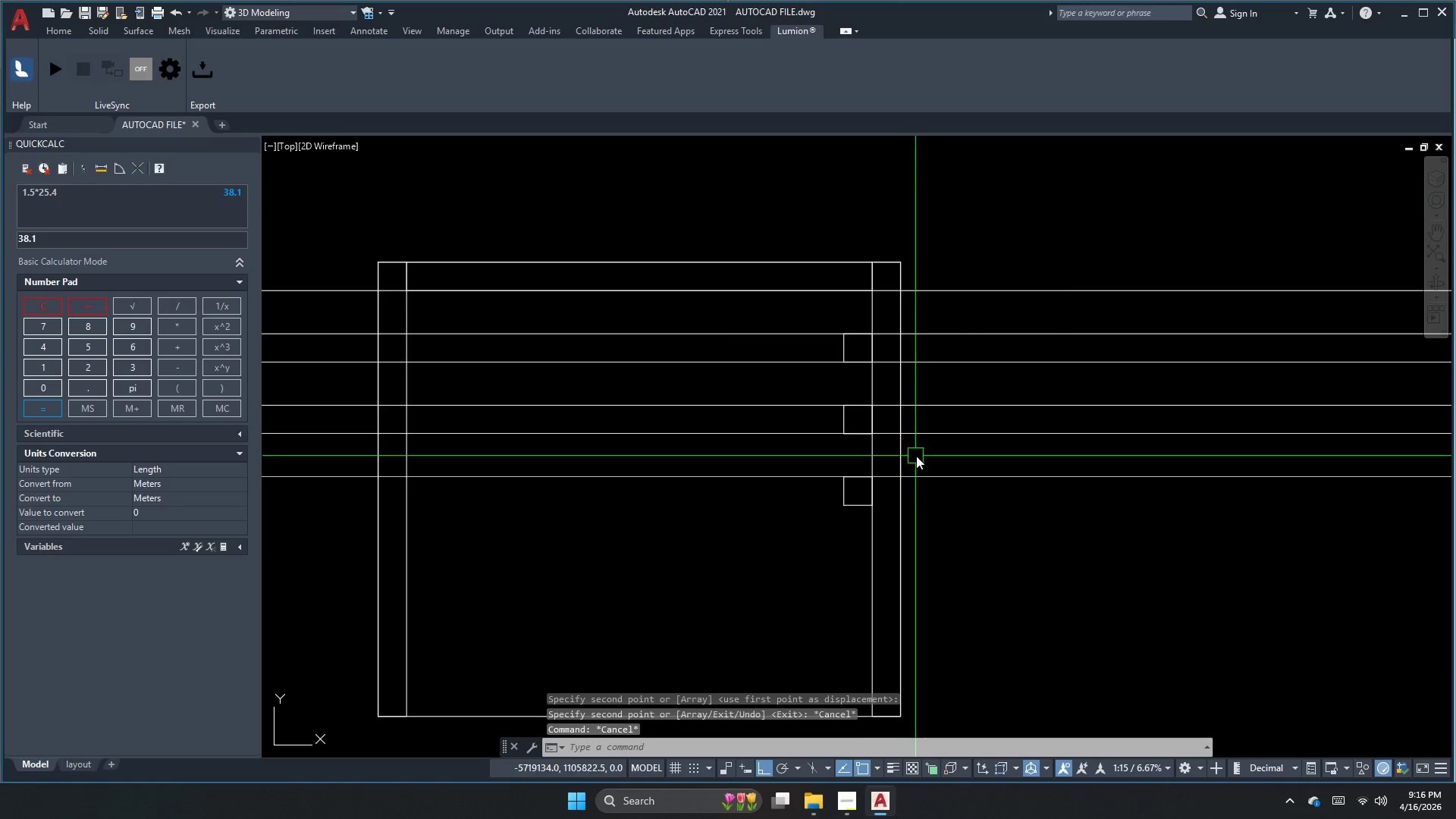 
left_click([931, 441])
 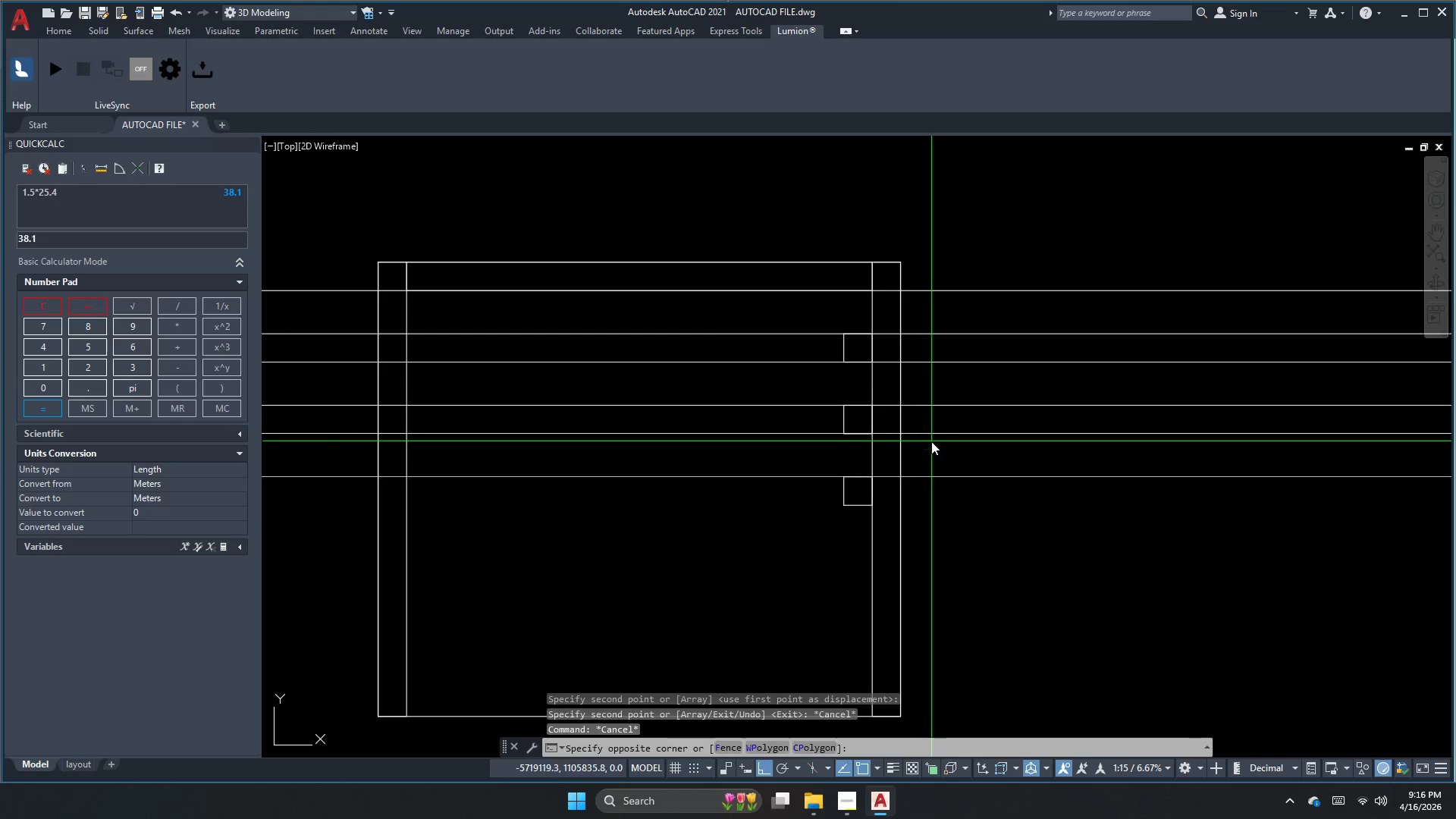 
key(E)
 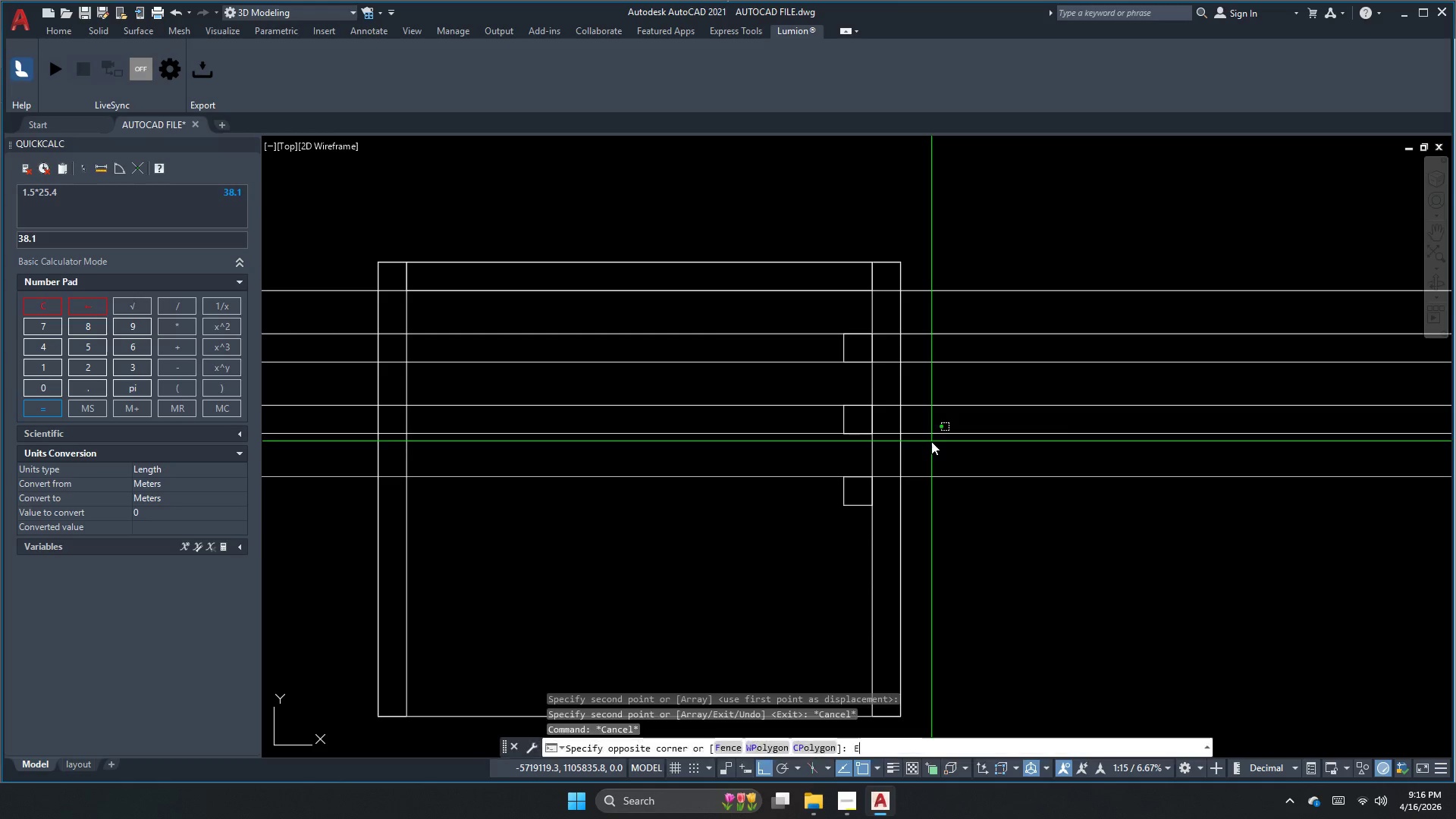 
key(Space)
 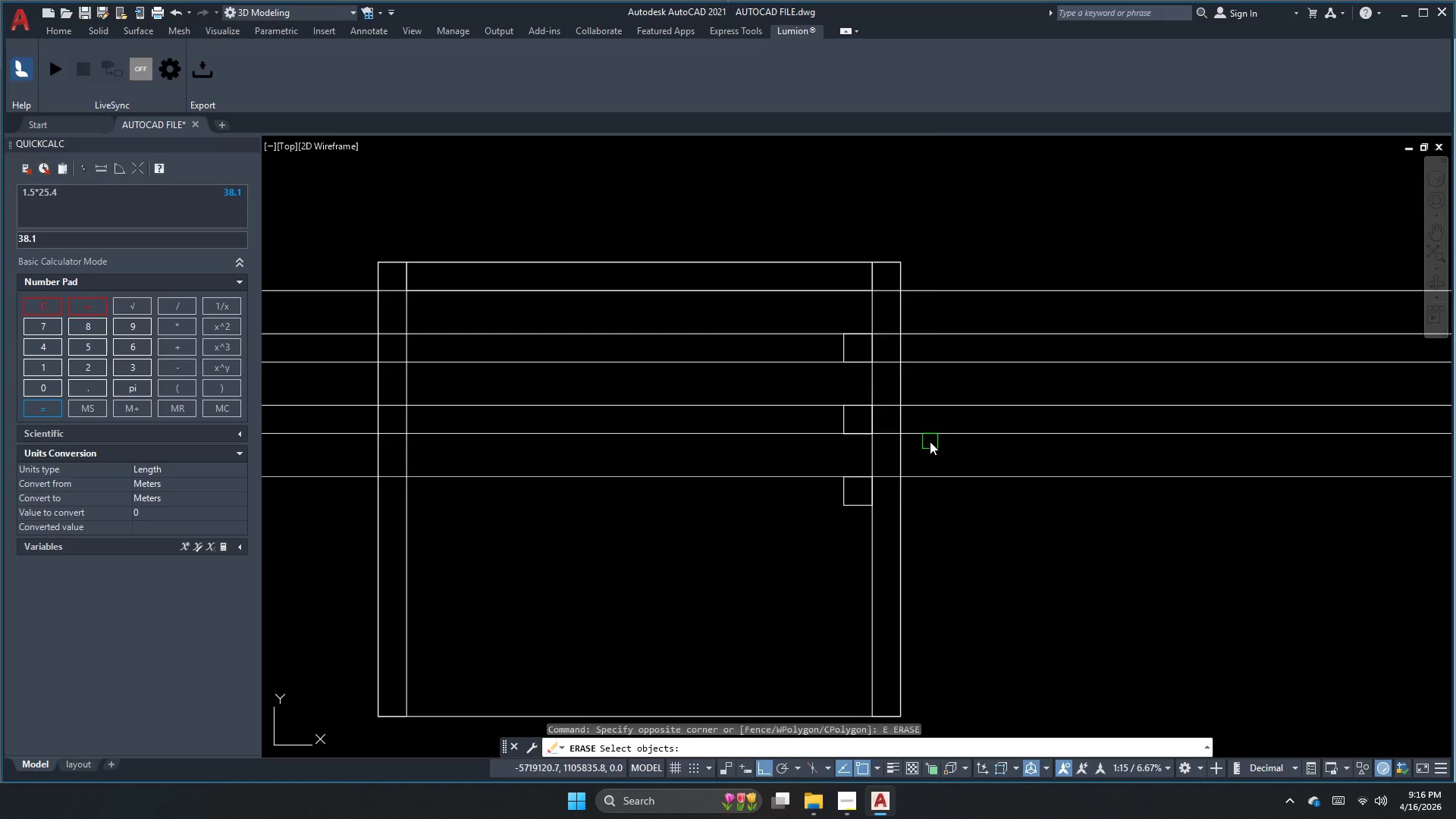 
key(Escape)
 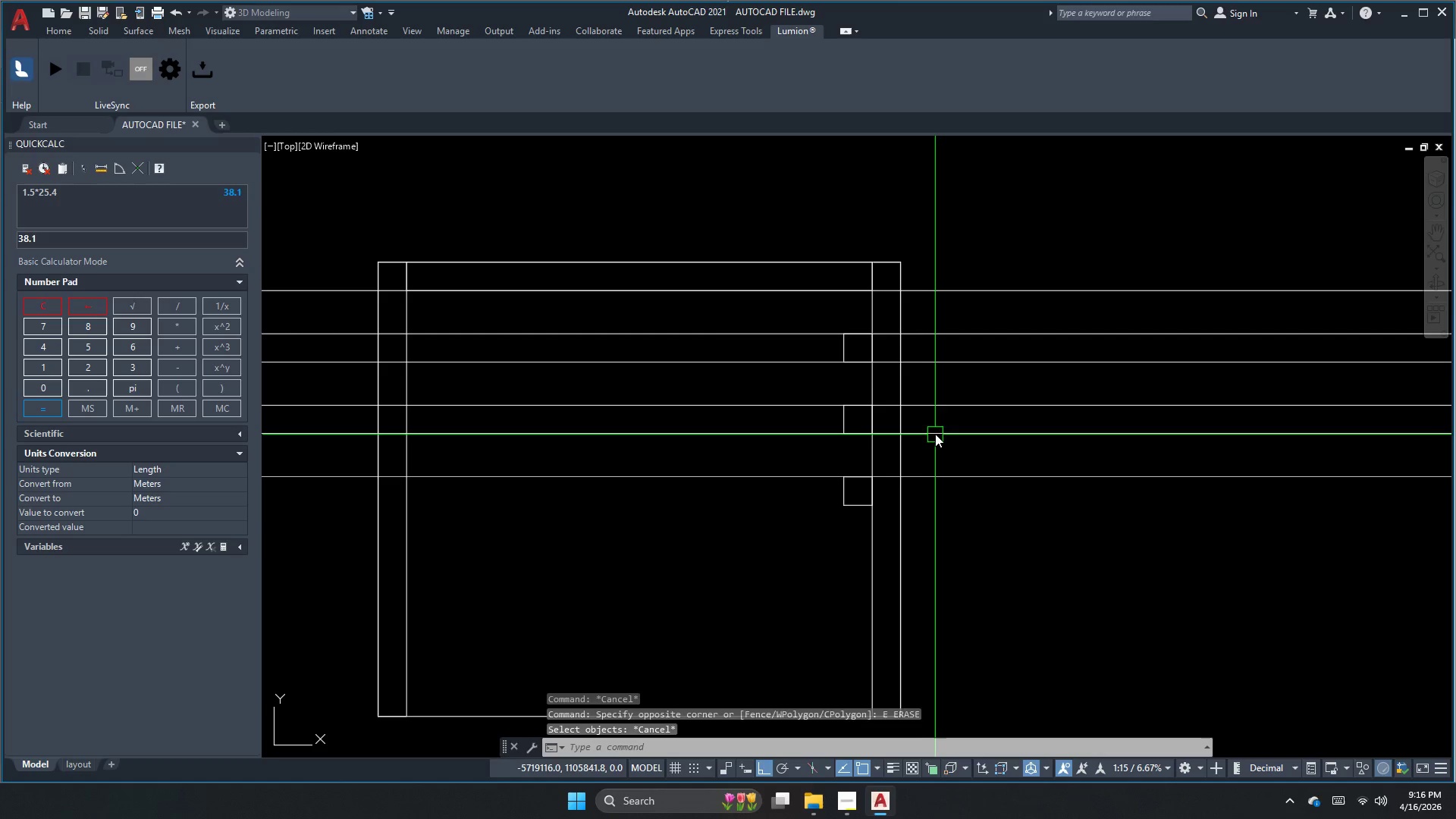 
left_click([936, 432])
 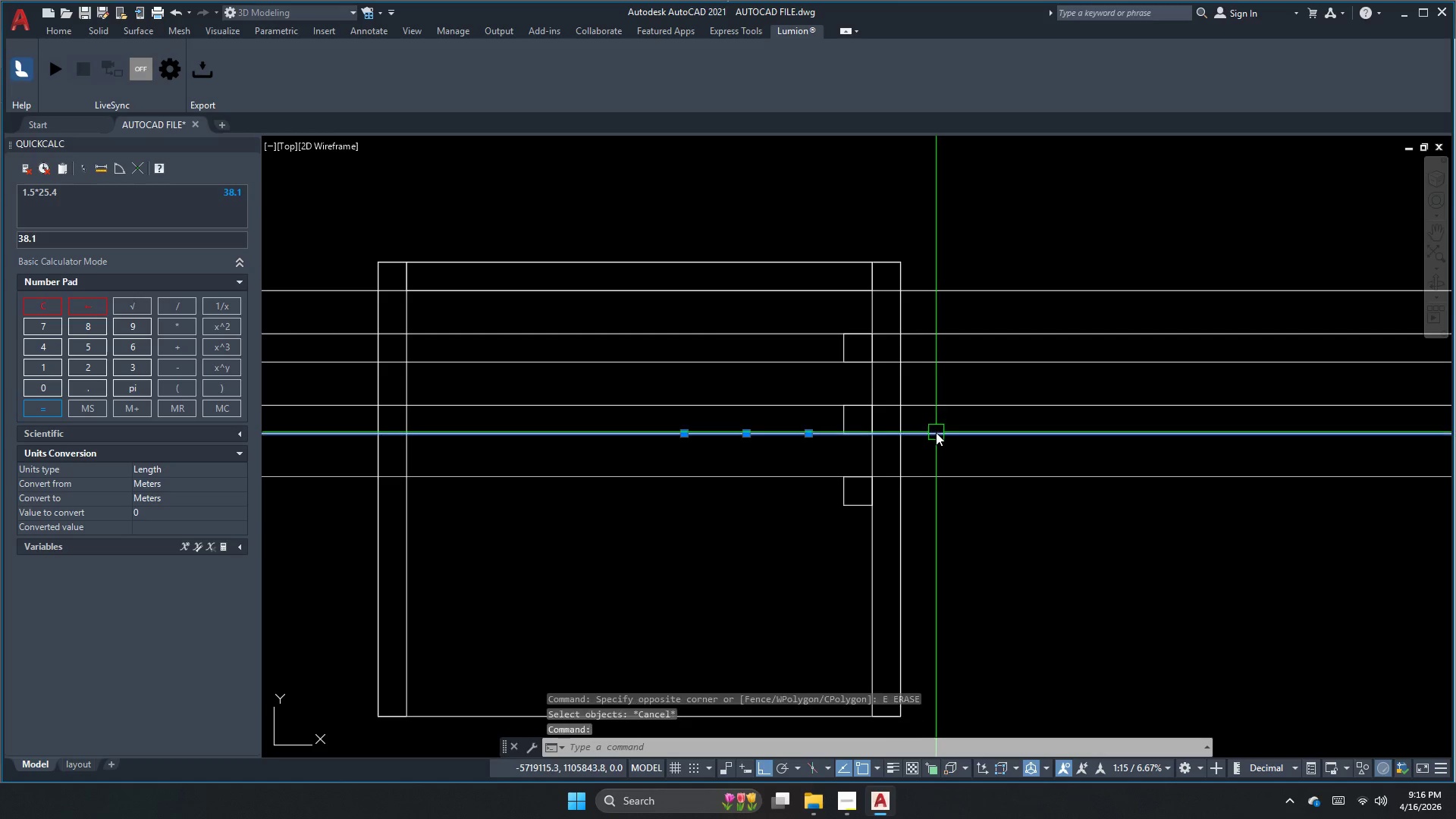 
key(E)
 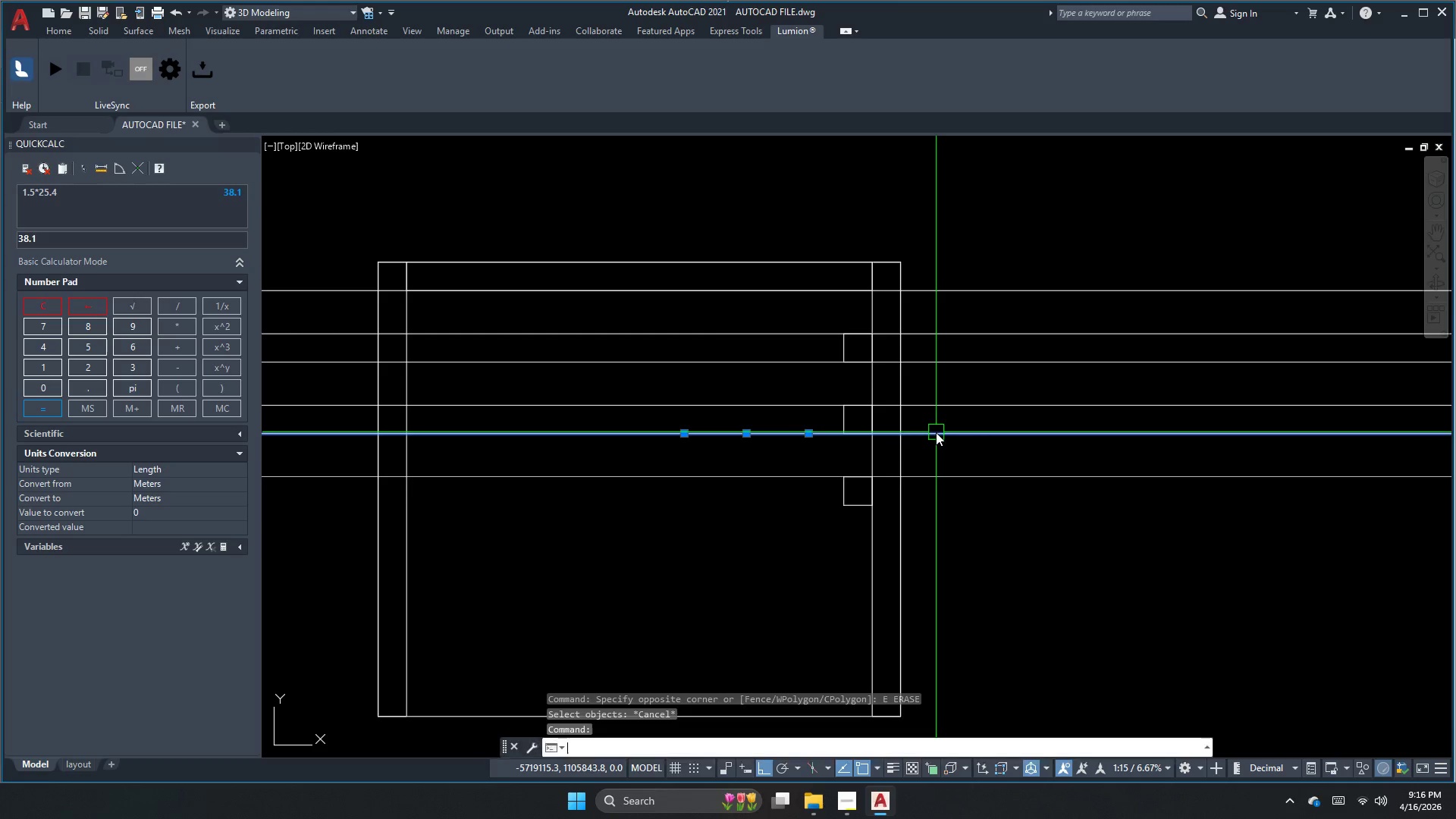 
key(Space)
 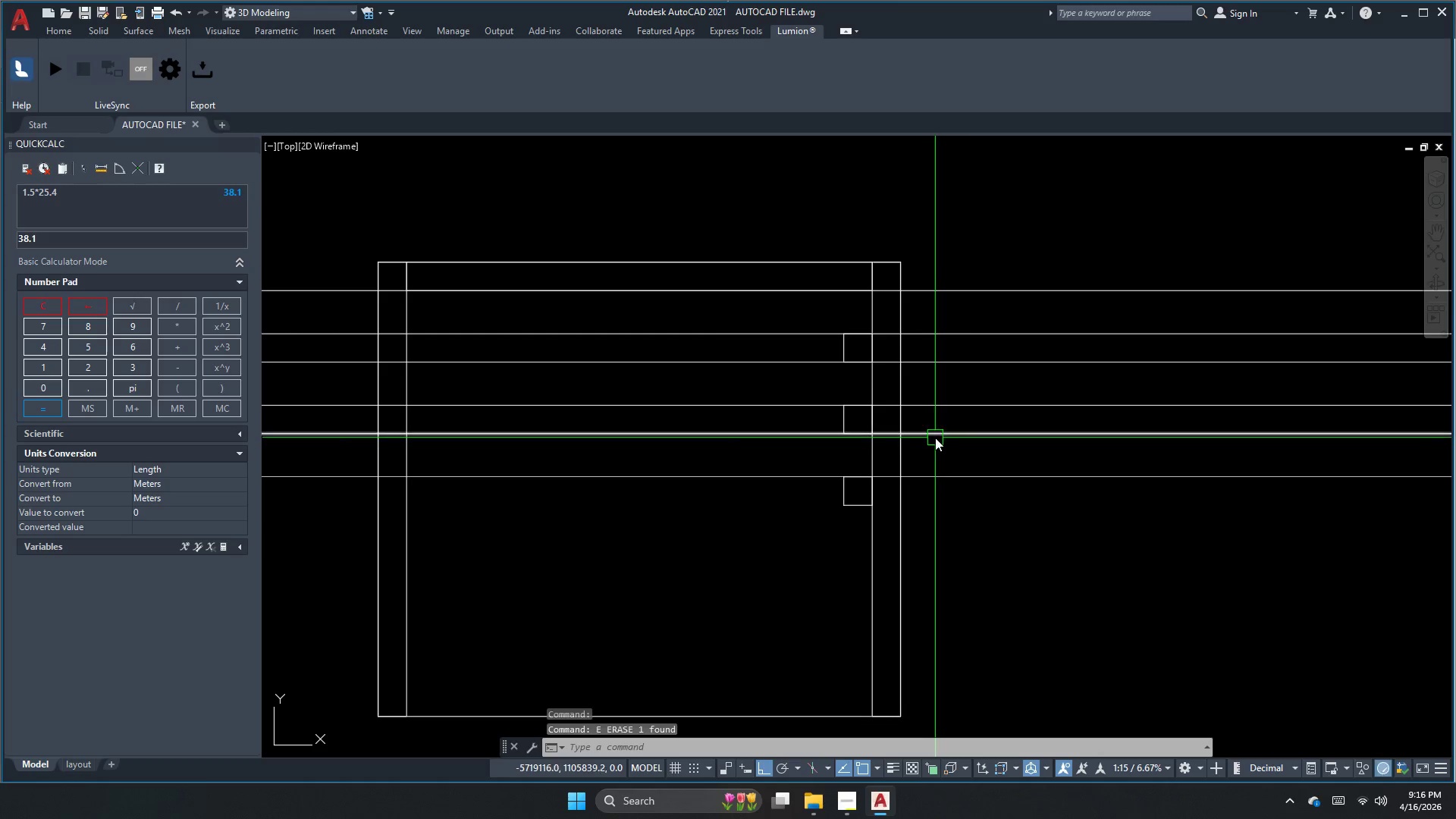 
left_click([937, 433])
 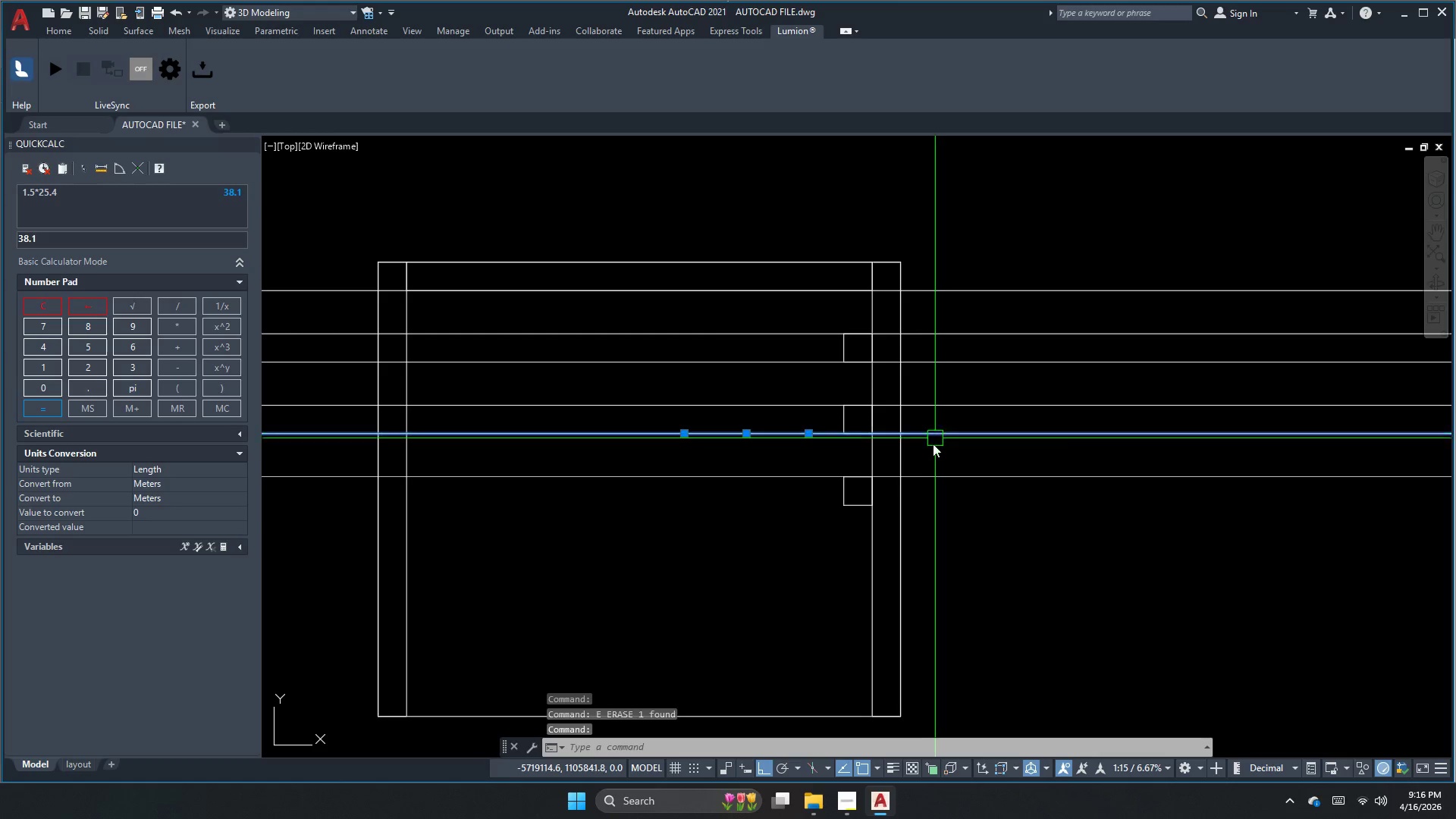 
key(Escape)
 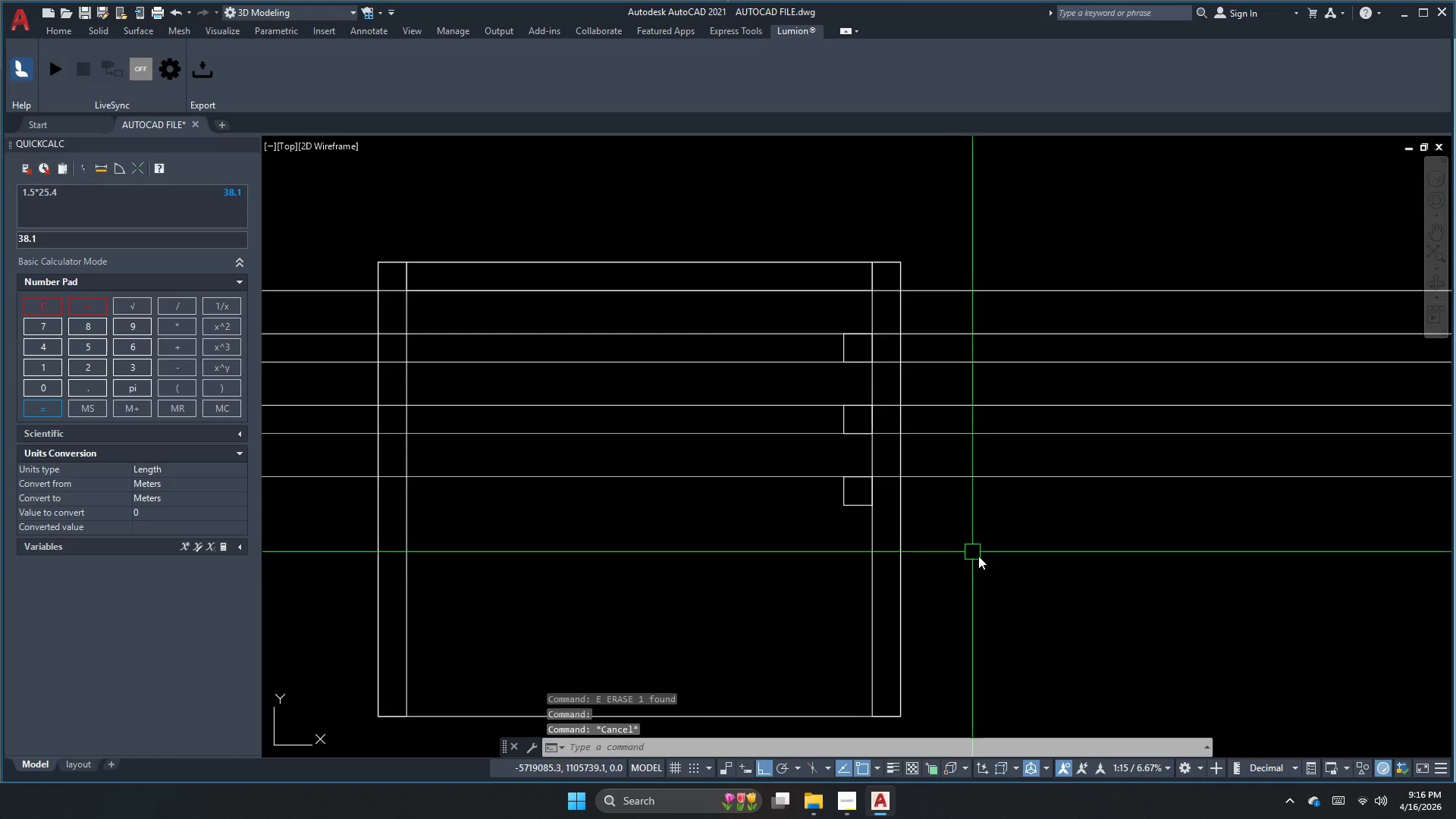 
left_click_drag(start_coordinate=[987, 560], to_coordinate=[972, 511])
 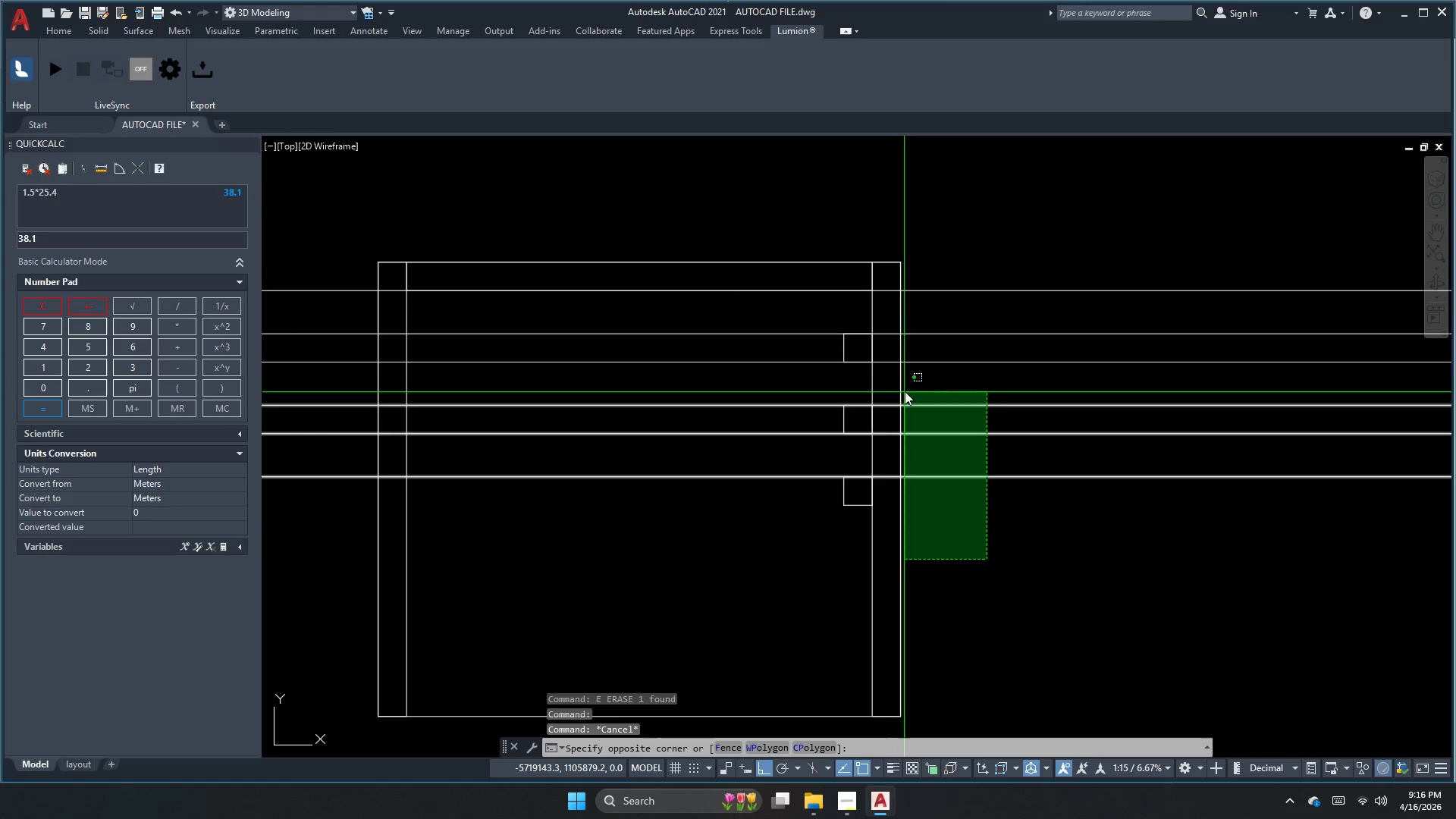 
left_click([913, 386])
 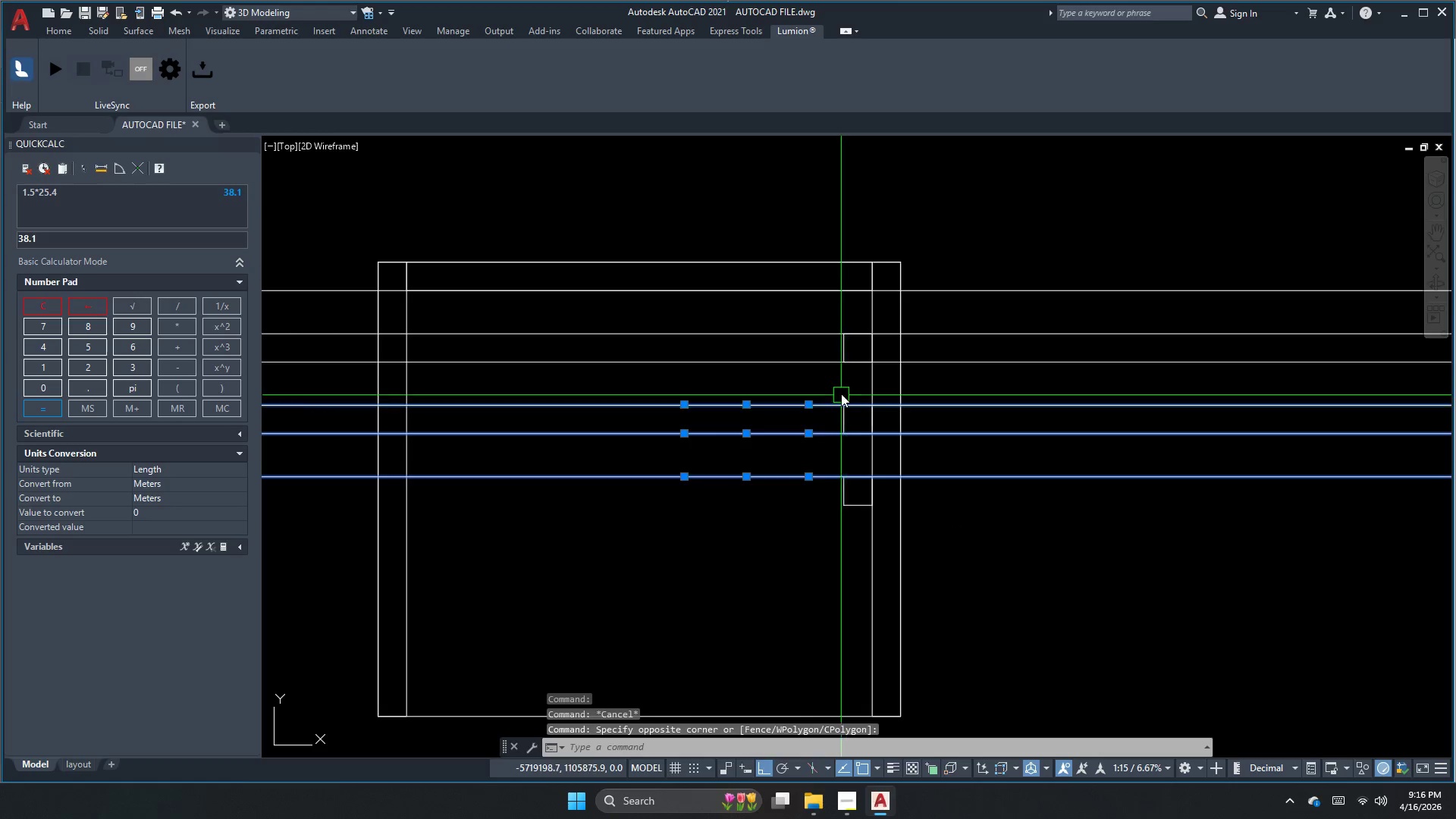 
left_click_drag(start_coordinate=[827, 388], to_coordinate=[829, 404])
 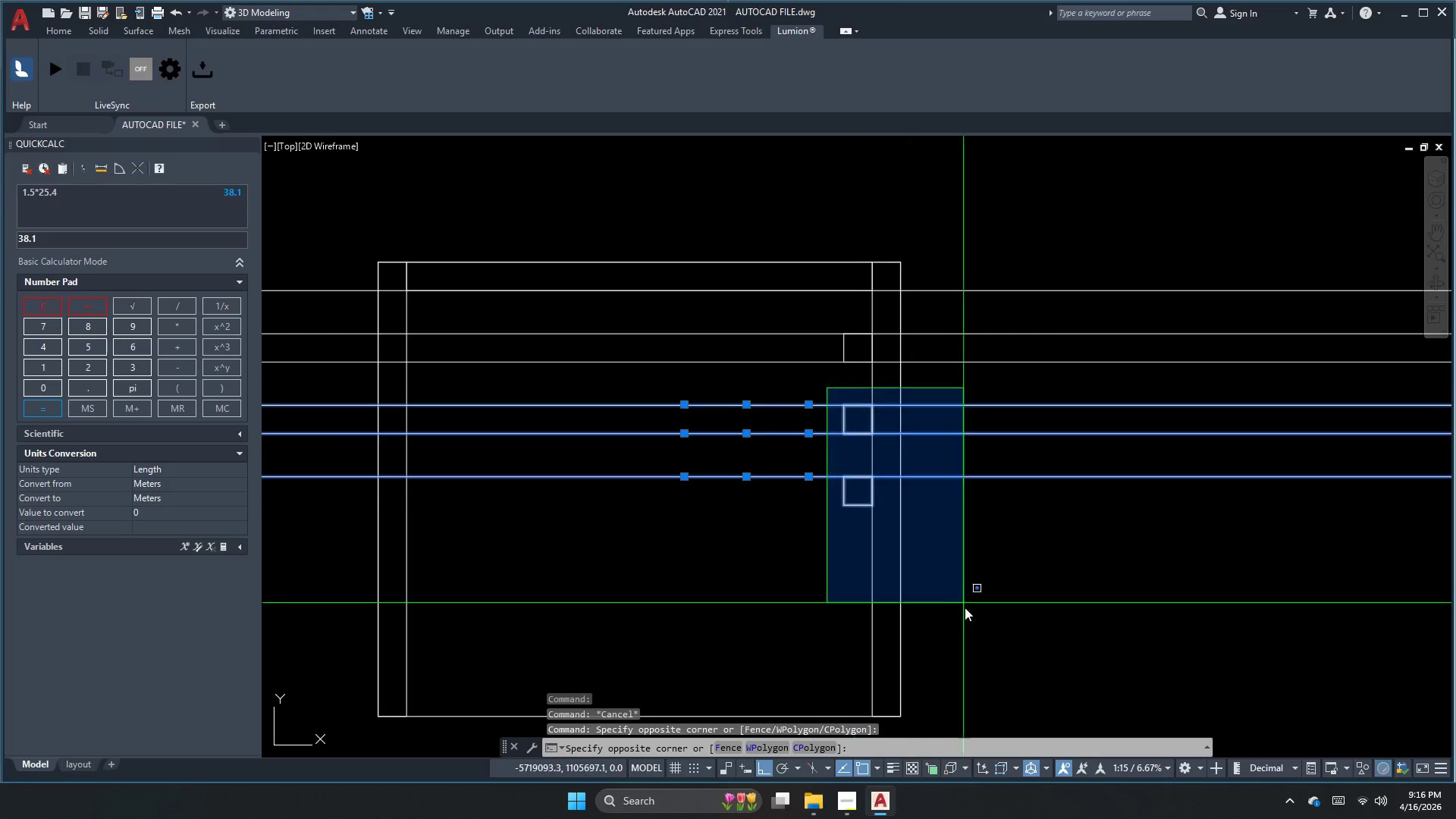 
double_click([968, 612])
 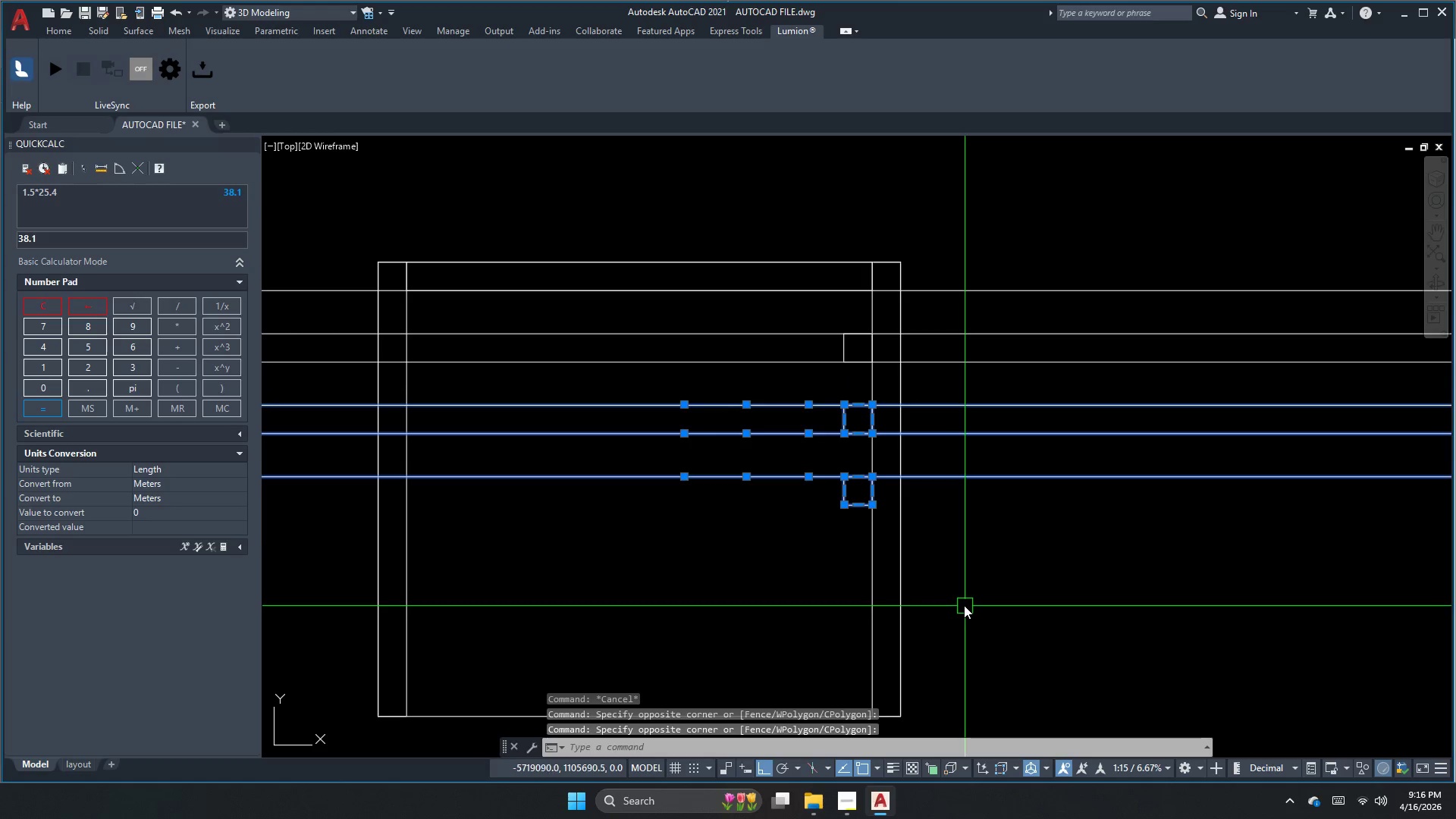 
type(co )
 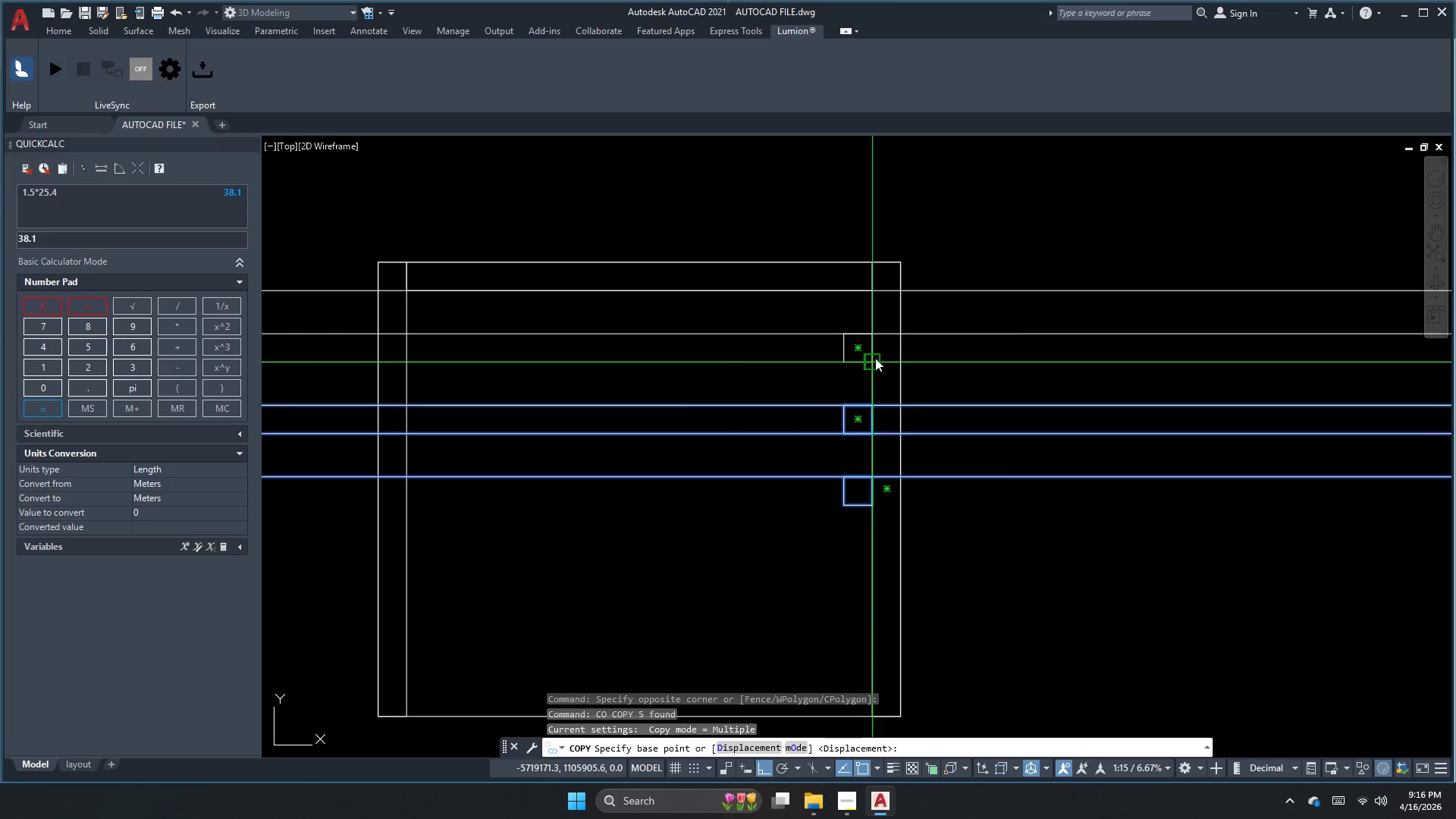 
left_click([875, 358])
 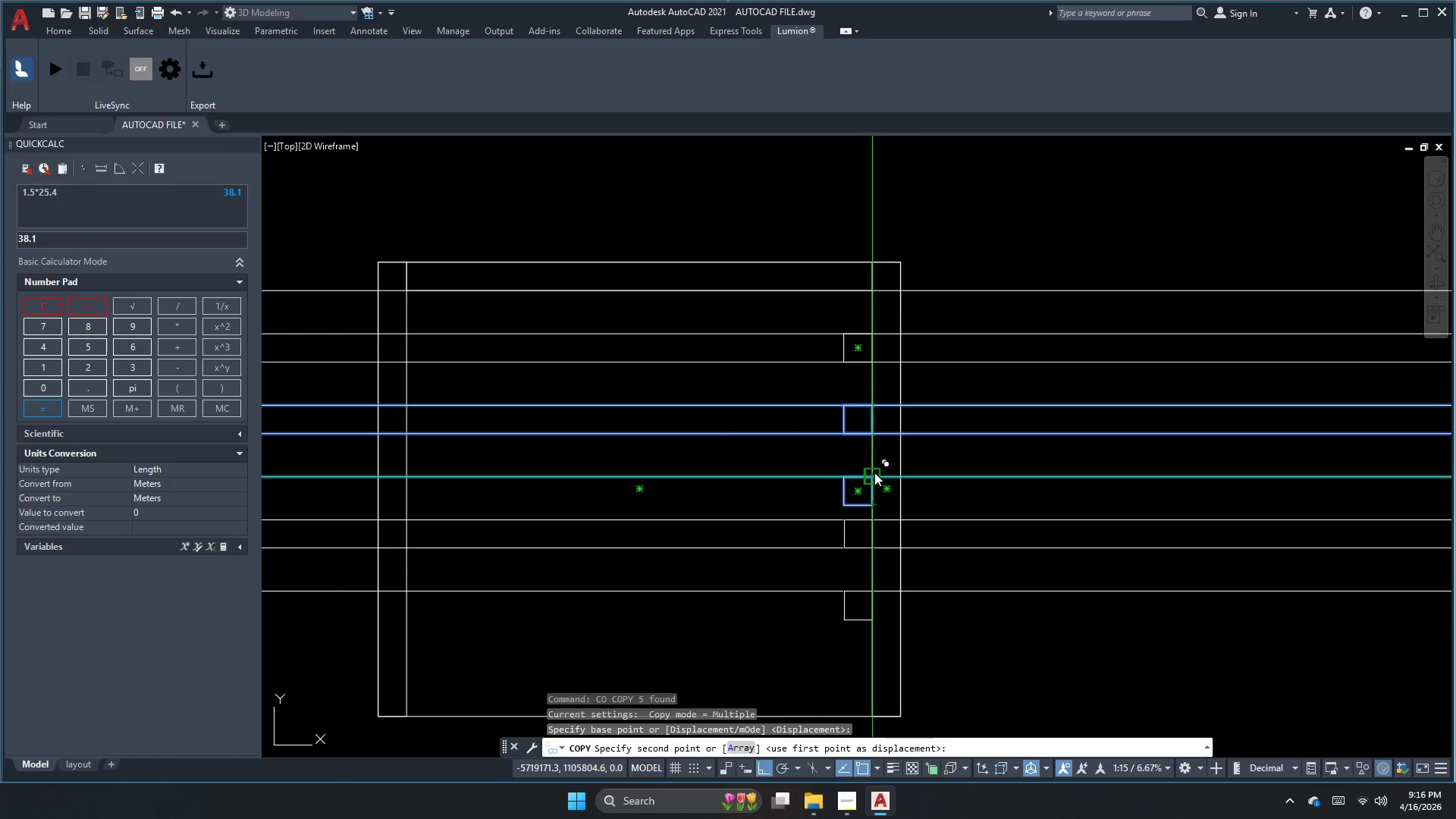 
key(Escape)
 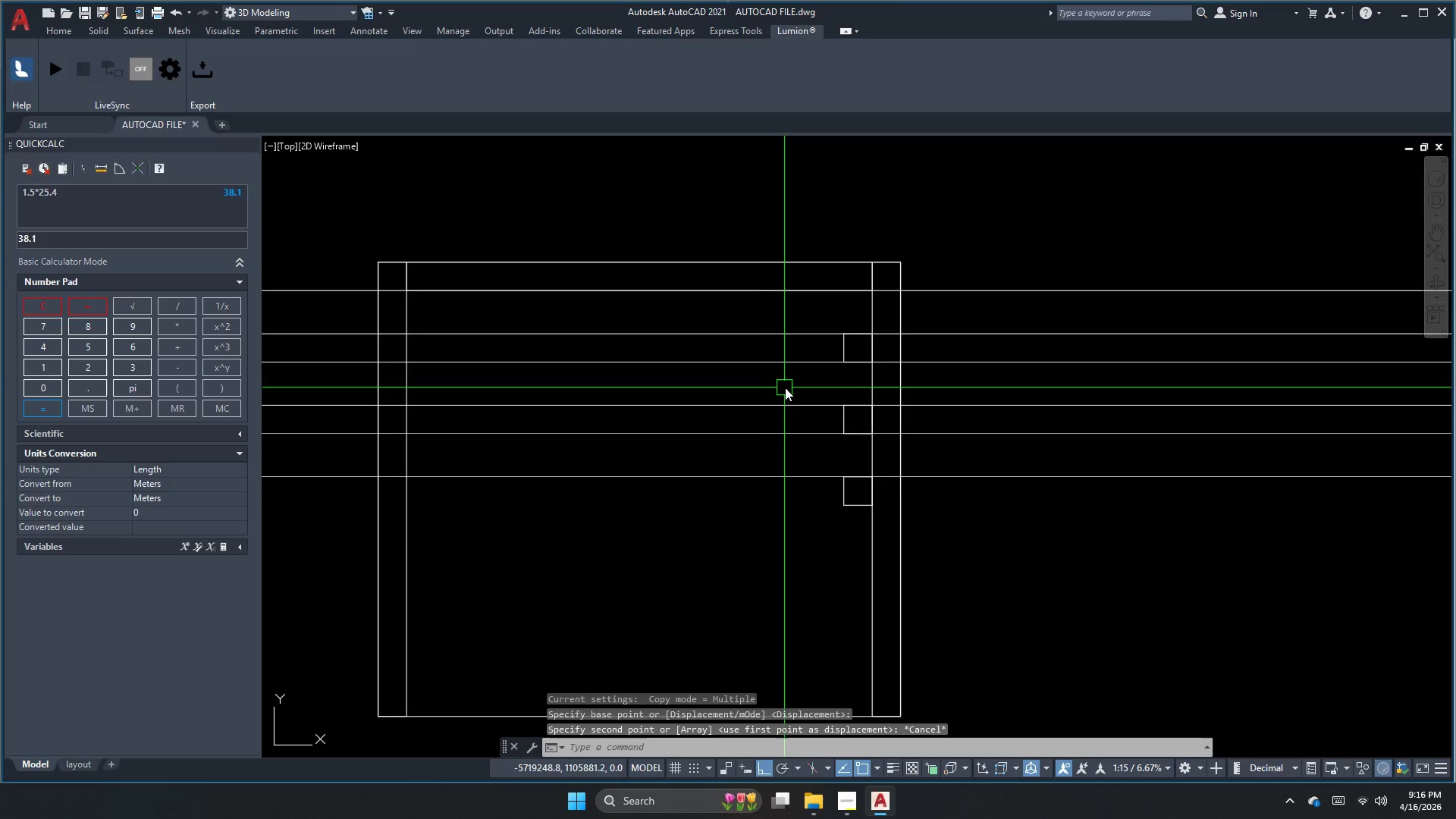 
left_click_drag(start_coordinate=[786, 386], to_coordinate=[796, 392])
 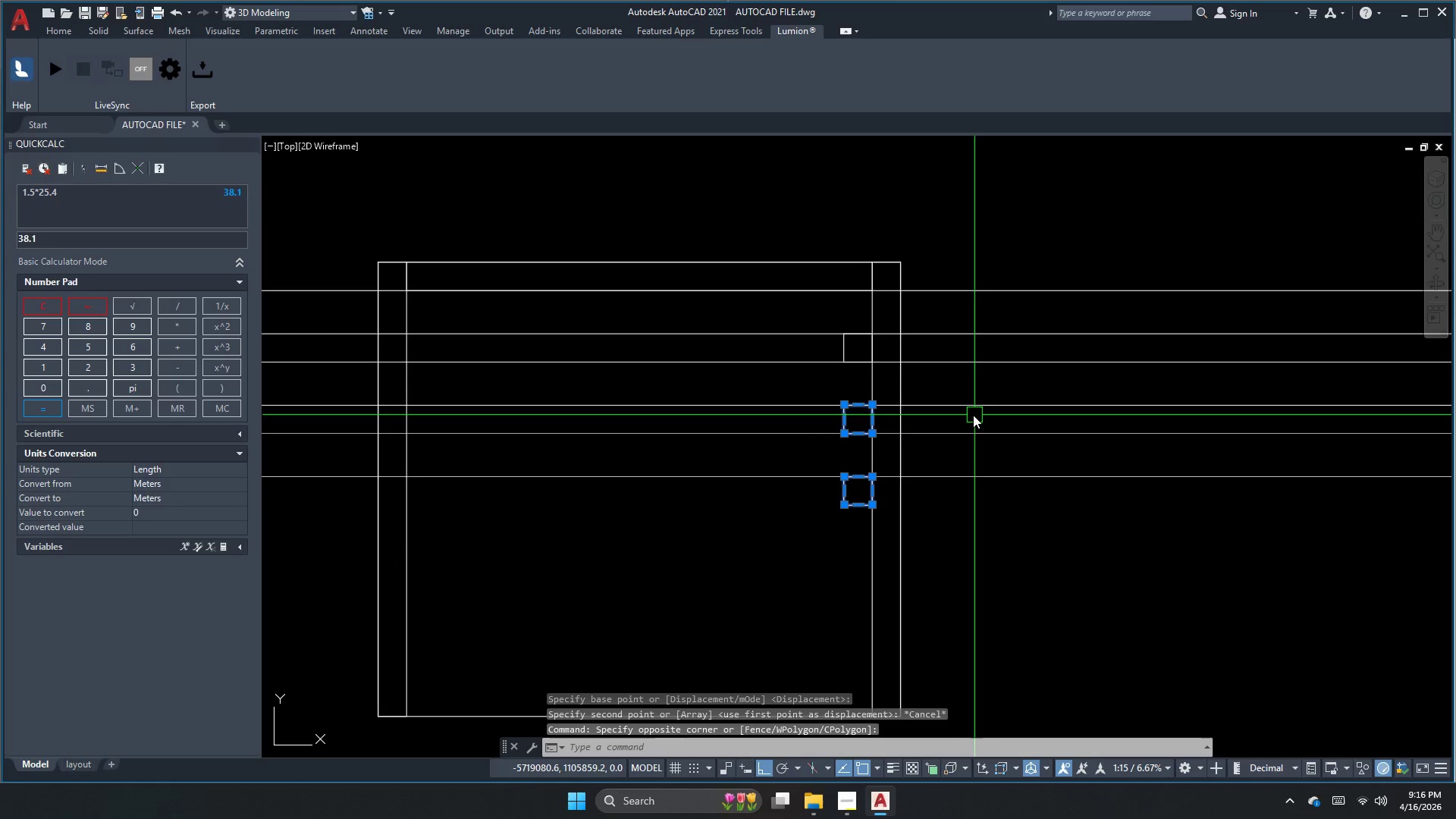 
left_click_drag(start_coordinate=[983, 406], to_coordinate=[982, 429])
 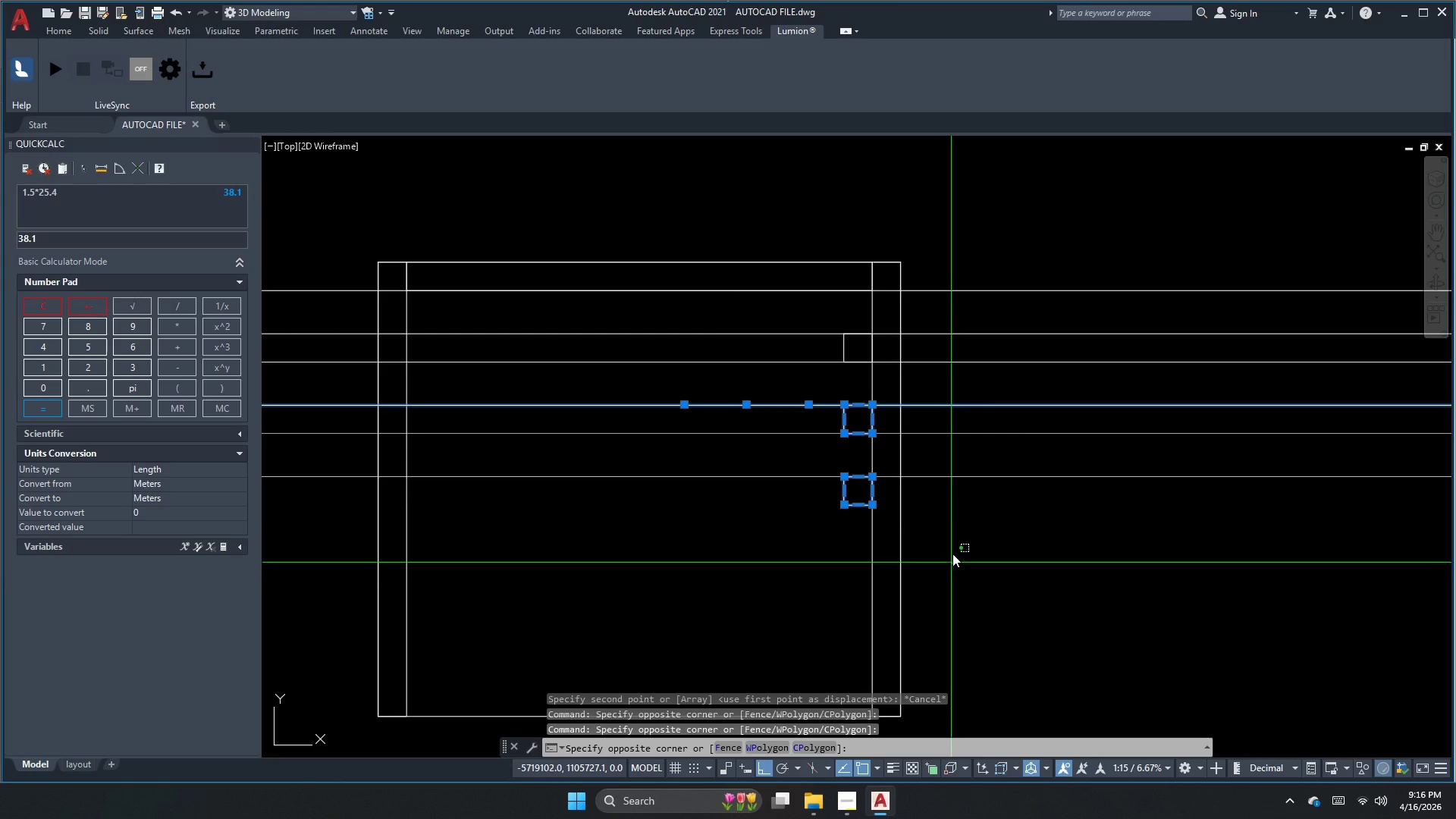 
left_click([944, 421])
 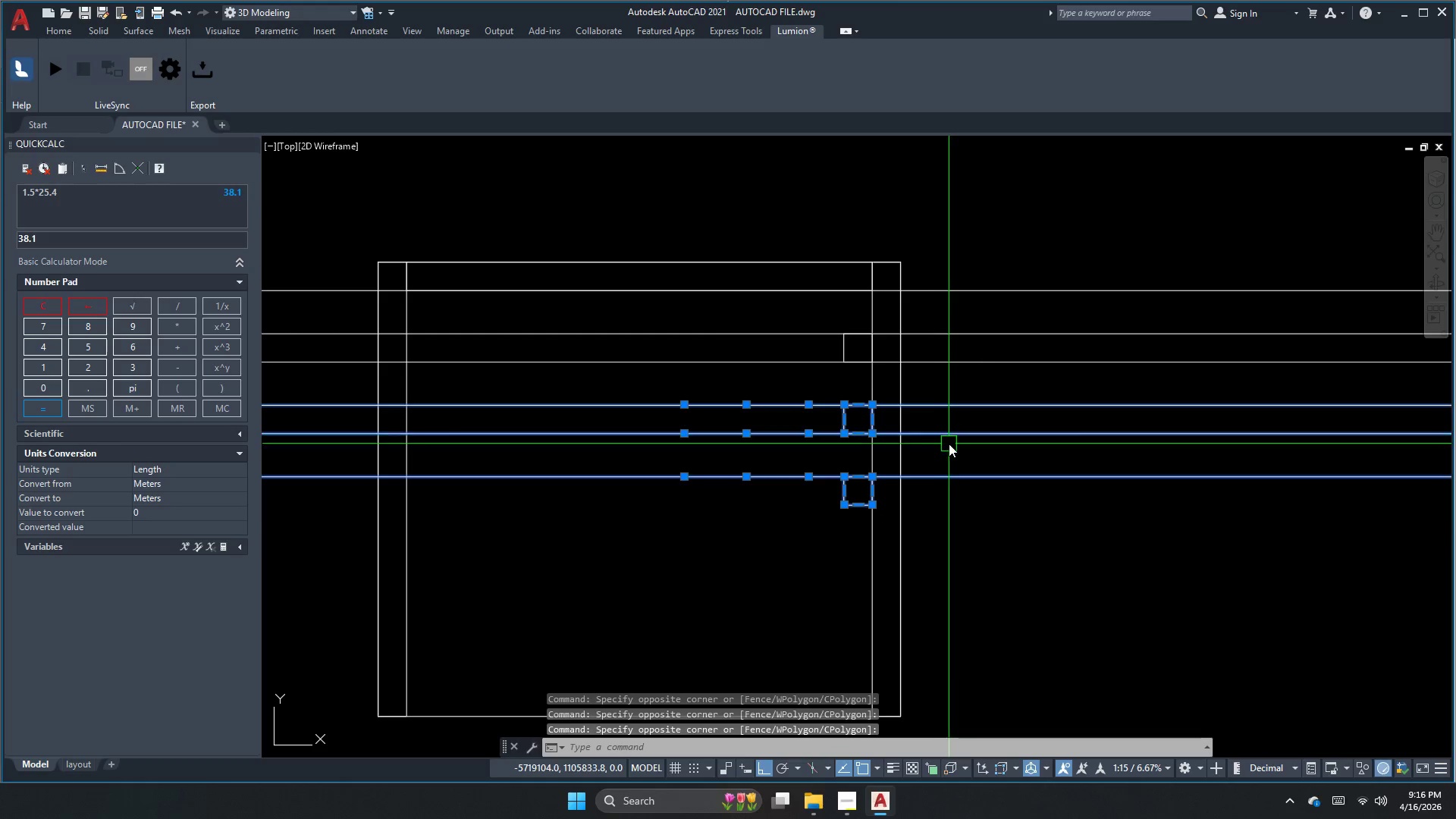 
type(co )
 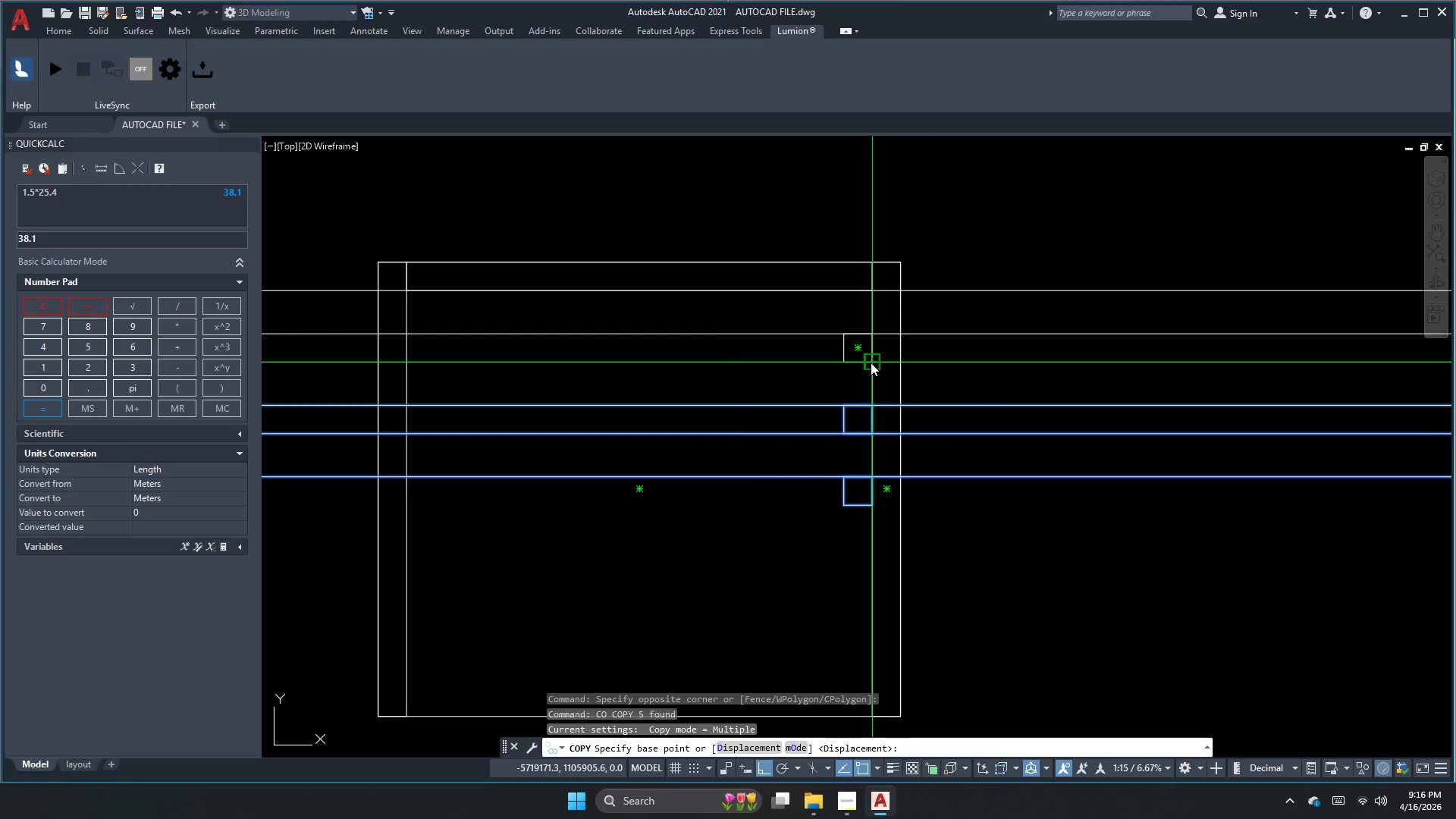 
left_click_drag(start_coordinate=[871, 362], to_coordinate=[871, 366])
 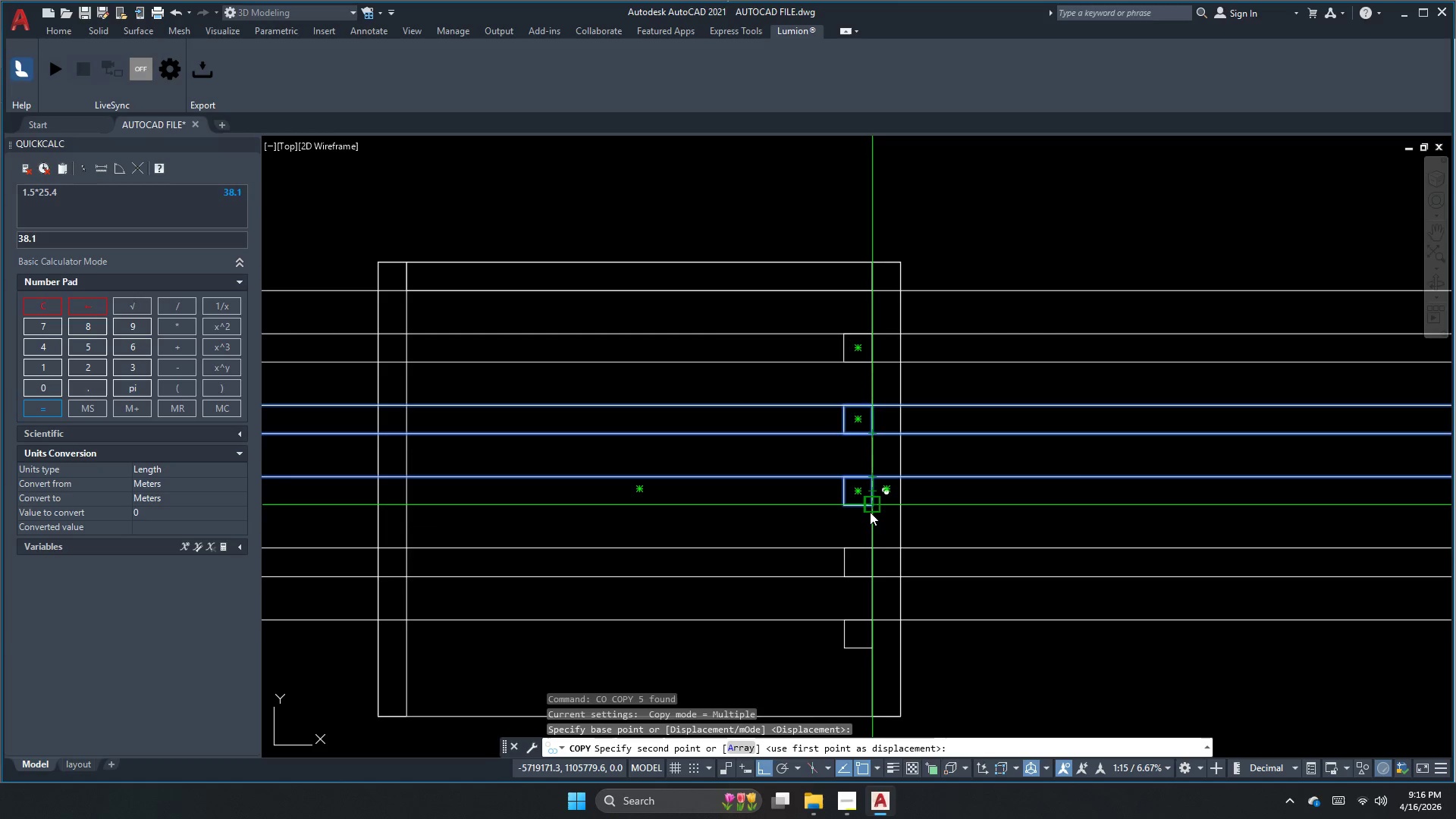 
key(Escape)
 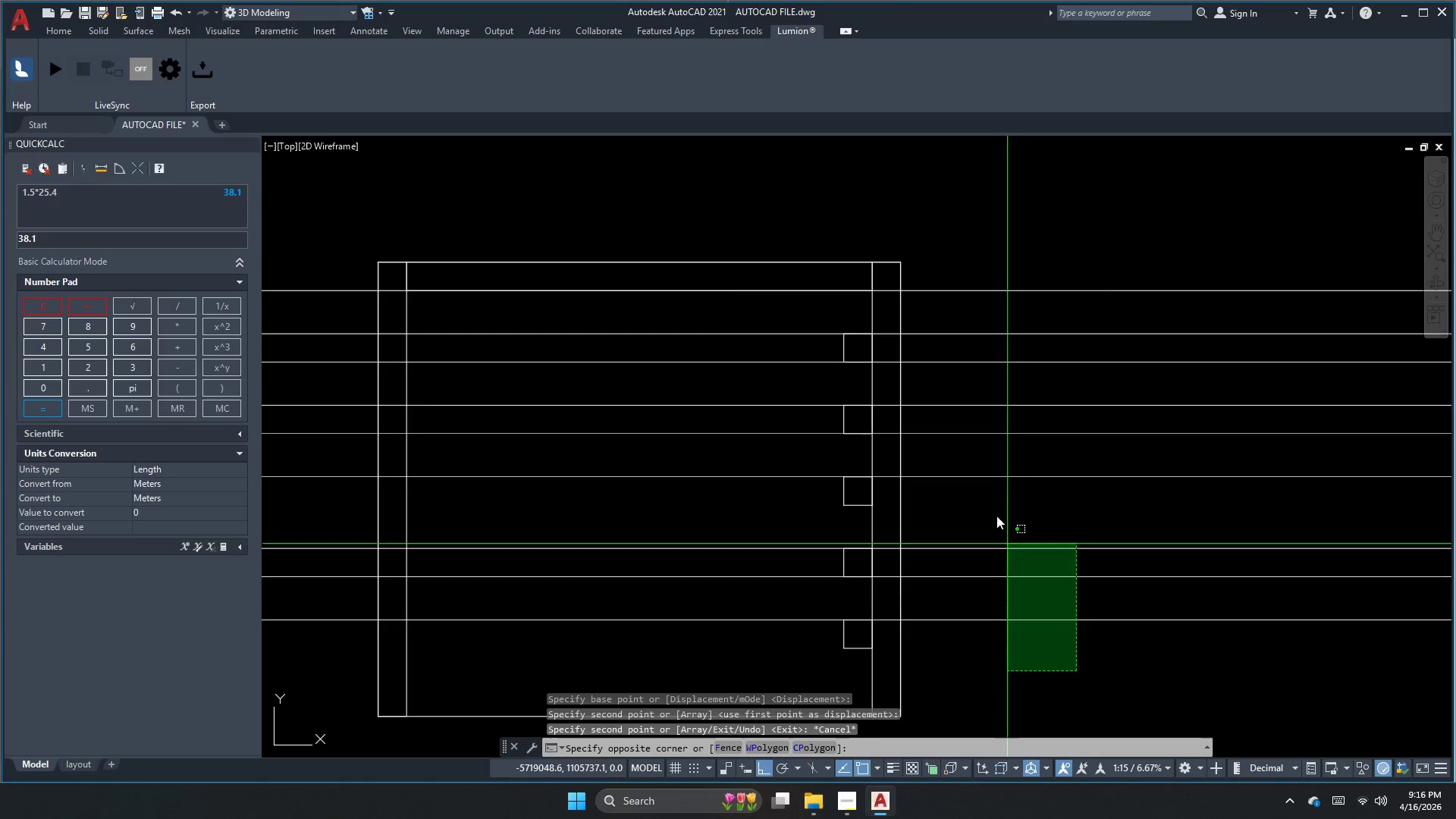 
key(E)
 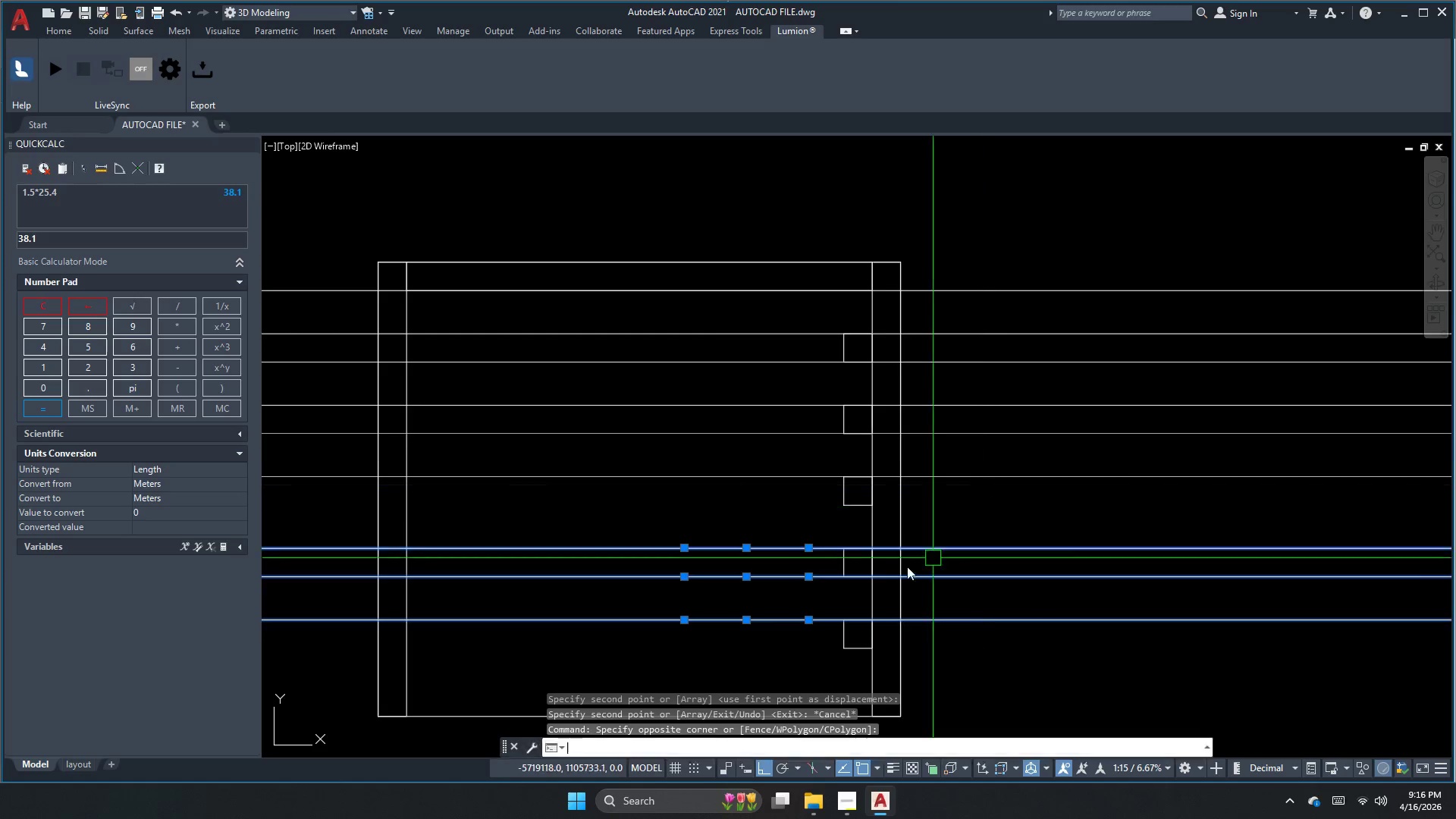 
key(Space)
 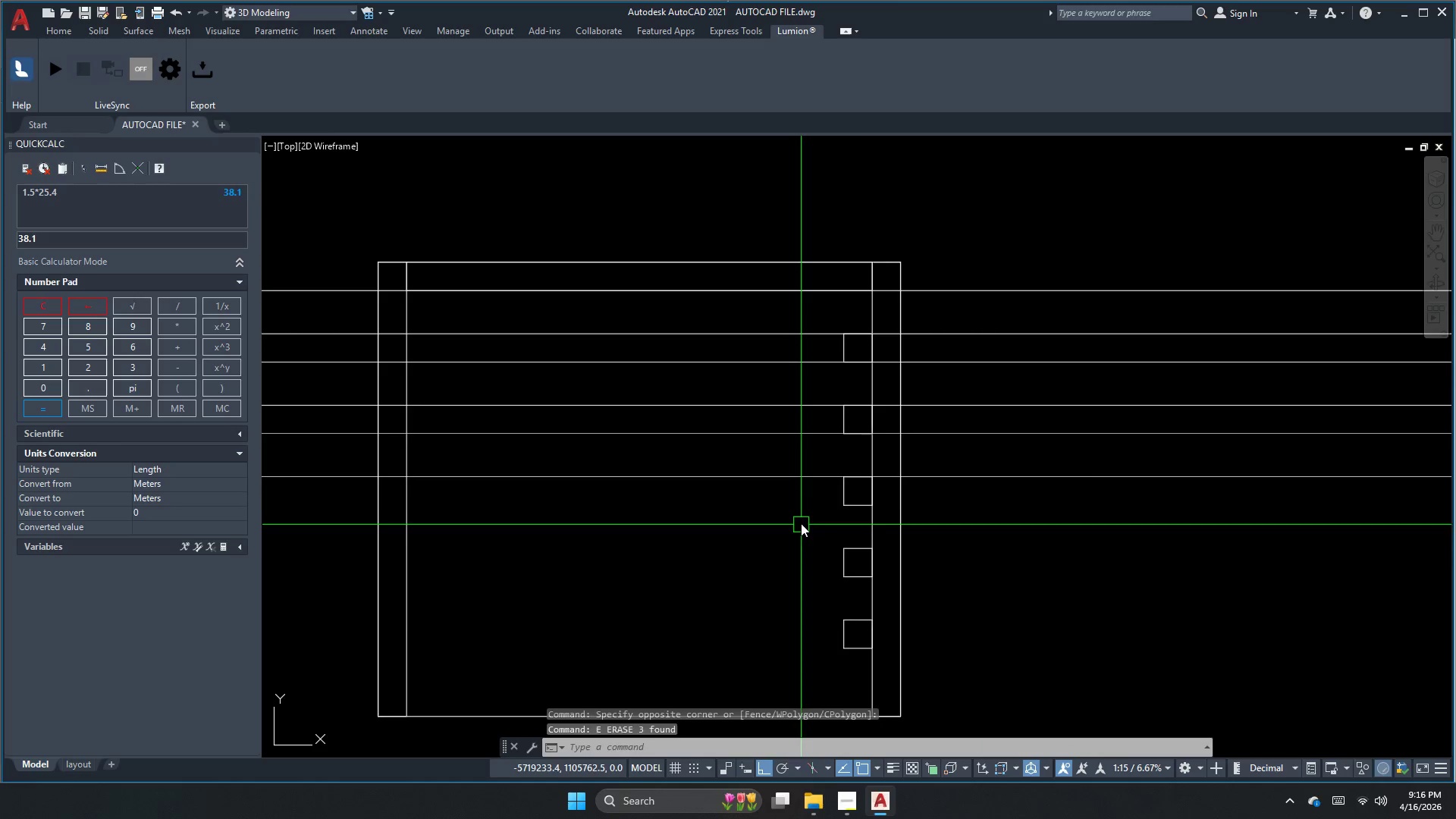 
left_click_drag(start_coordinate=[802, 514], to_coordinate=[821, 538])
 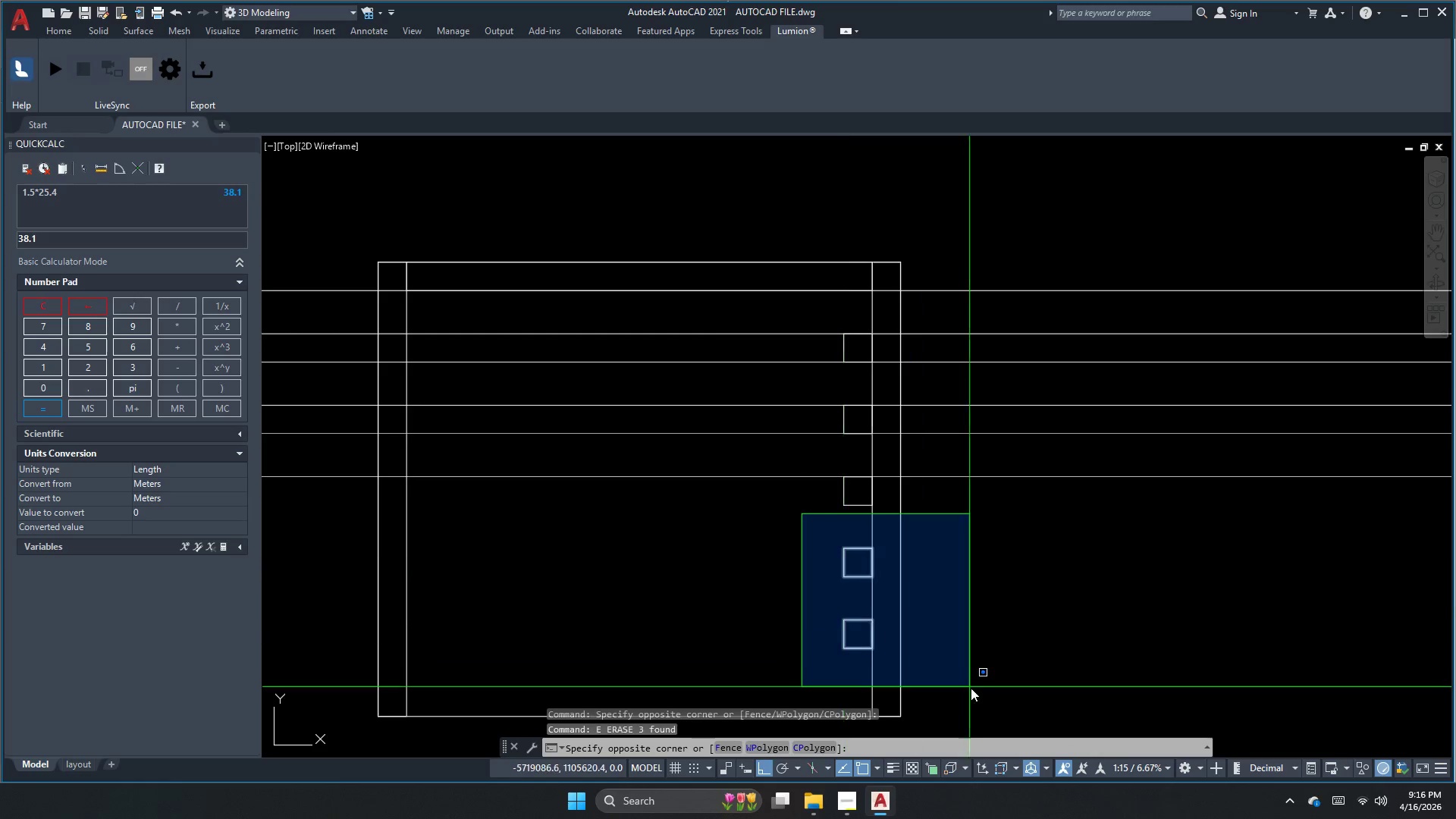 
double_click([979, 689])
 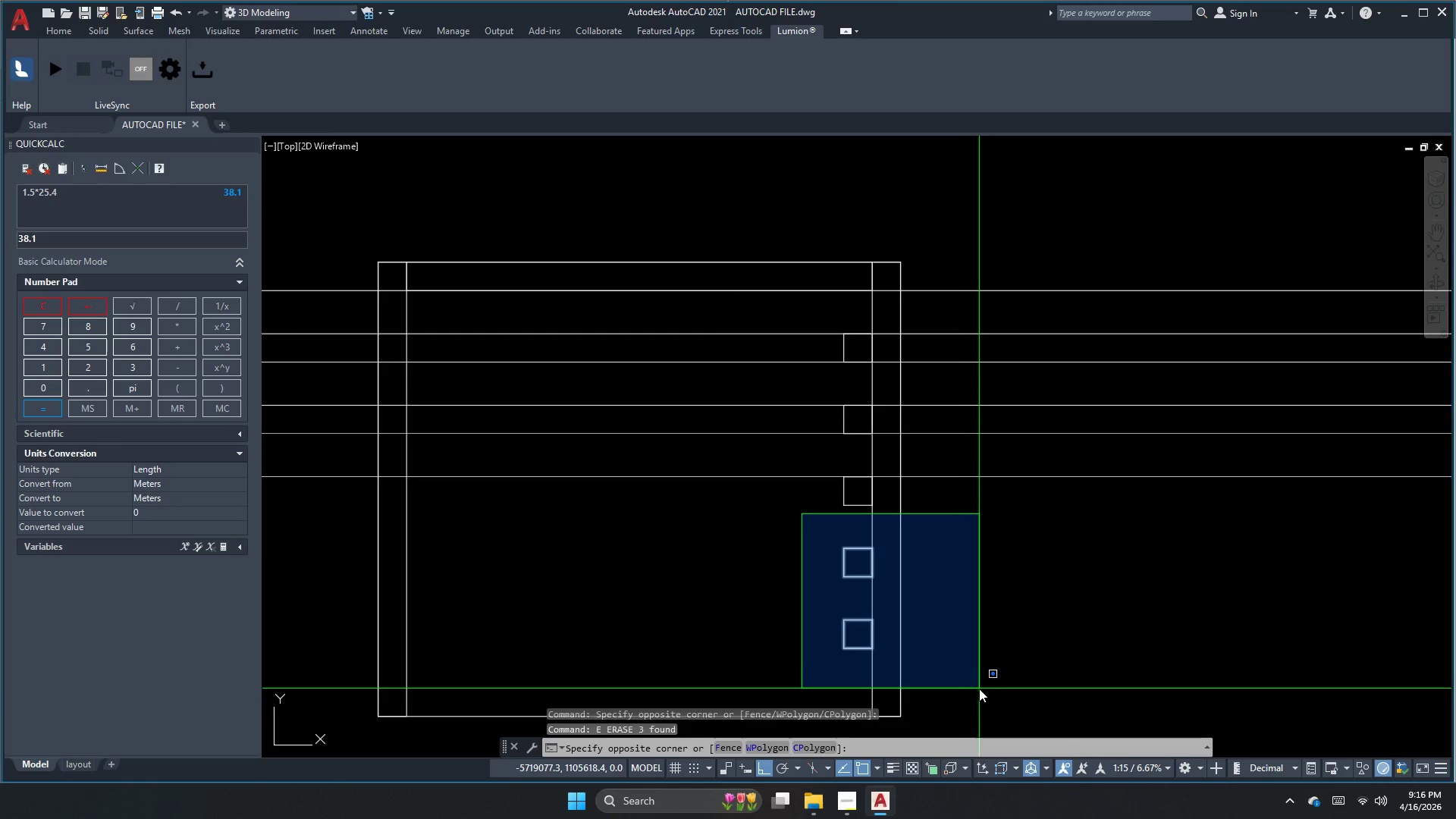 
key(Space)
 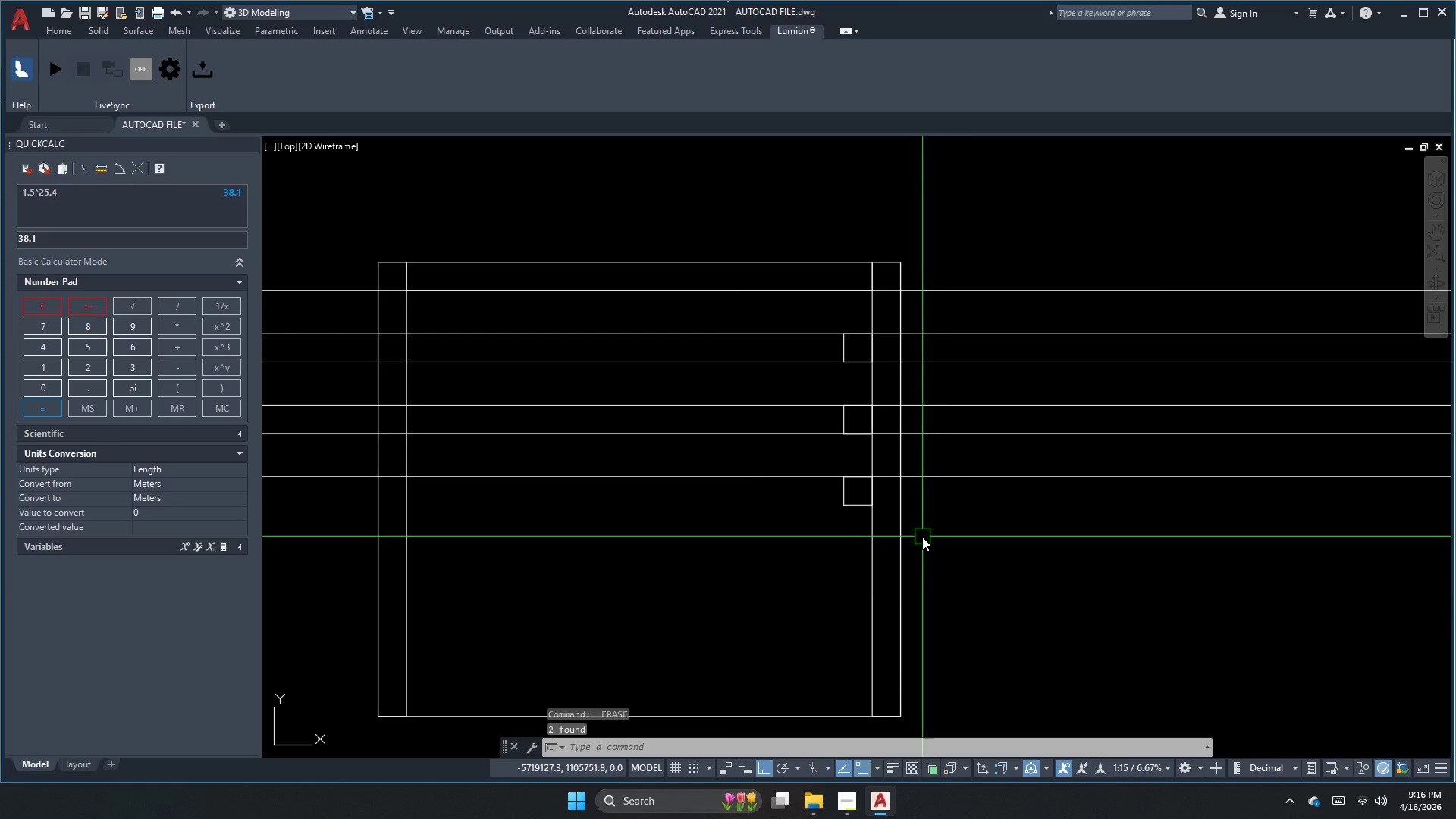 
key(Escape)
 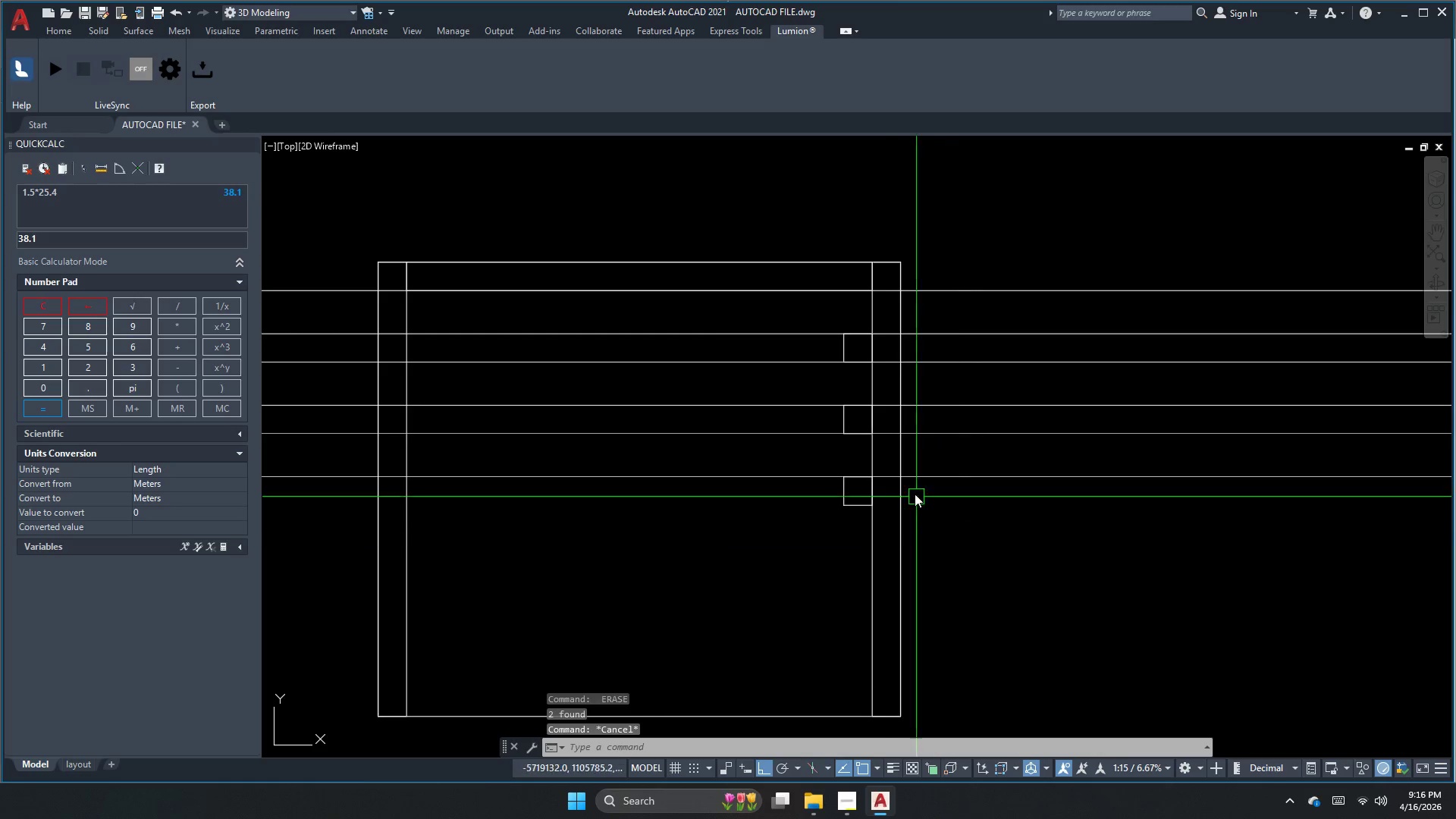 
scroll: coordinate [883, 476], scroll_direction: down, amount: 1.0
 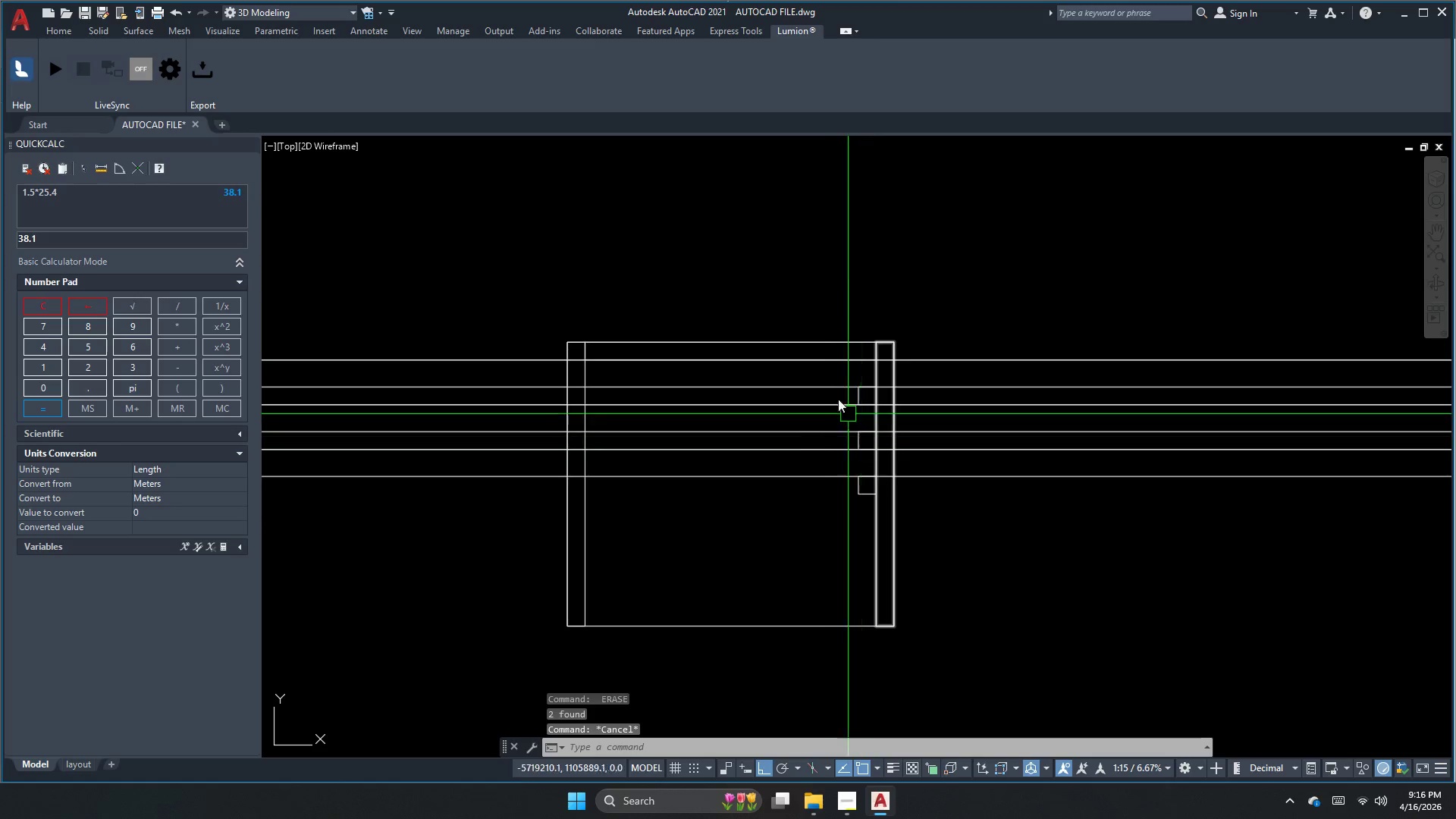 
scroll: coordinate [825, 372], scroll_direction: up, amount: 1.0
 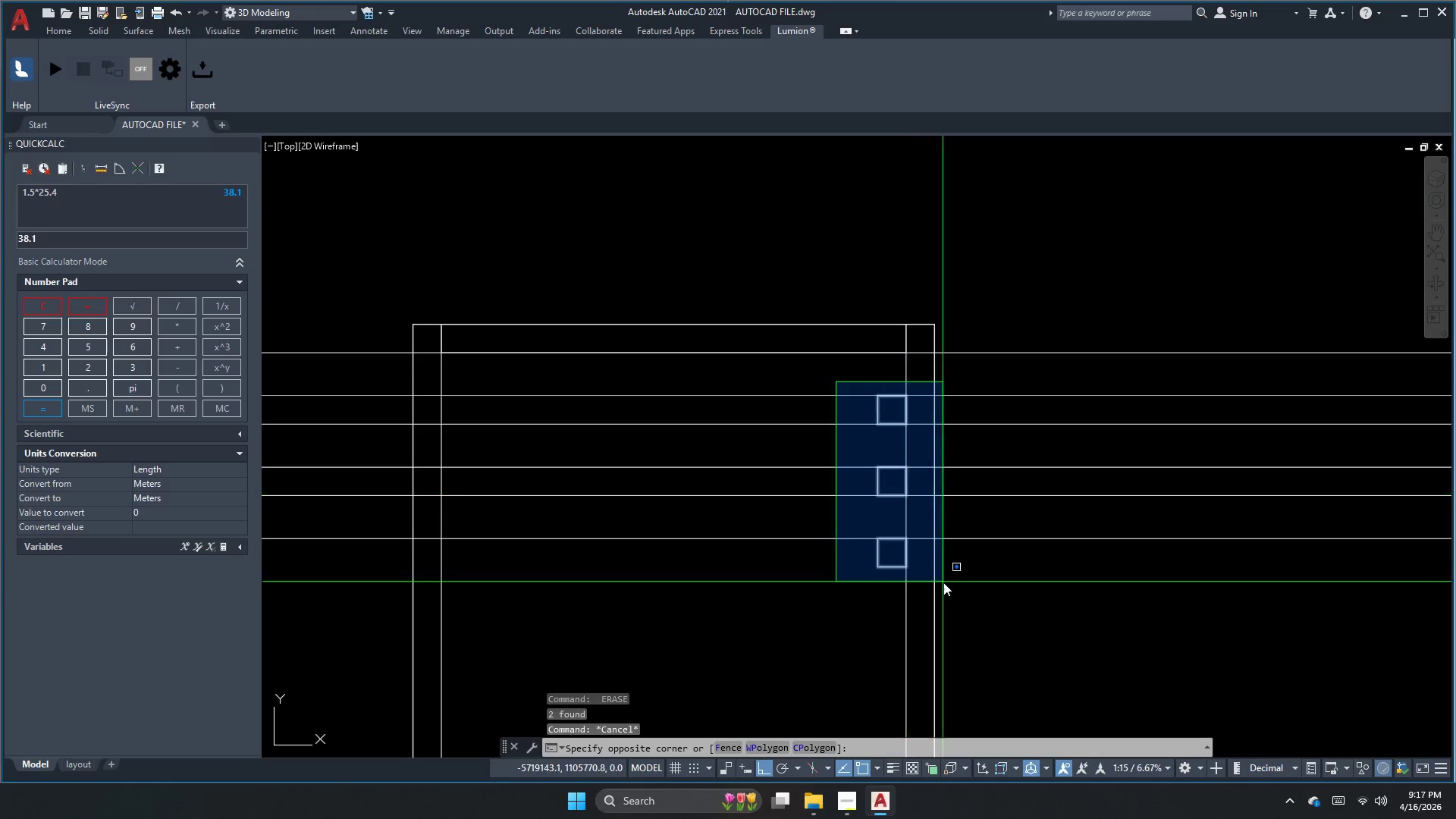 
left_click([968, 604])
 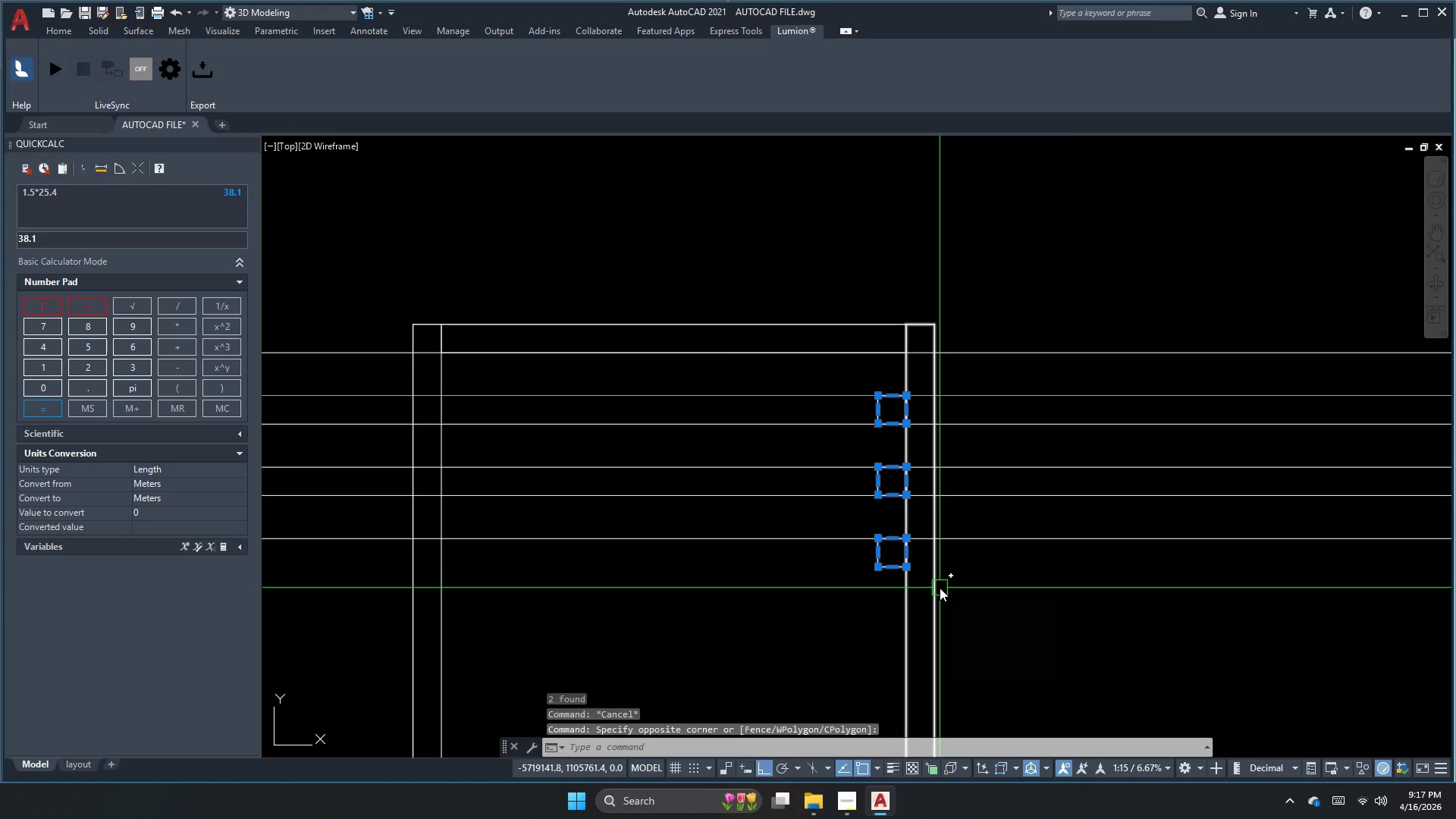 
mouse_move([952, 613])
 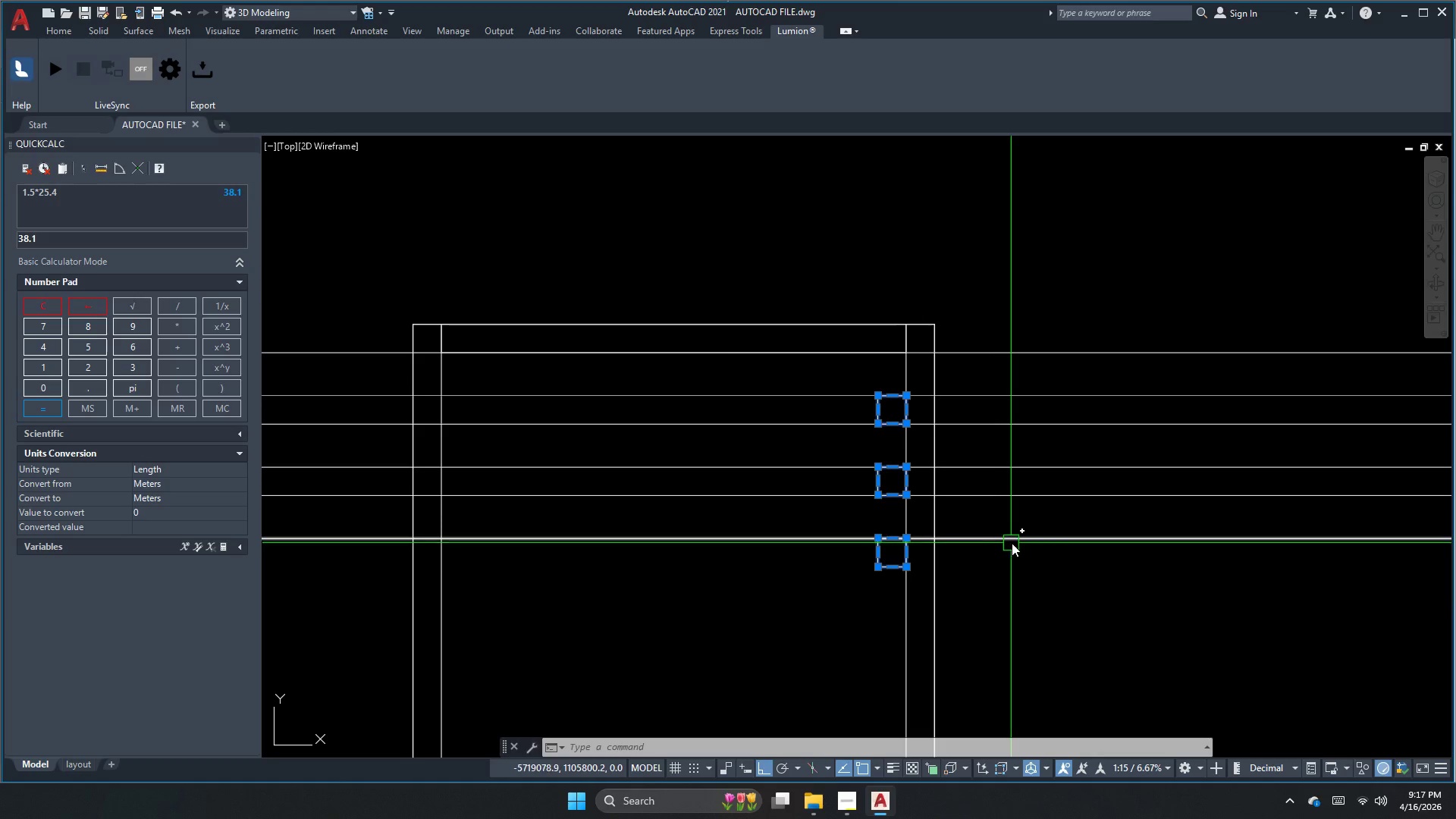 
key(Escape)
 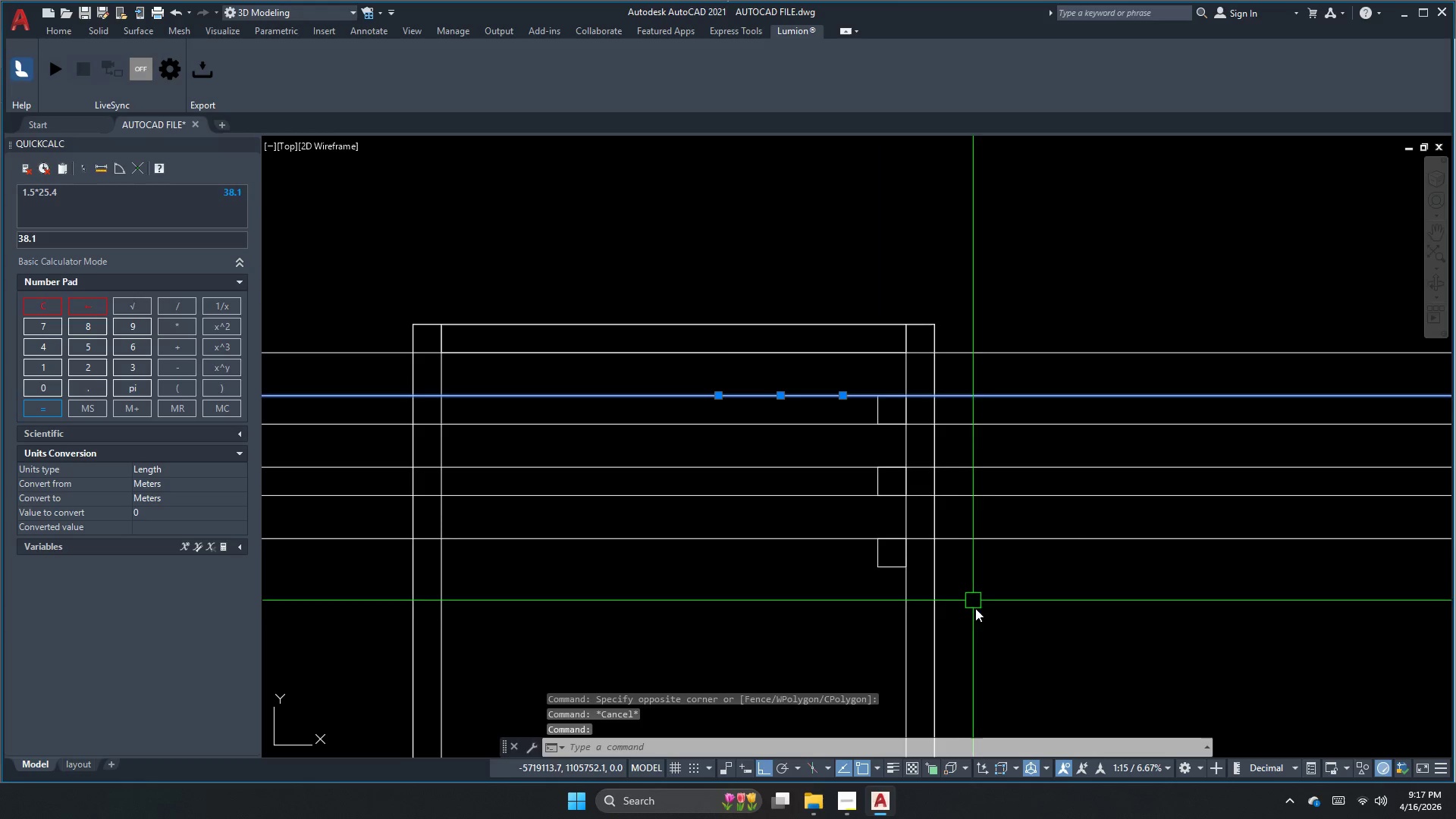 
key(Escape)
 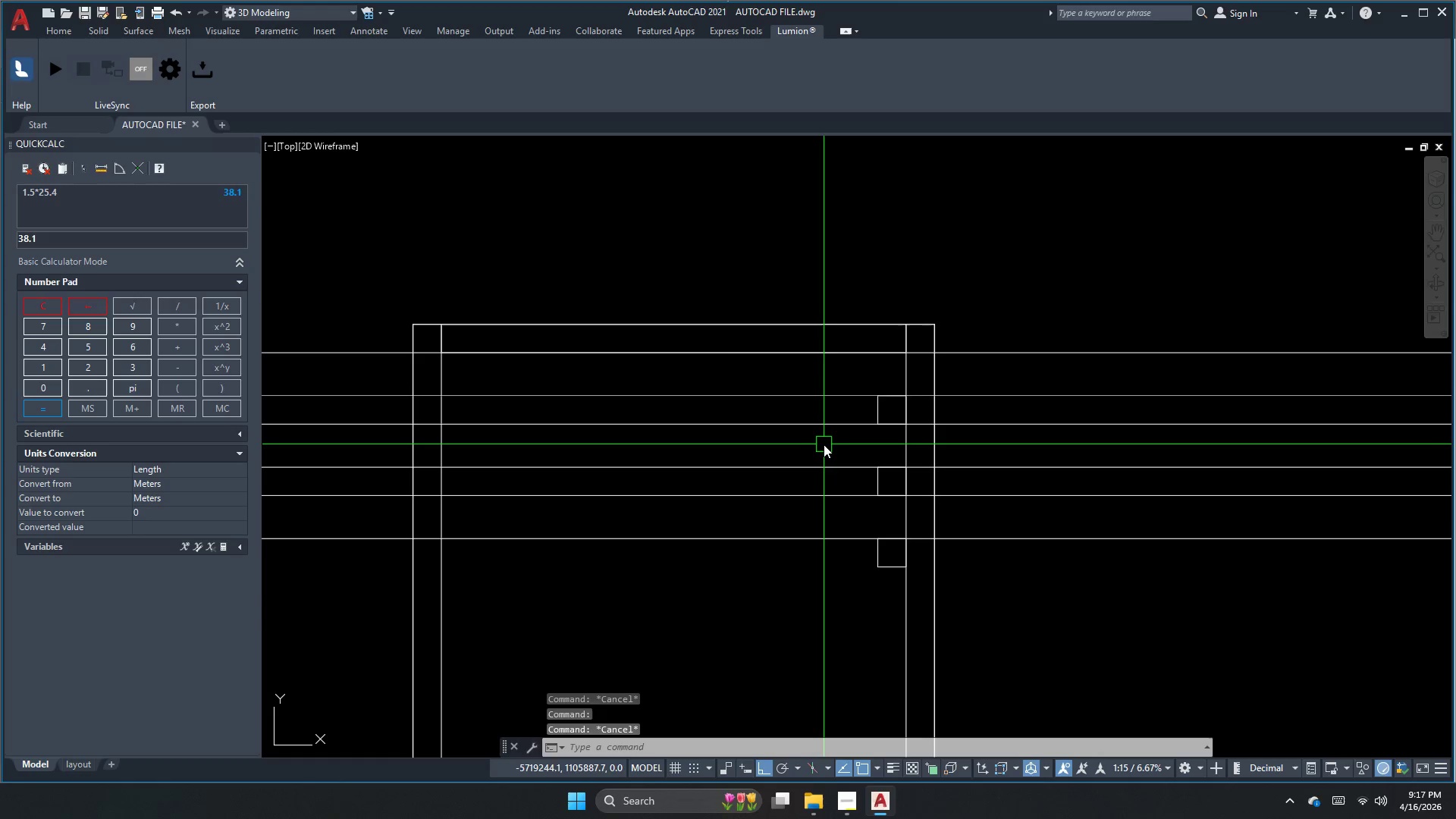 
scroll: coordinate [748, 390], scroll_direction: down, amount: 2.0
 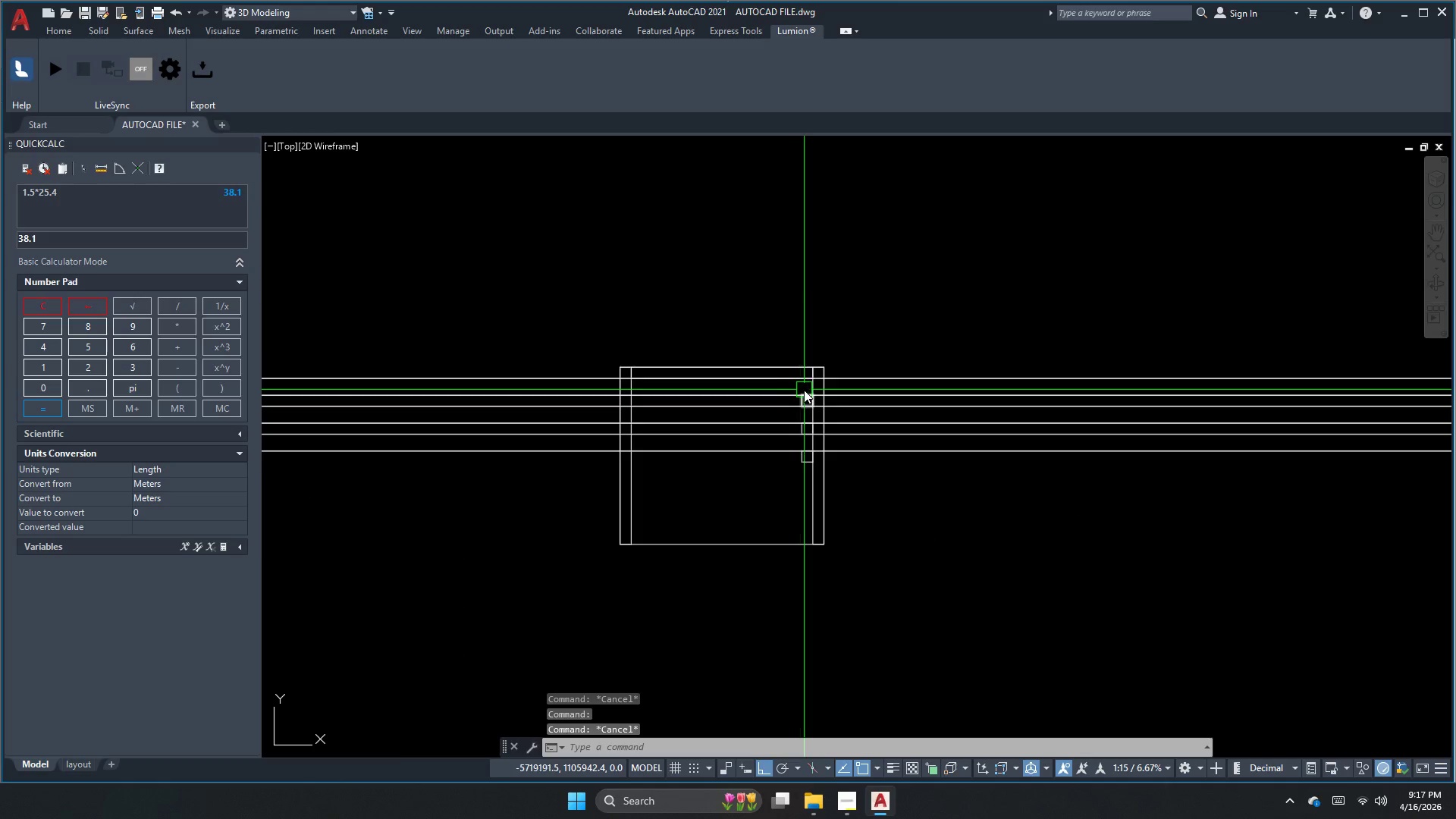 
scroll: coordinate [793, 390], scroll_direction: up, amount: 3.0
 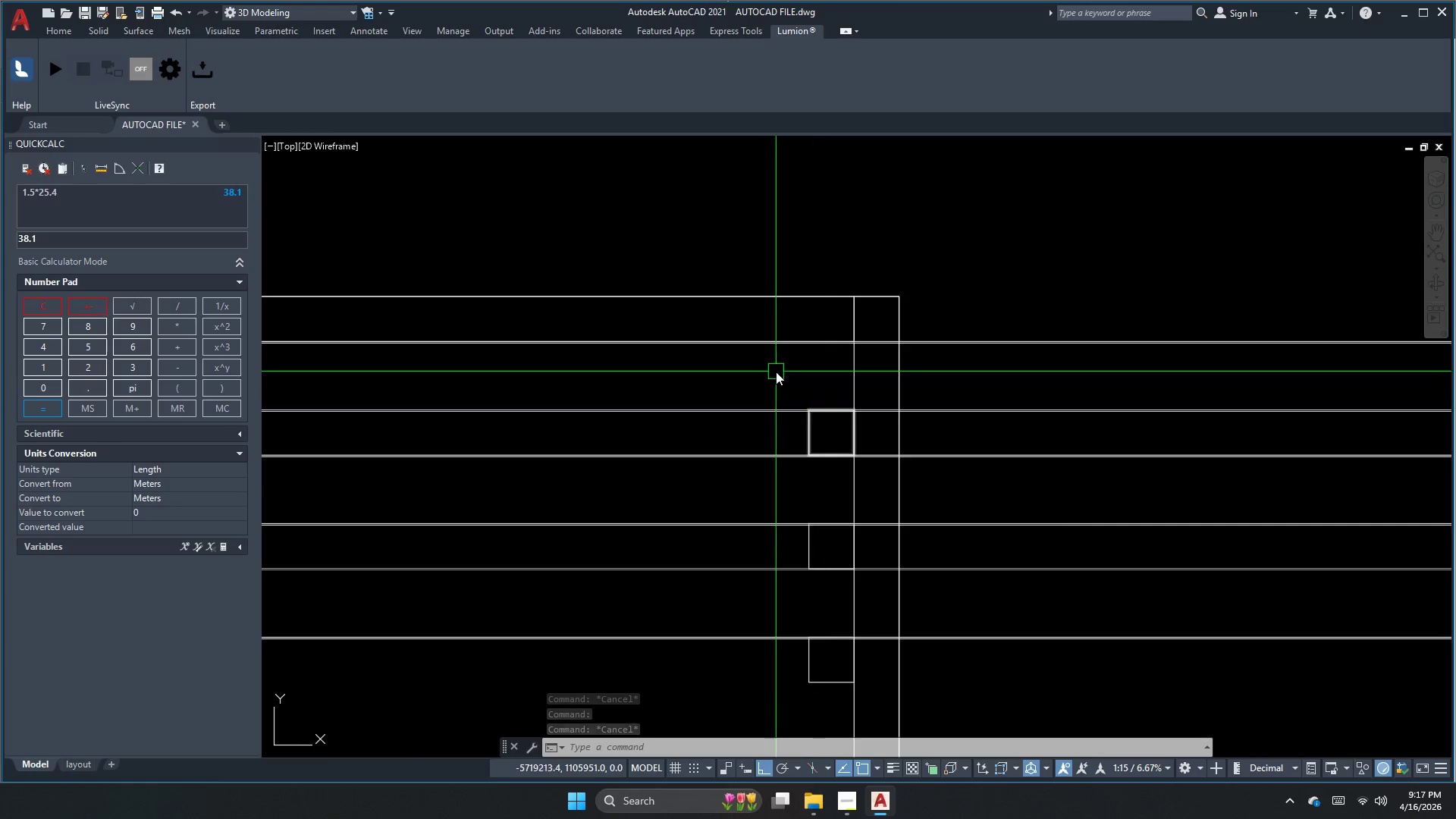 
left_click([795, 394])
 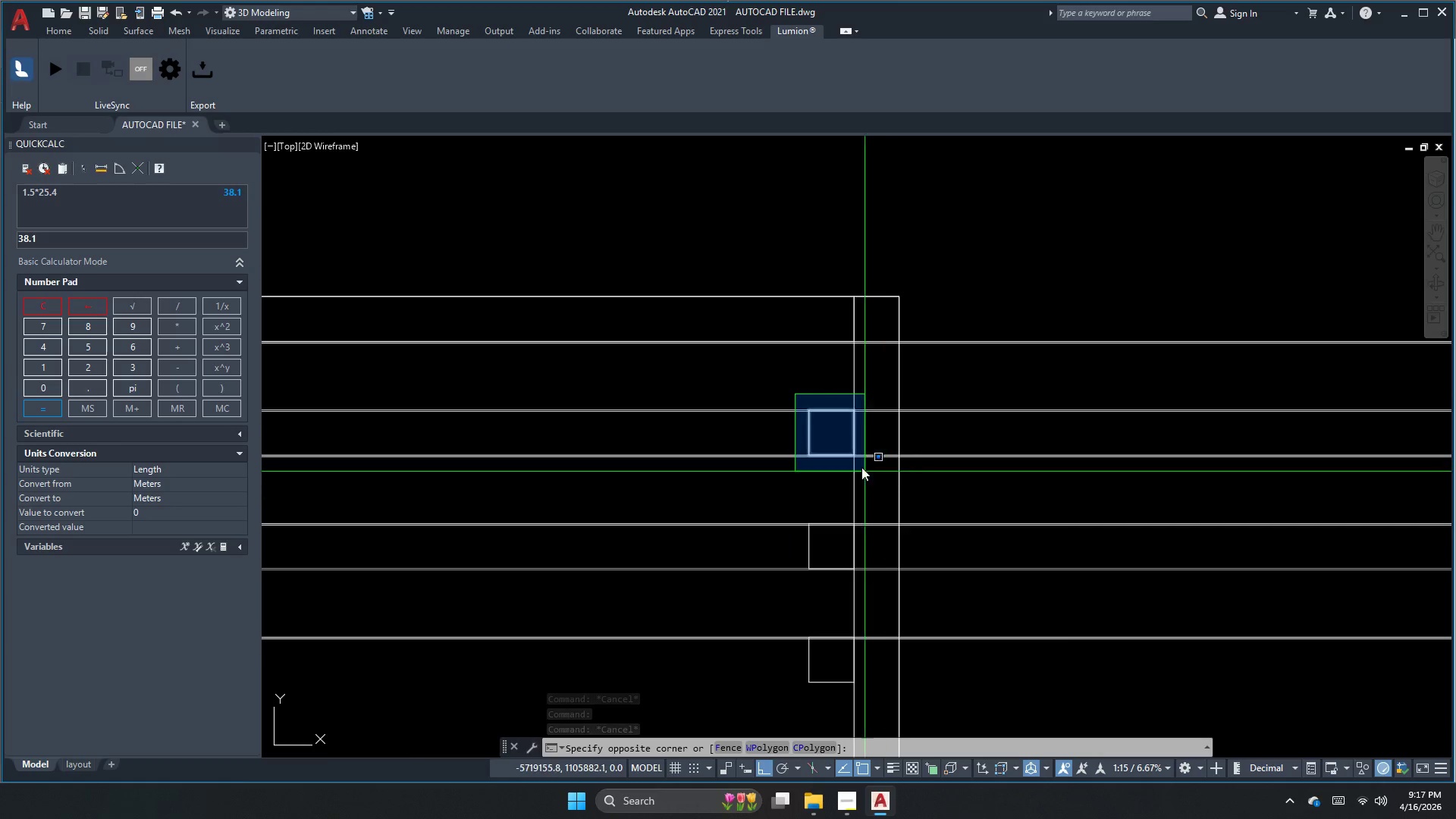 
key(Escape)
 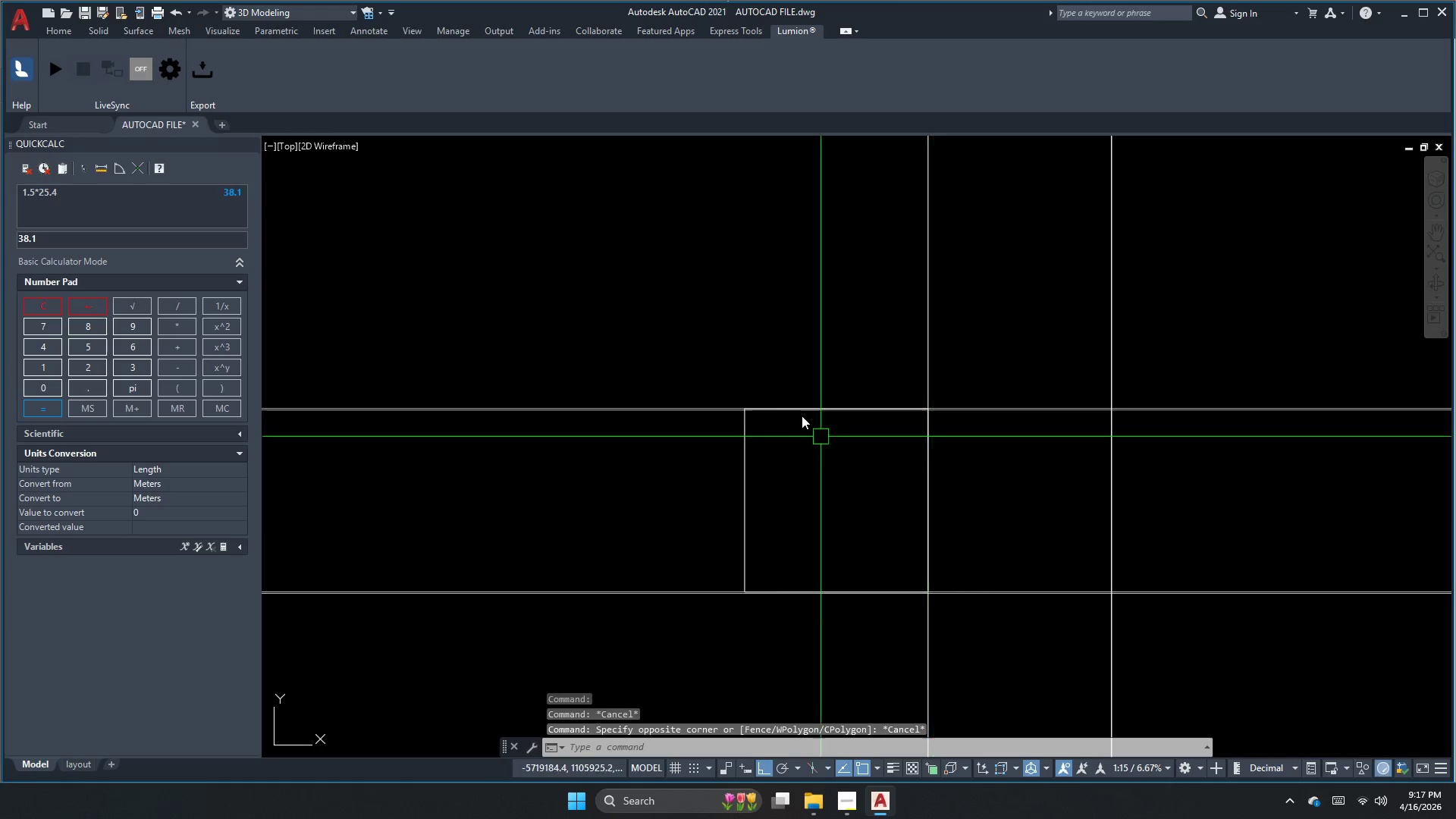 
scroll: coordinate [829, 409], scroll_direction: up, amount: 3.0
 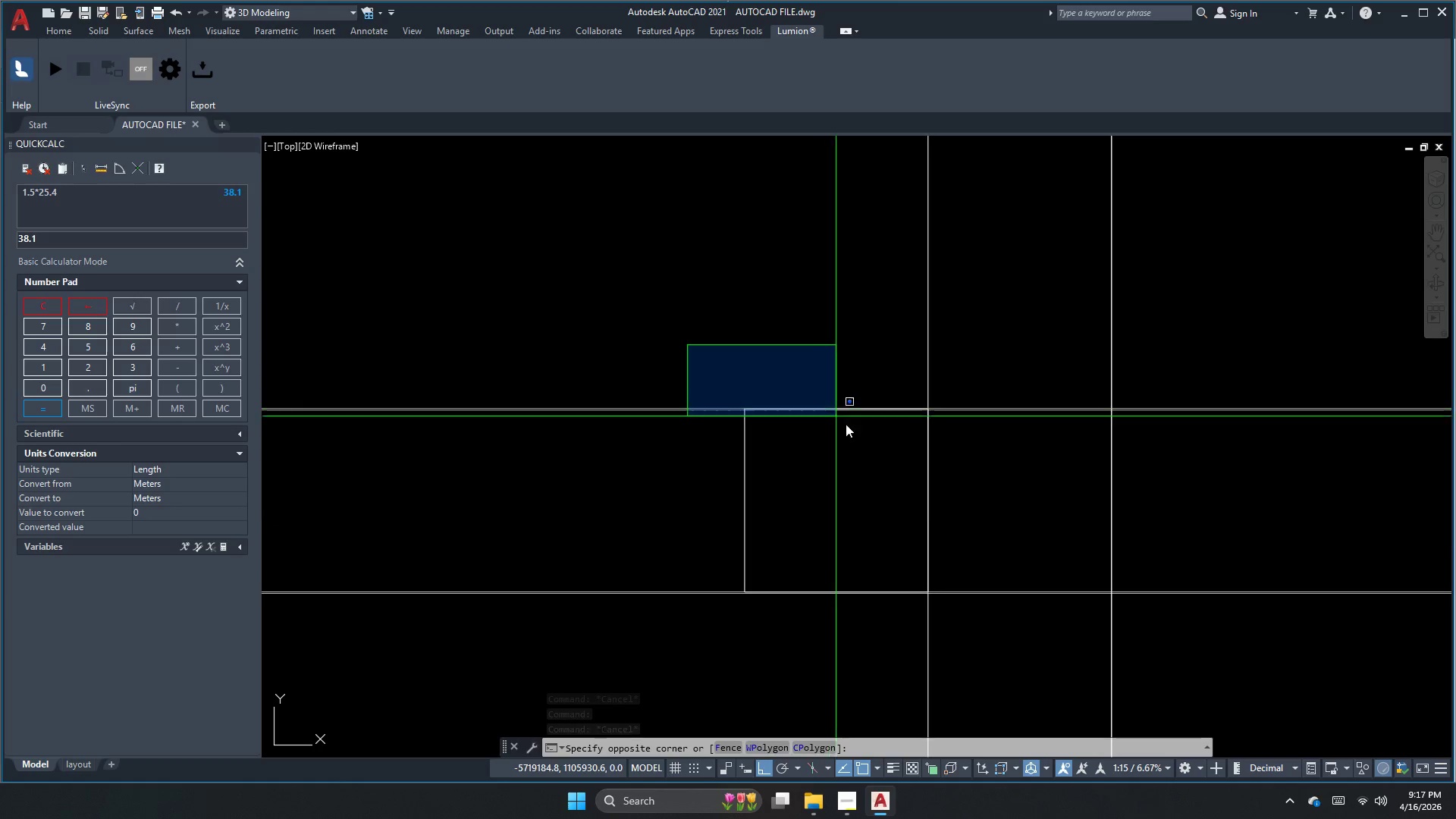 
scroll: coordinate [769, 385], scroll_direction: down, amount: 4.0
 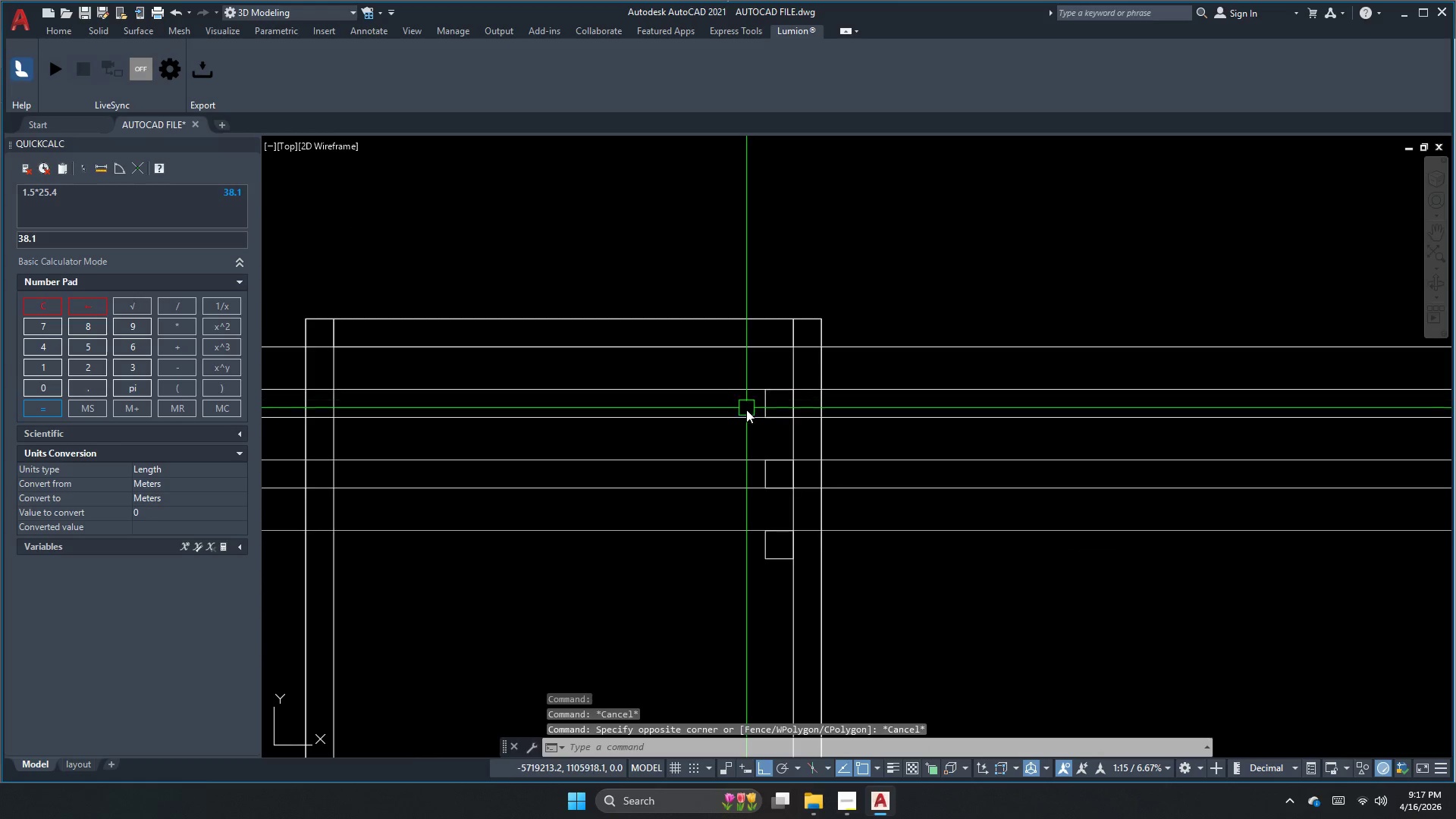 
left_click_drag(start_coordinate=[751, 438], to_coordinate=[752, 442])
 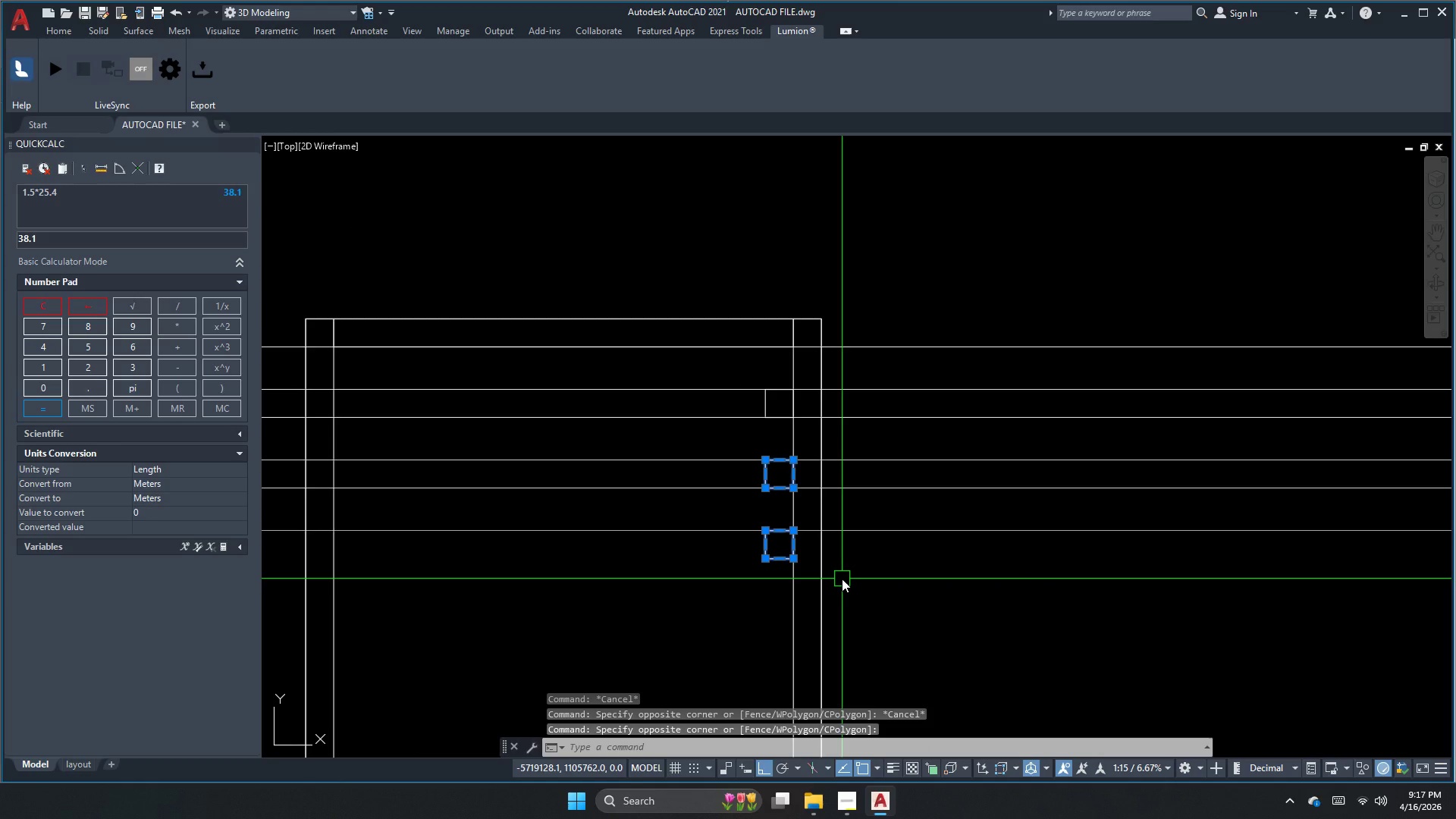 
key(C)
 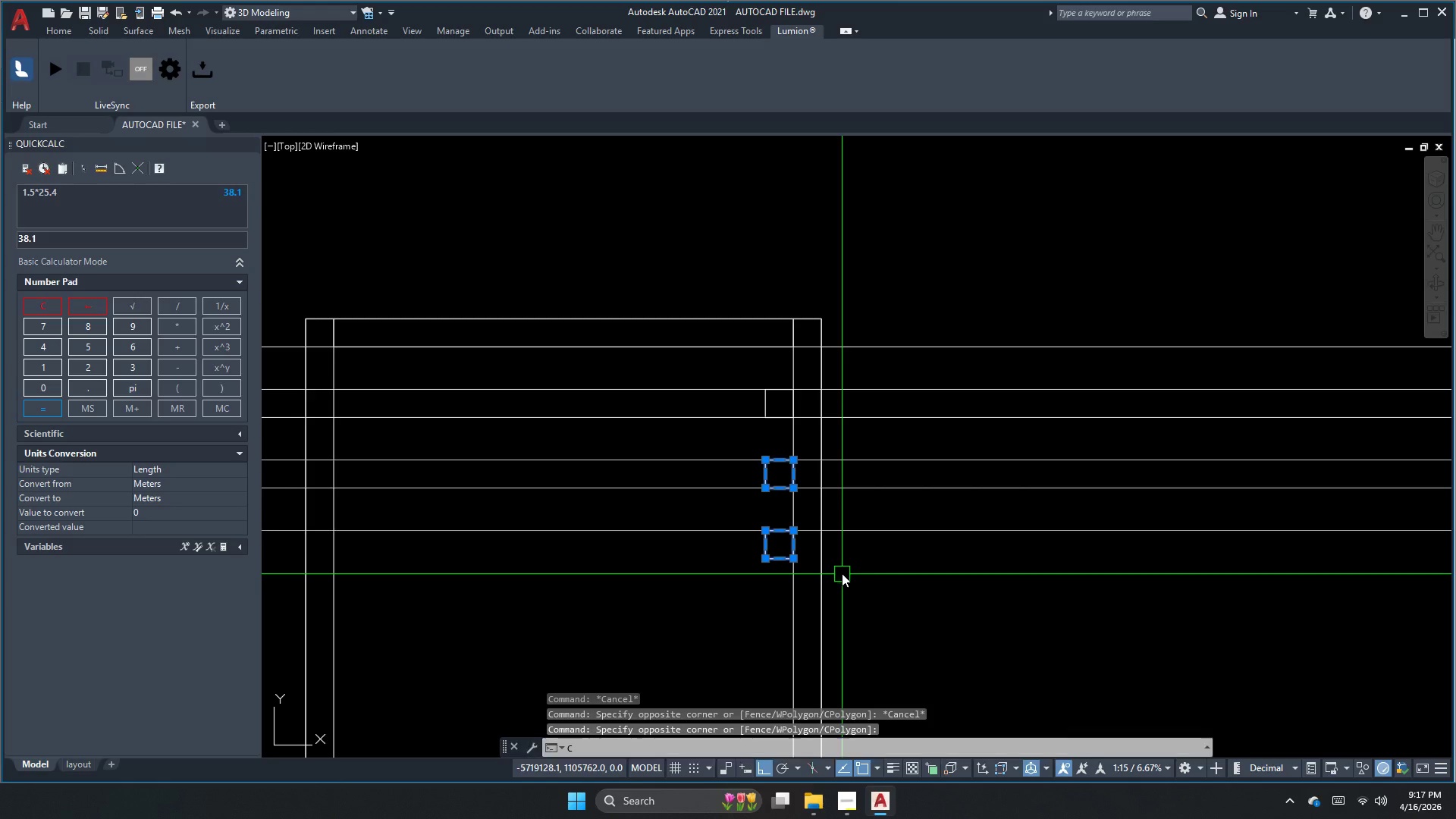 
key(O)
 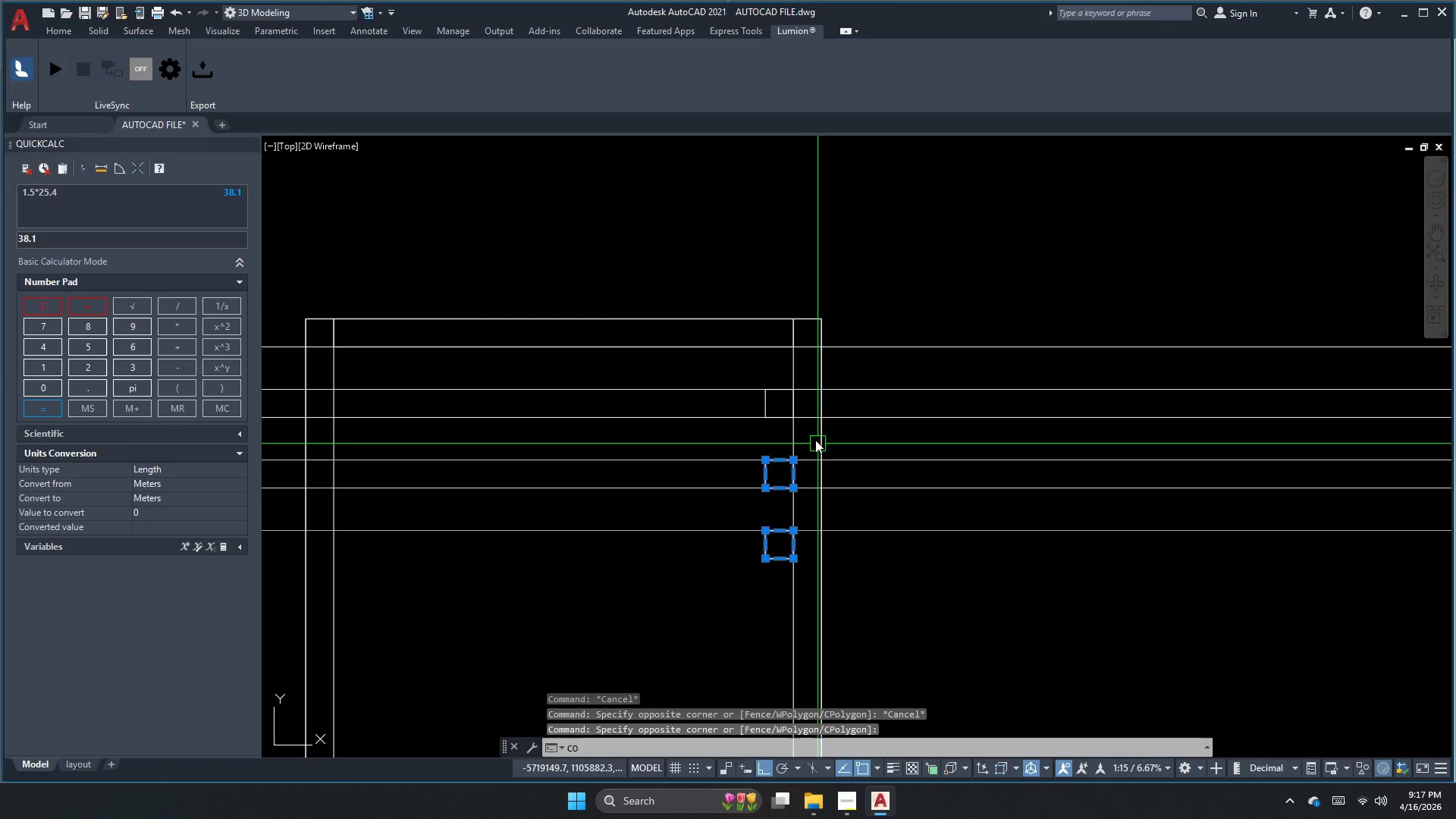 
key(Space)
 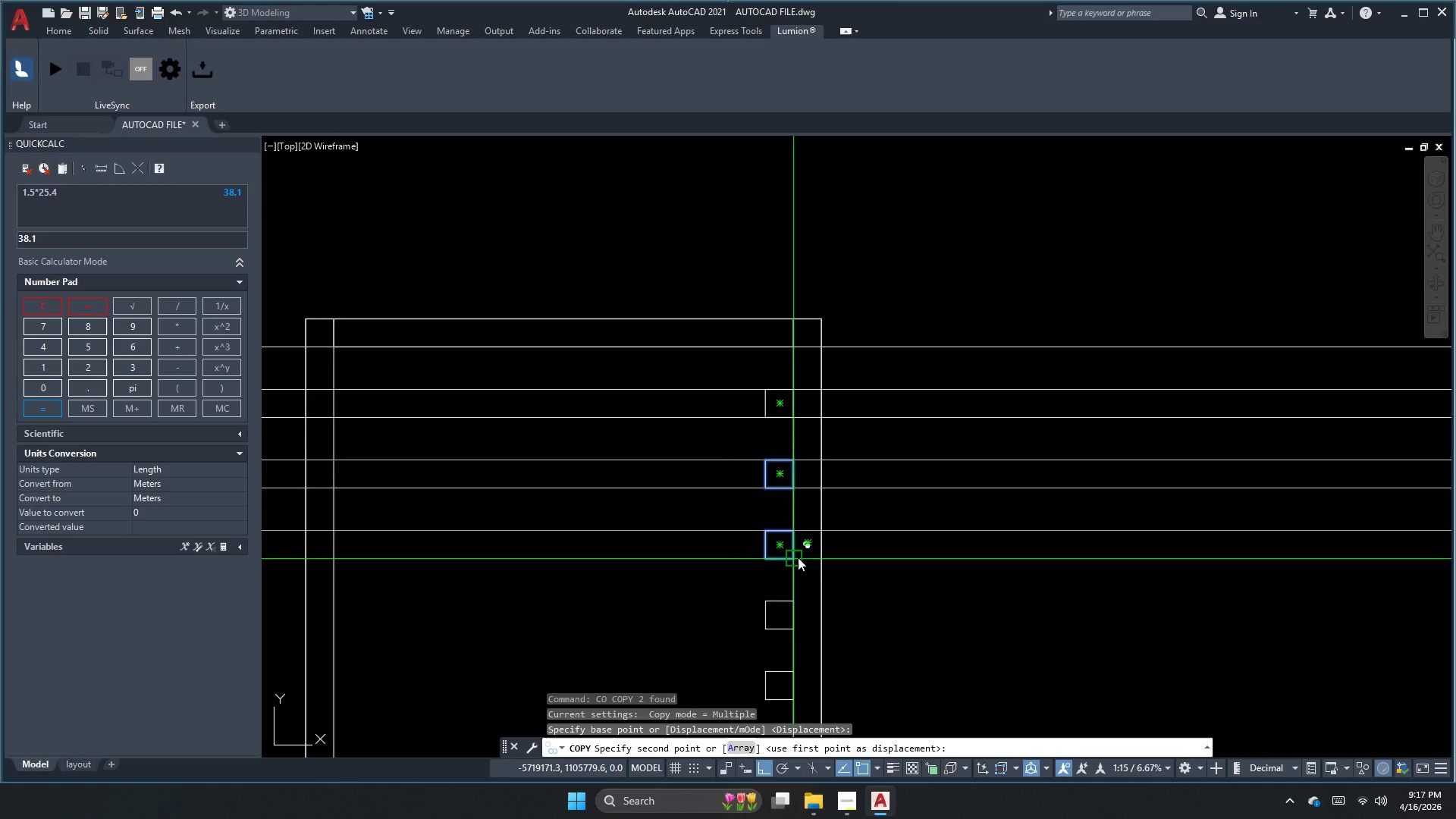 
left_click([795, 560])
 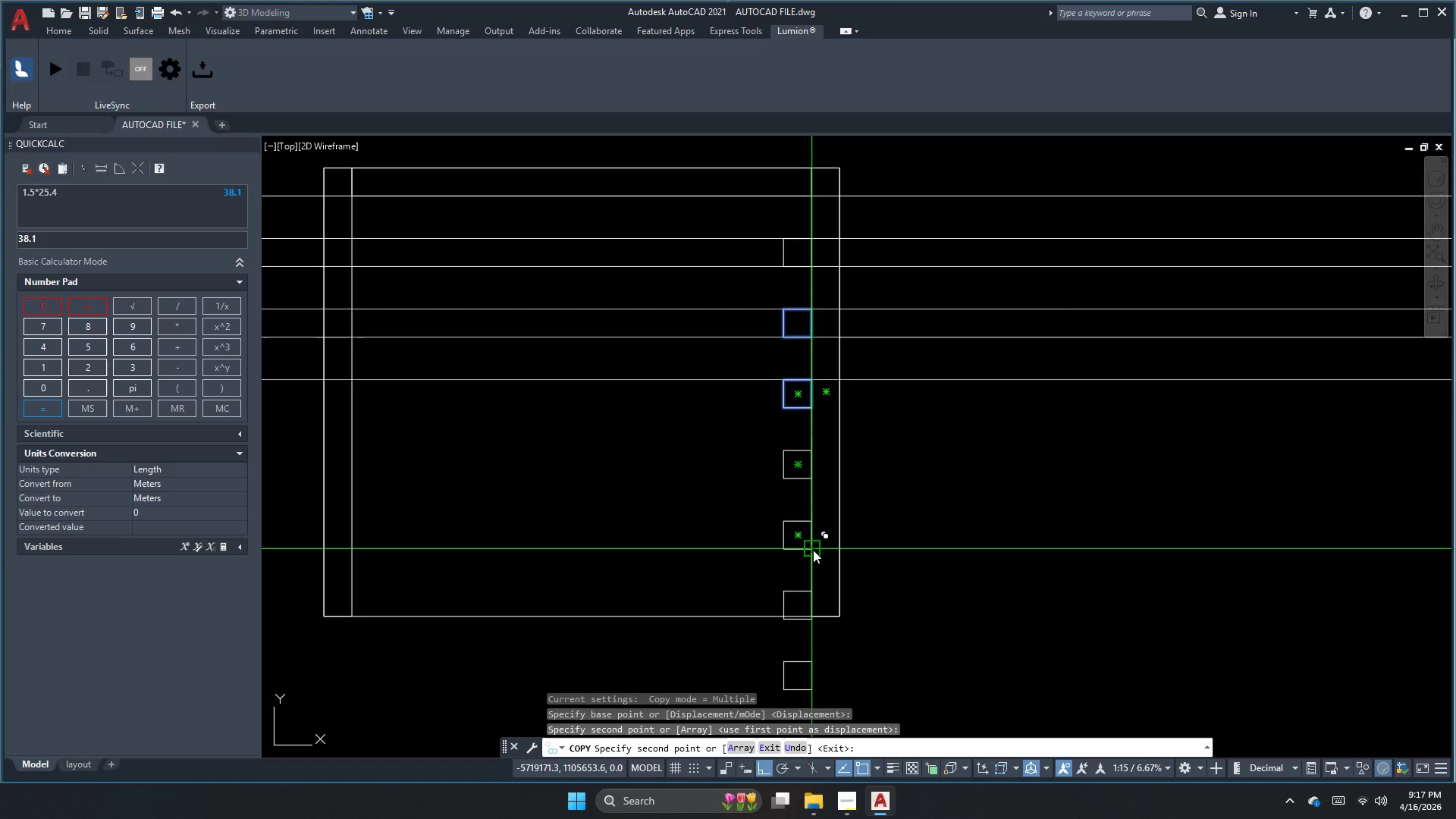 
key(Escape)
 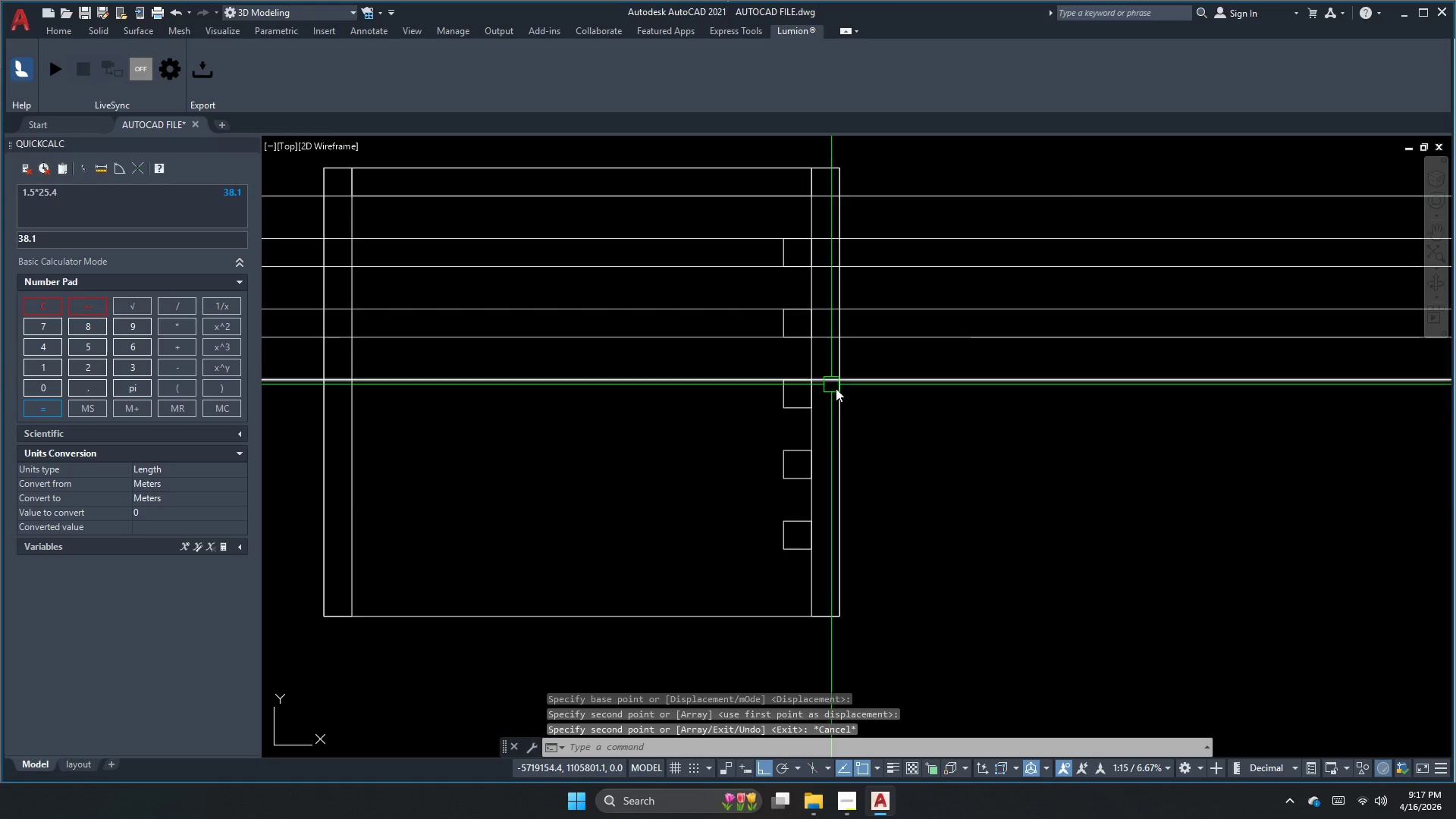 
left_click_drag(start_coordinate=[1006, 506], to_coordinate=[995, 449])
 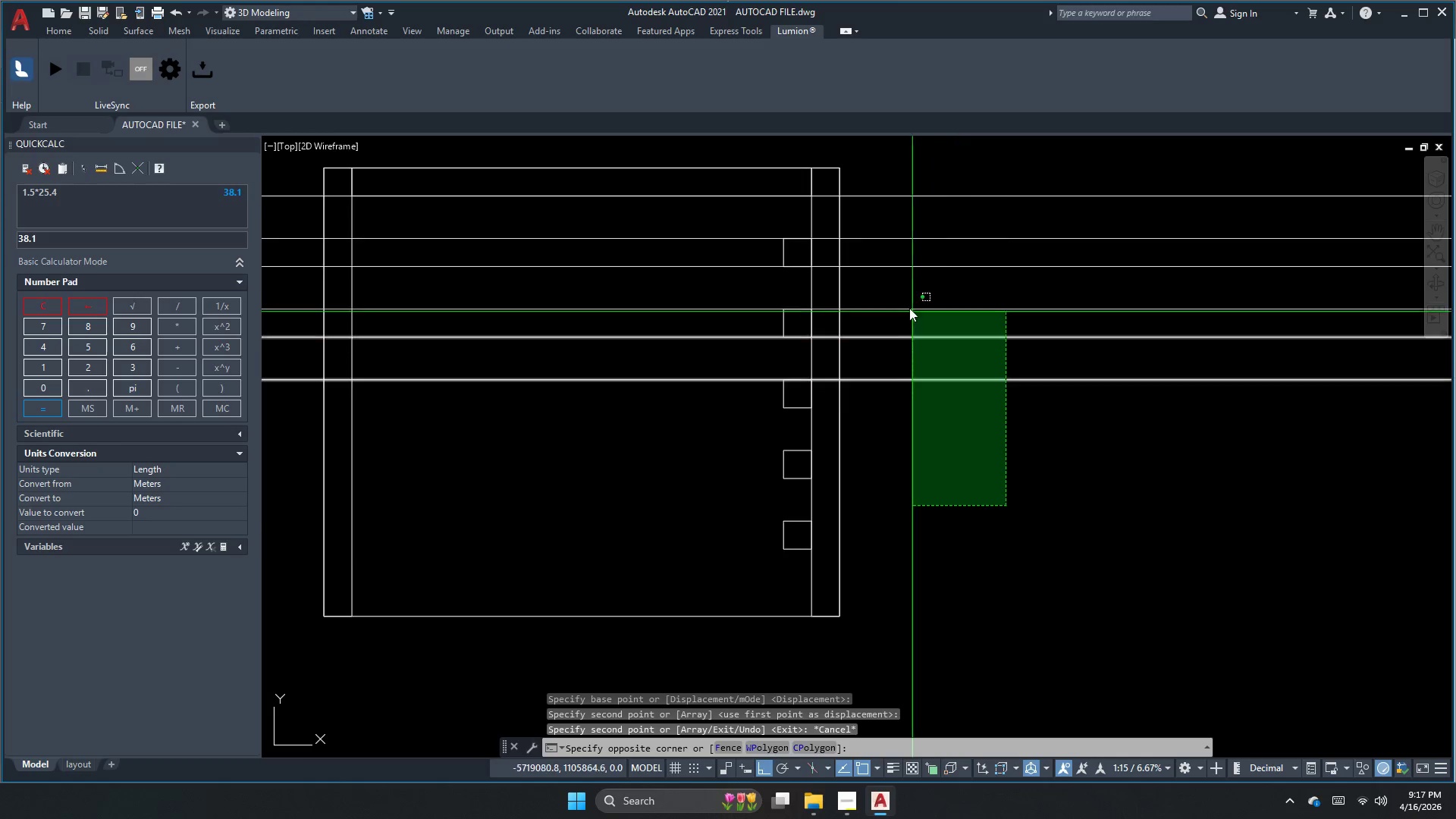 
double_click([895, 288])
 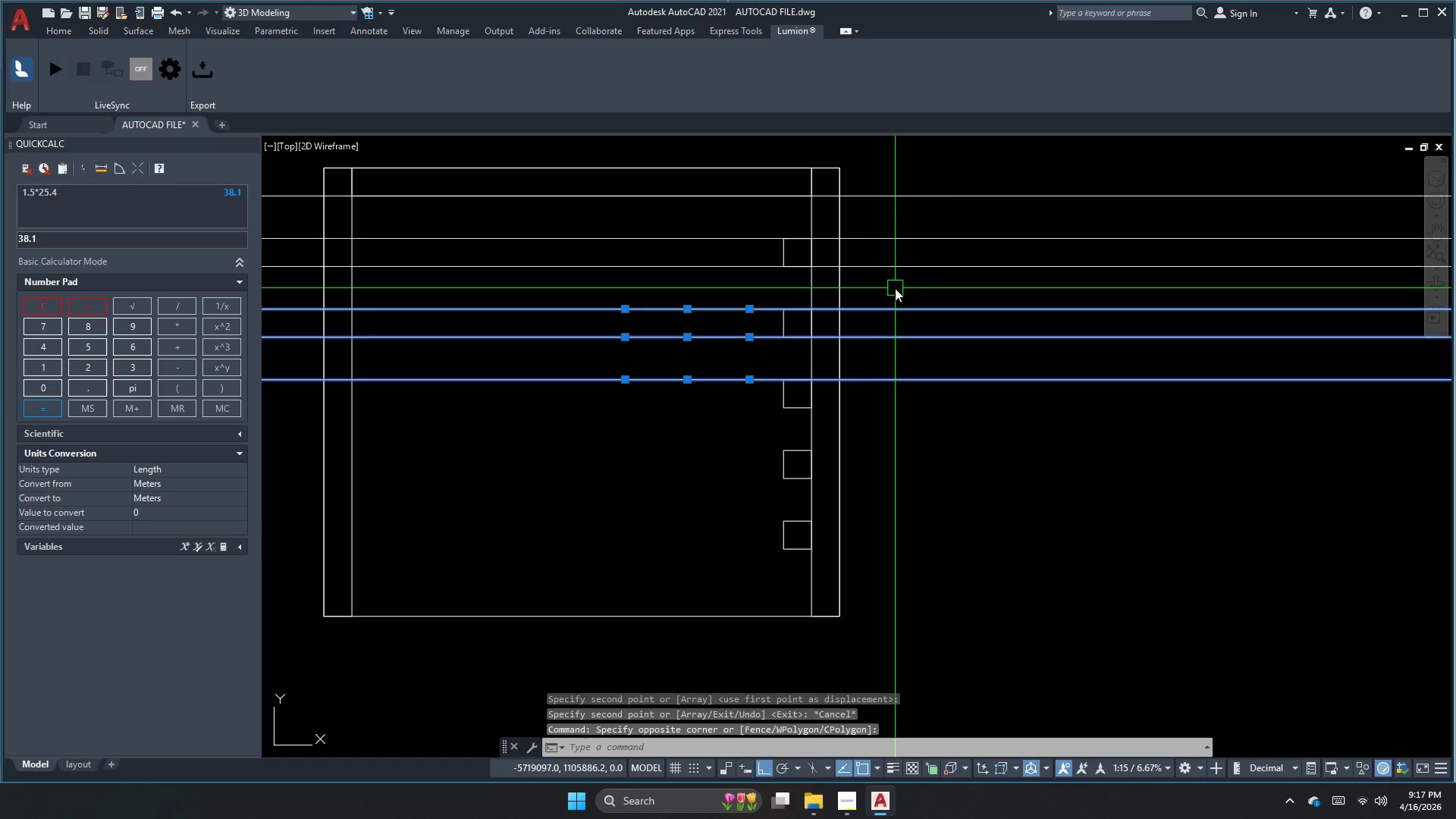 
type(co)
 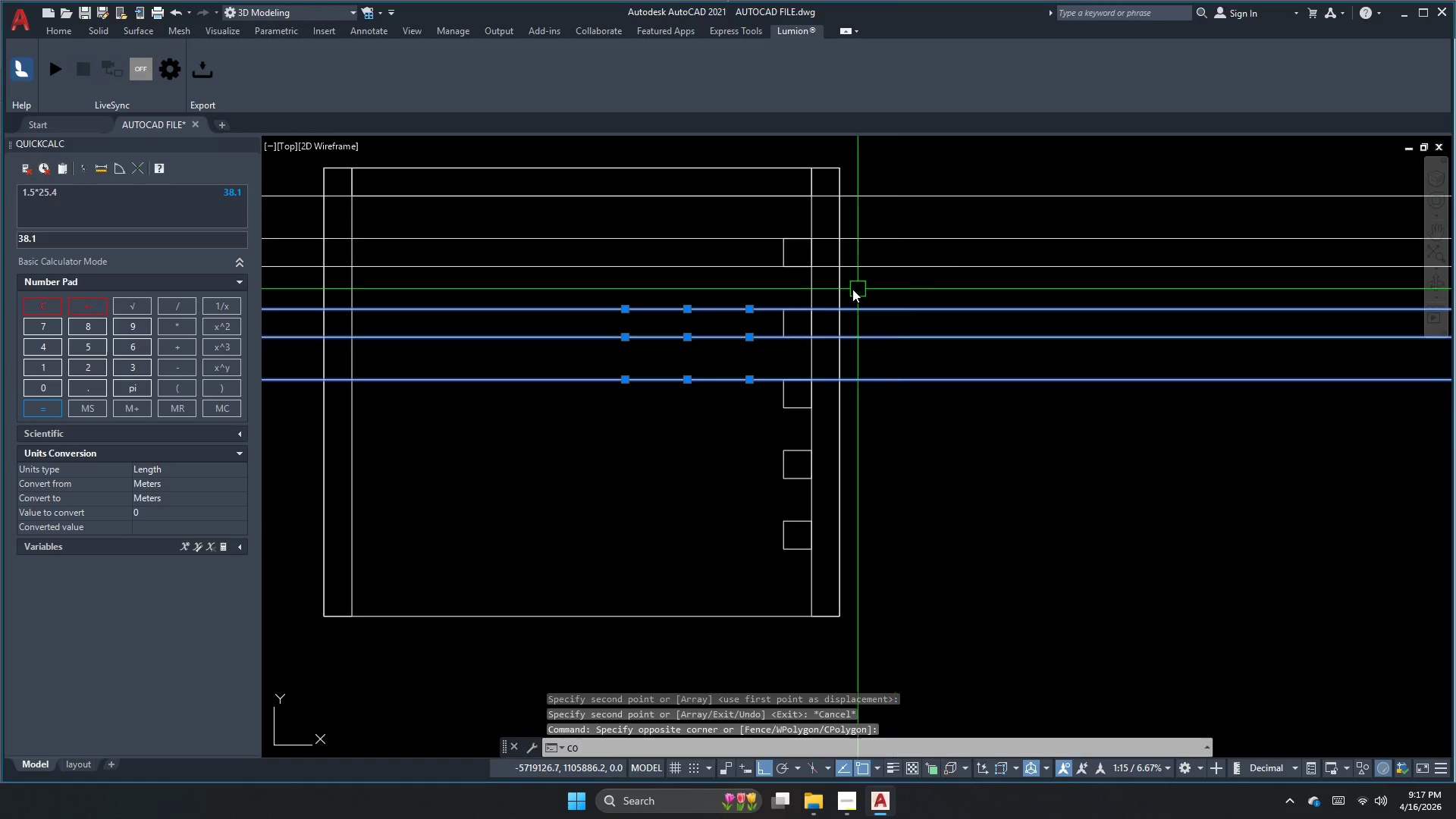 
key(Space)
 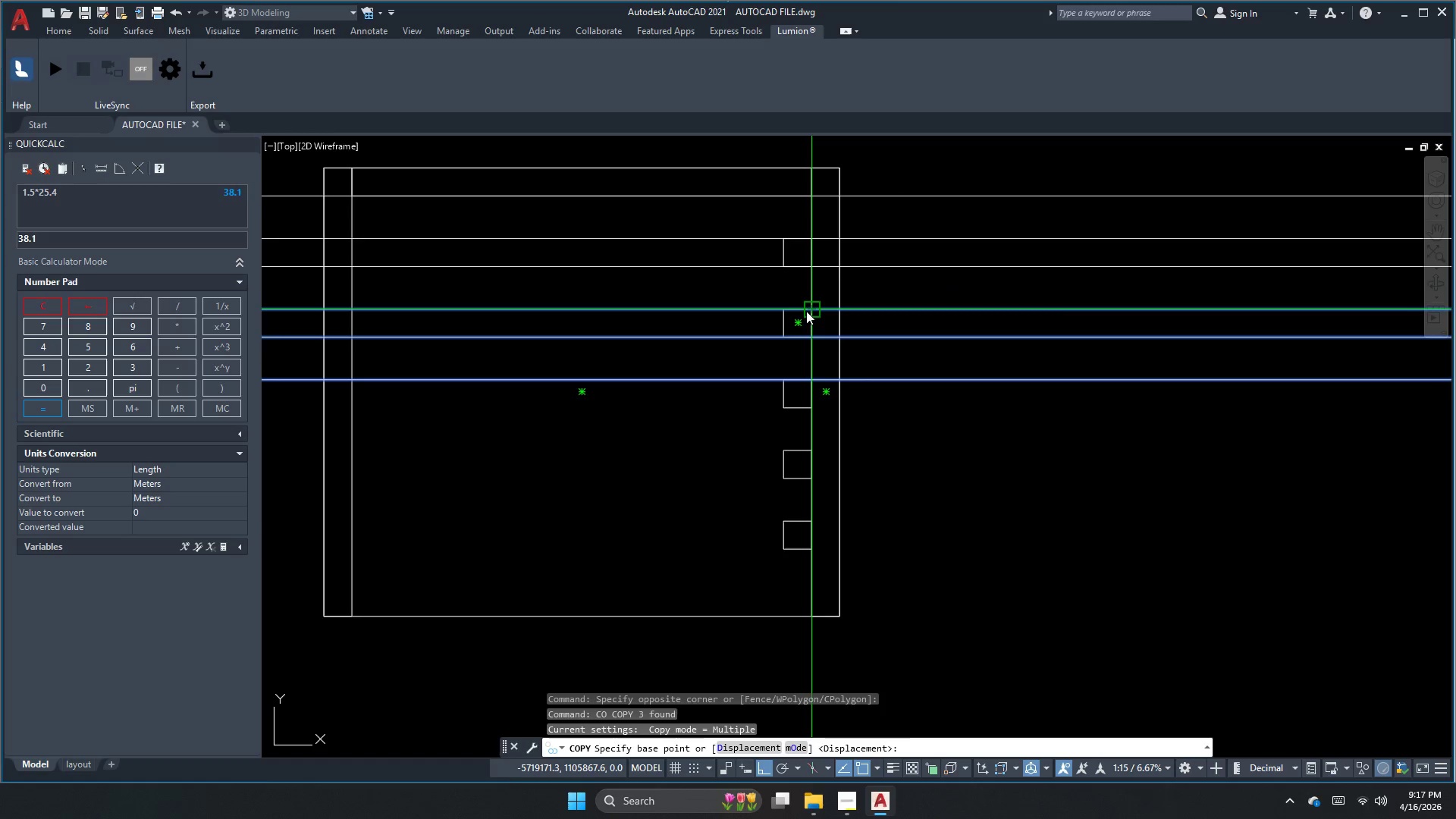 
left_click_drag(start_coordinate=[806, 311], to_coordinate=[811, 324])
 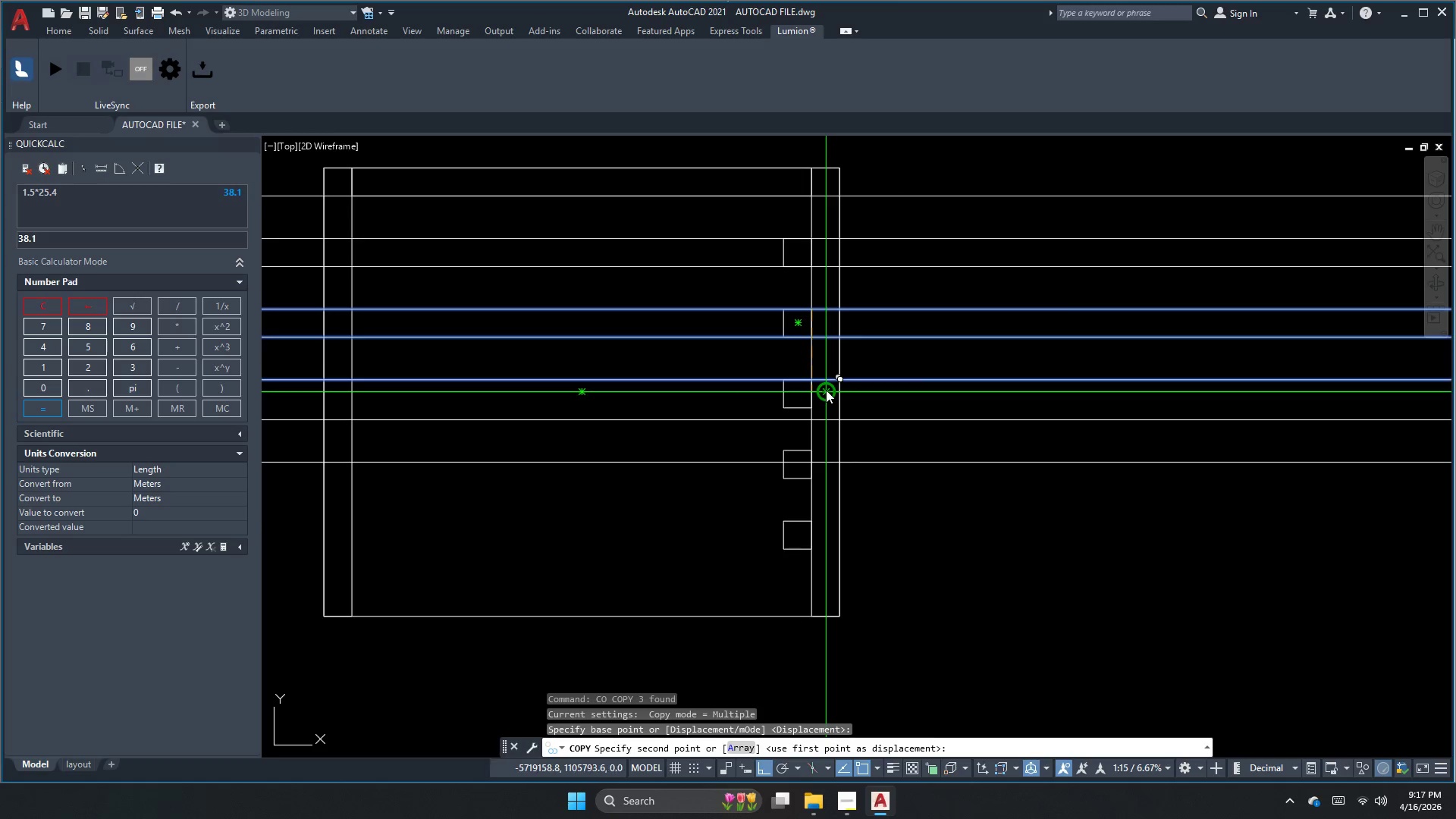 
key(Escape)
 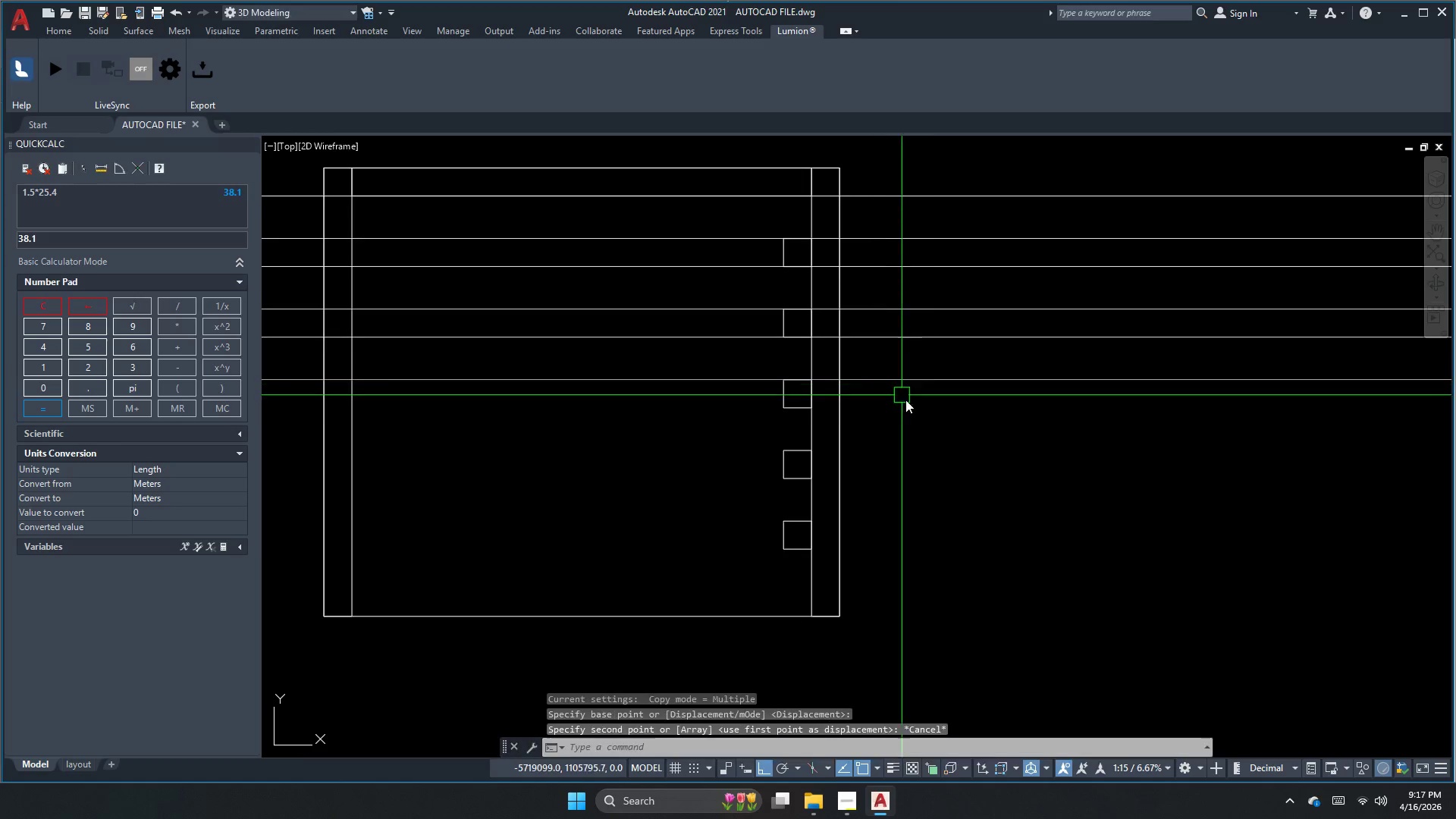 
left_click_drag(start_coordinate=[933, 419], to_coordinate=[886, 328])
 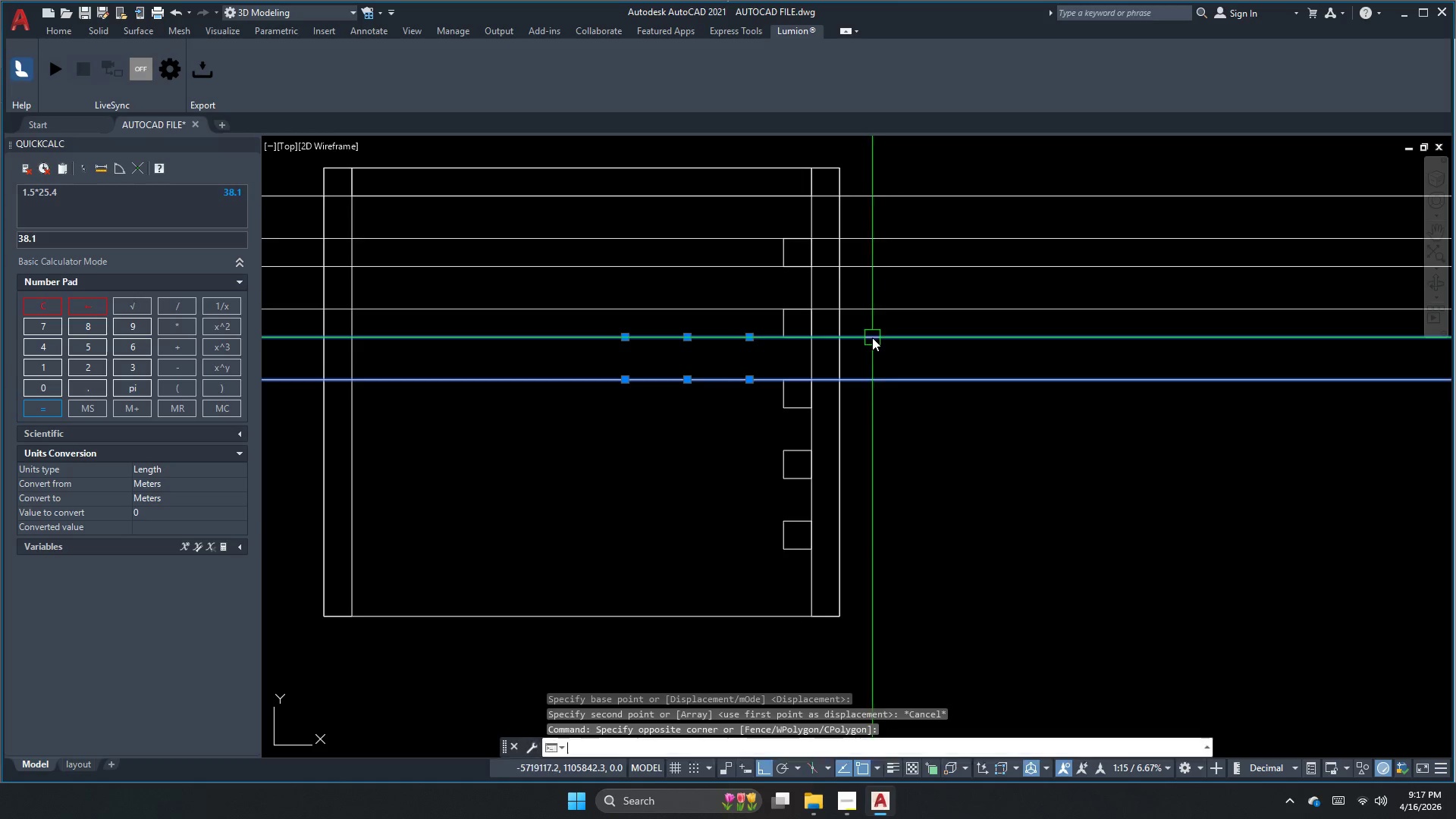 
double_click([886, 328])
 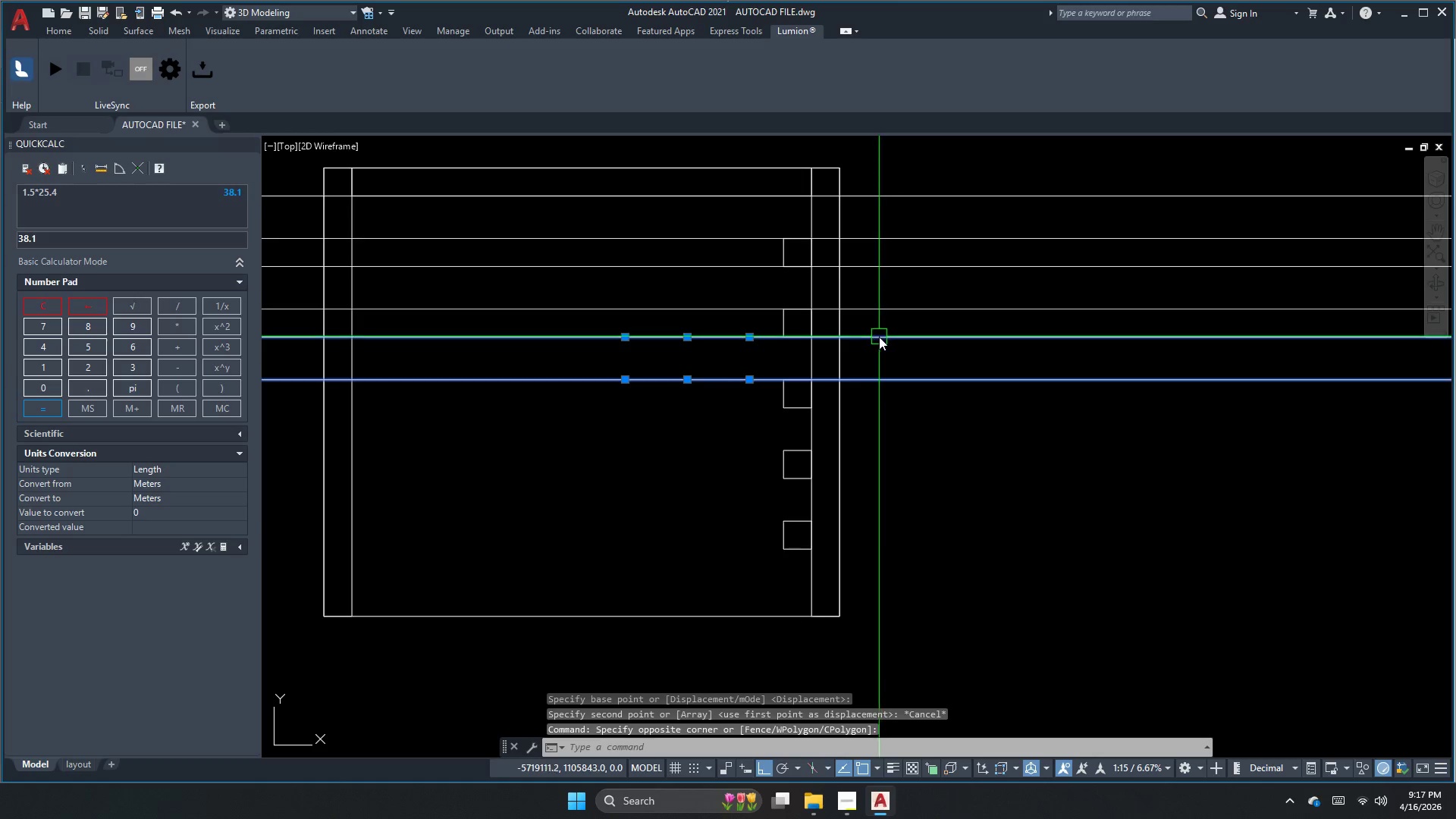 
type(co )
 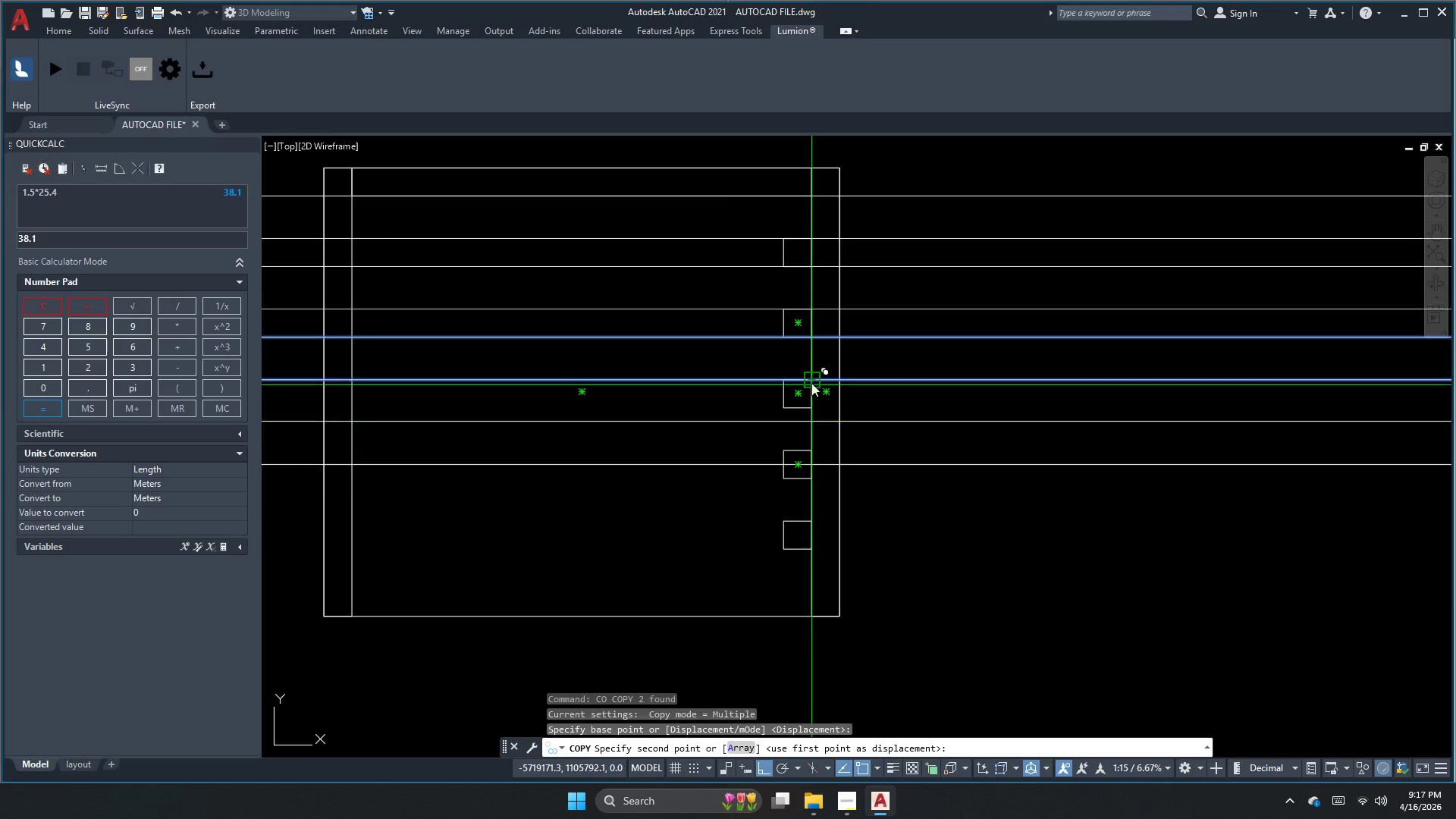 
wait(5.89)
 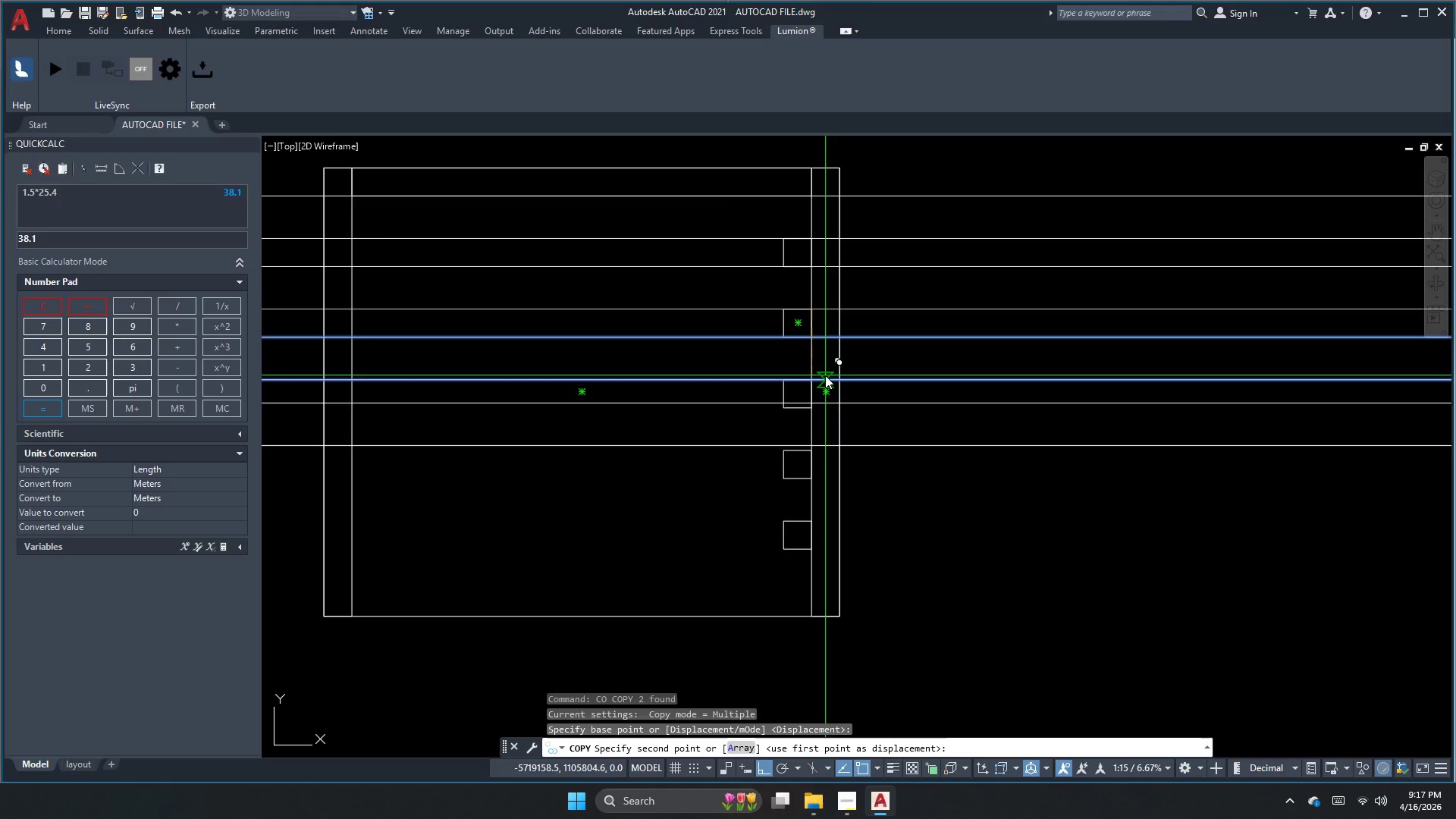 
left_click([809, 378])
 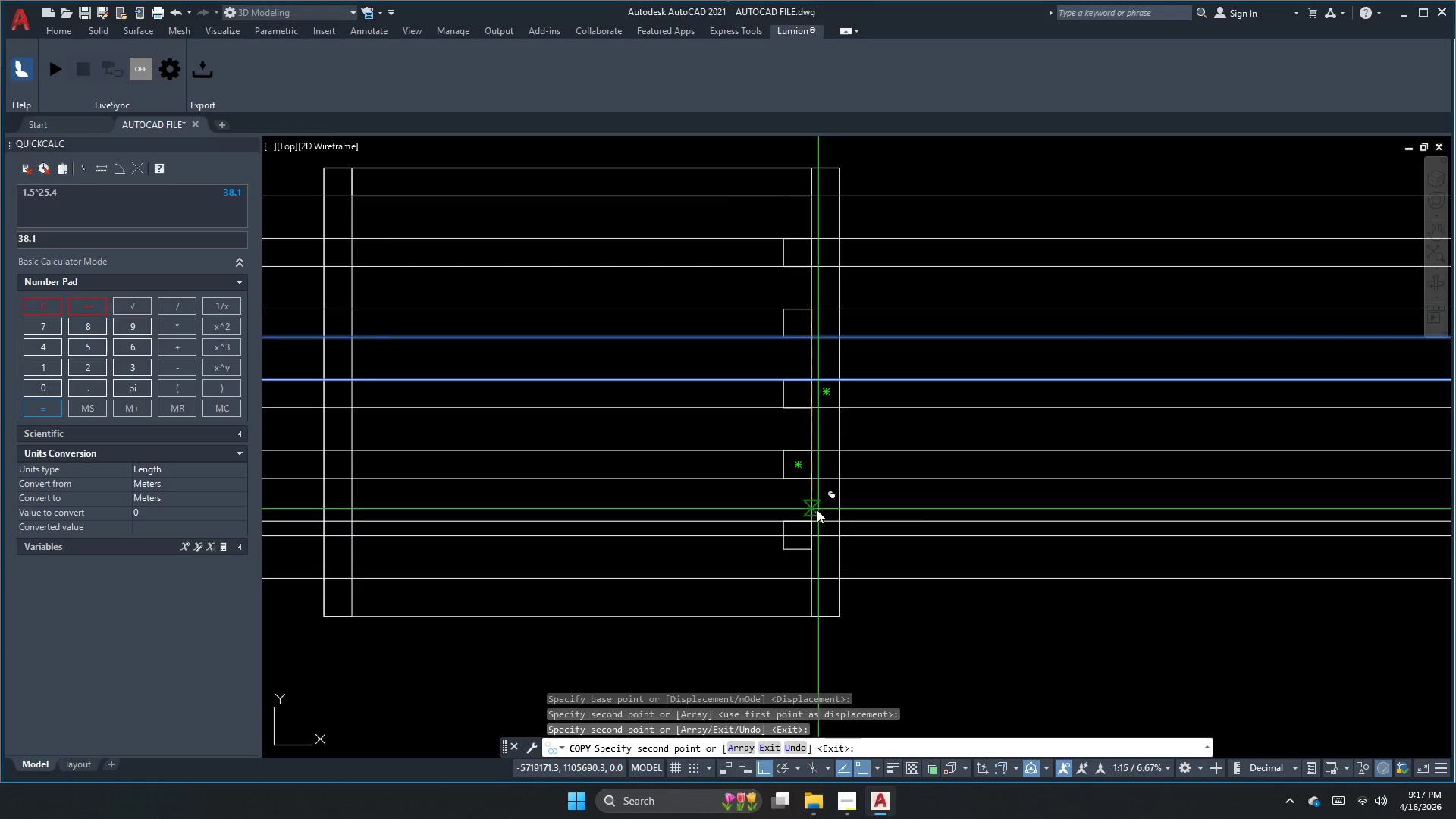 
left_click([804, 519])
 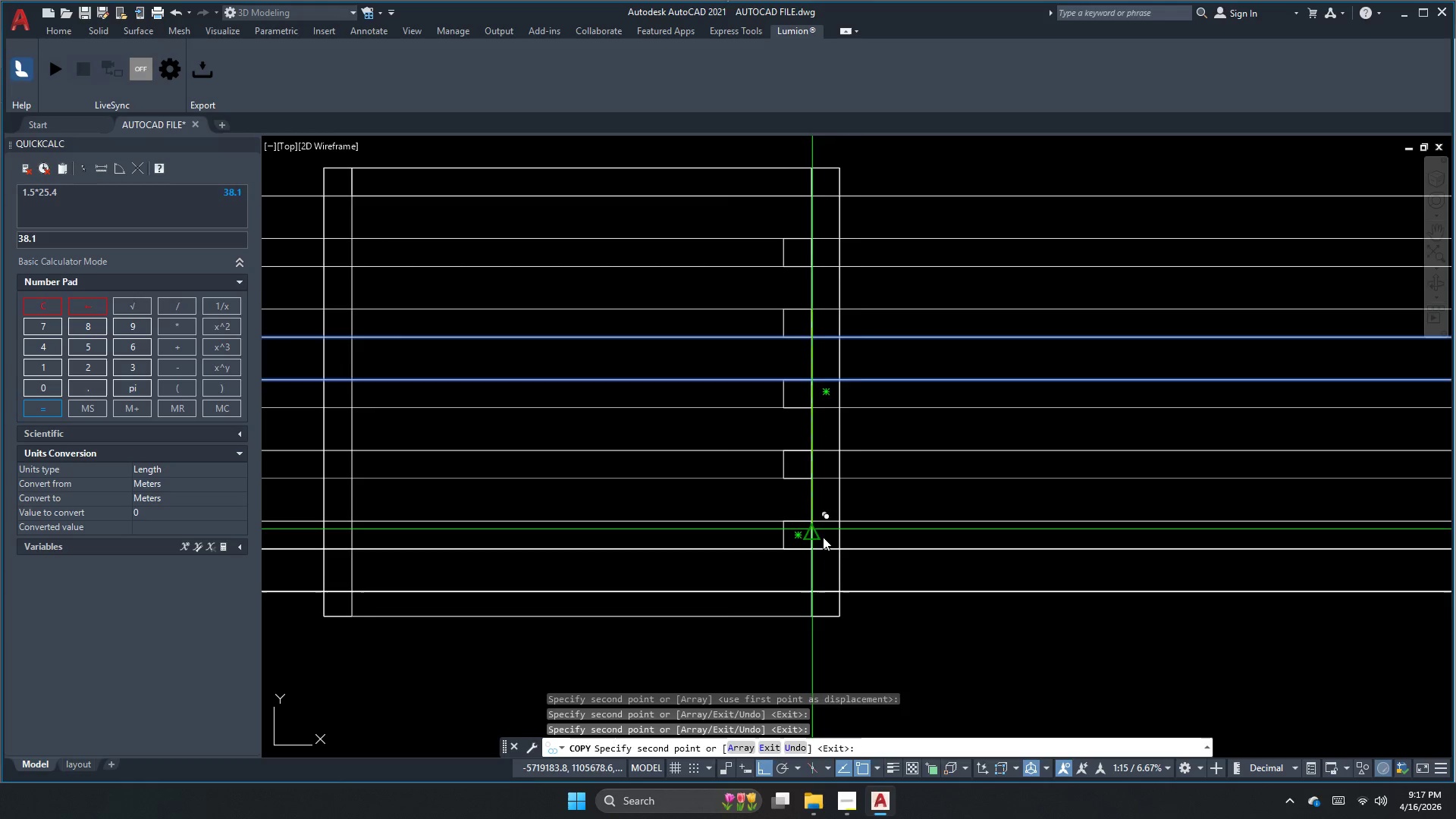 
key(Escape)
 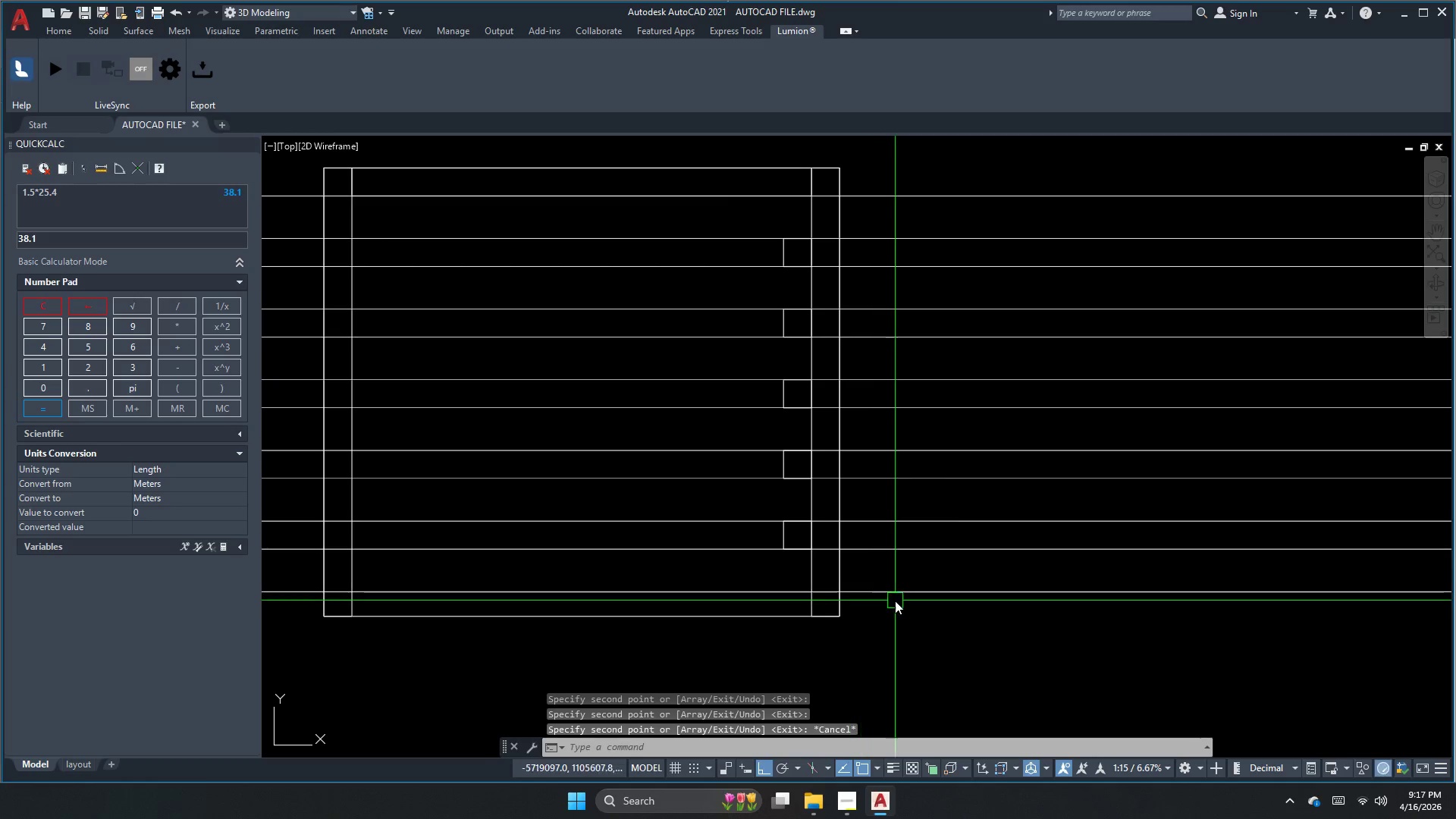 
left_click([895, 598])
 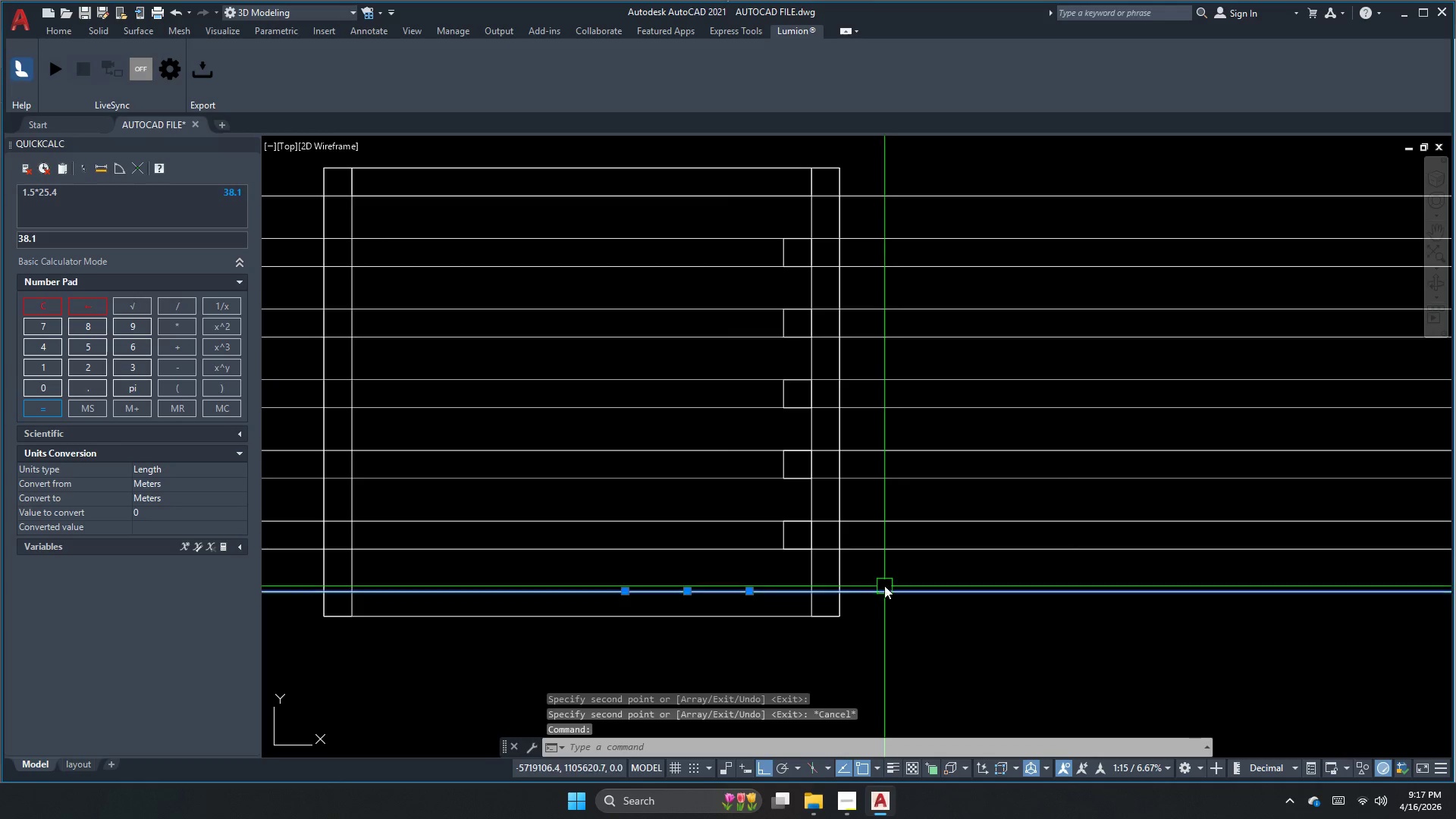 
key(E)
 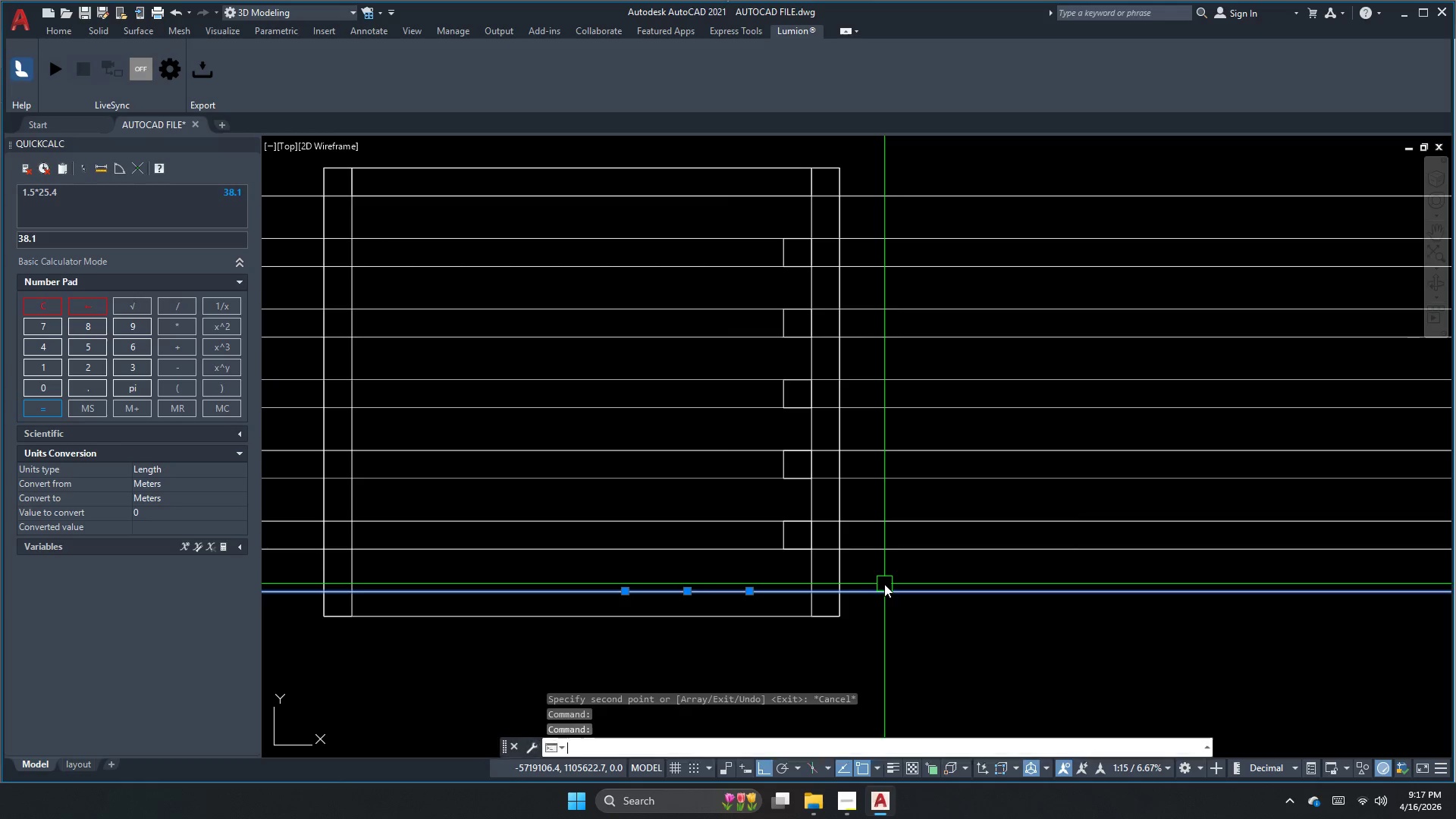 
key(Space)
 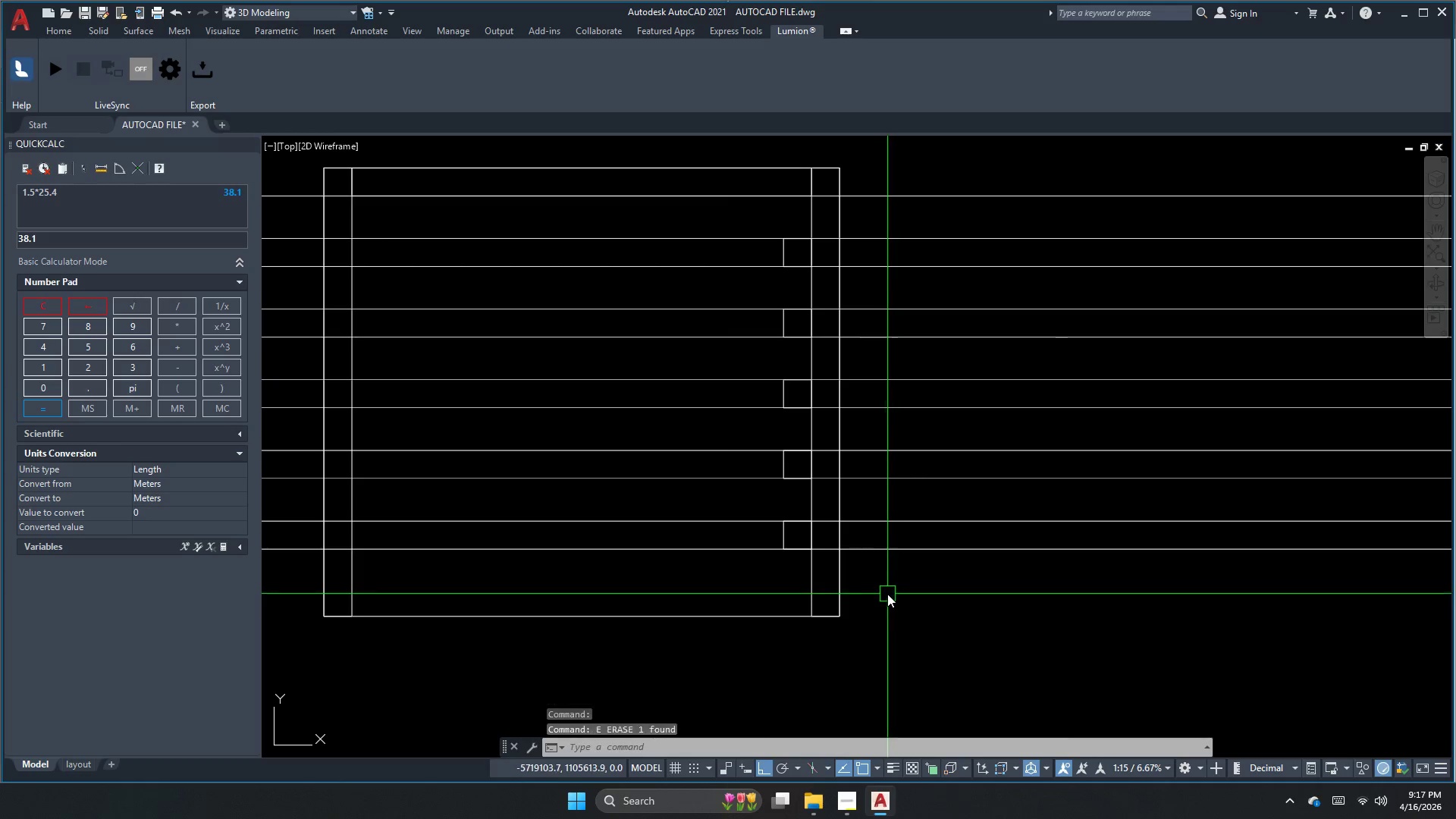 
key(Escape)
key(Escape)
type(dli )
 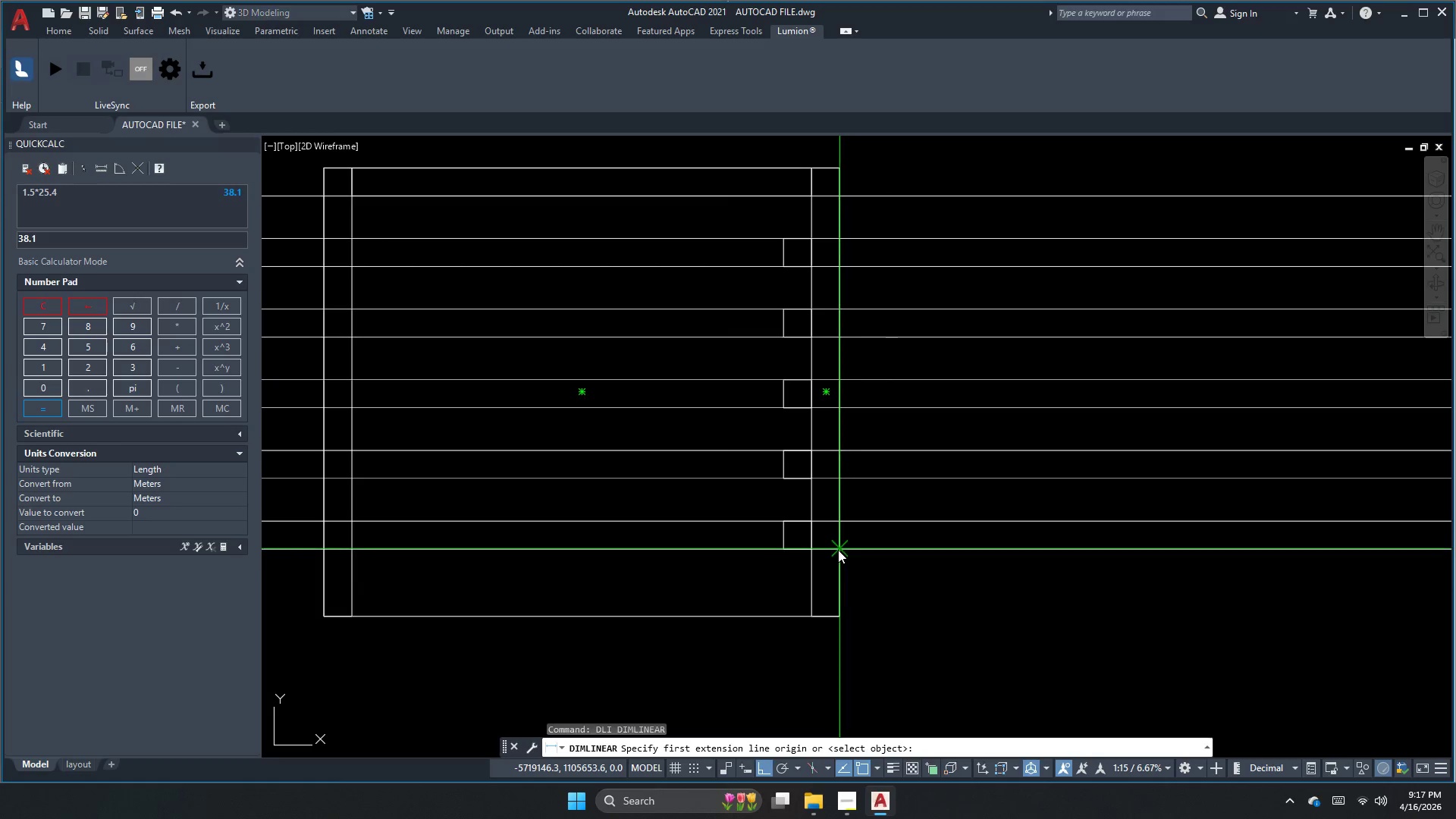 
left_click_drag(start_coordinate=[837, 550], to_coordinate=[838, 554])
 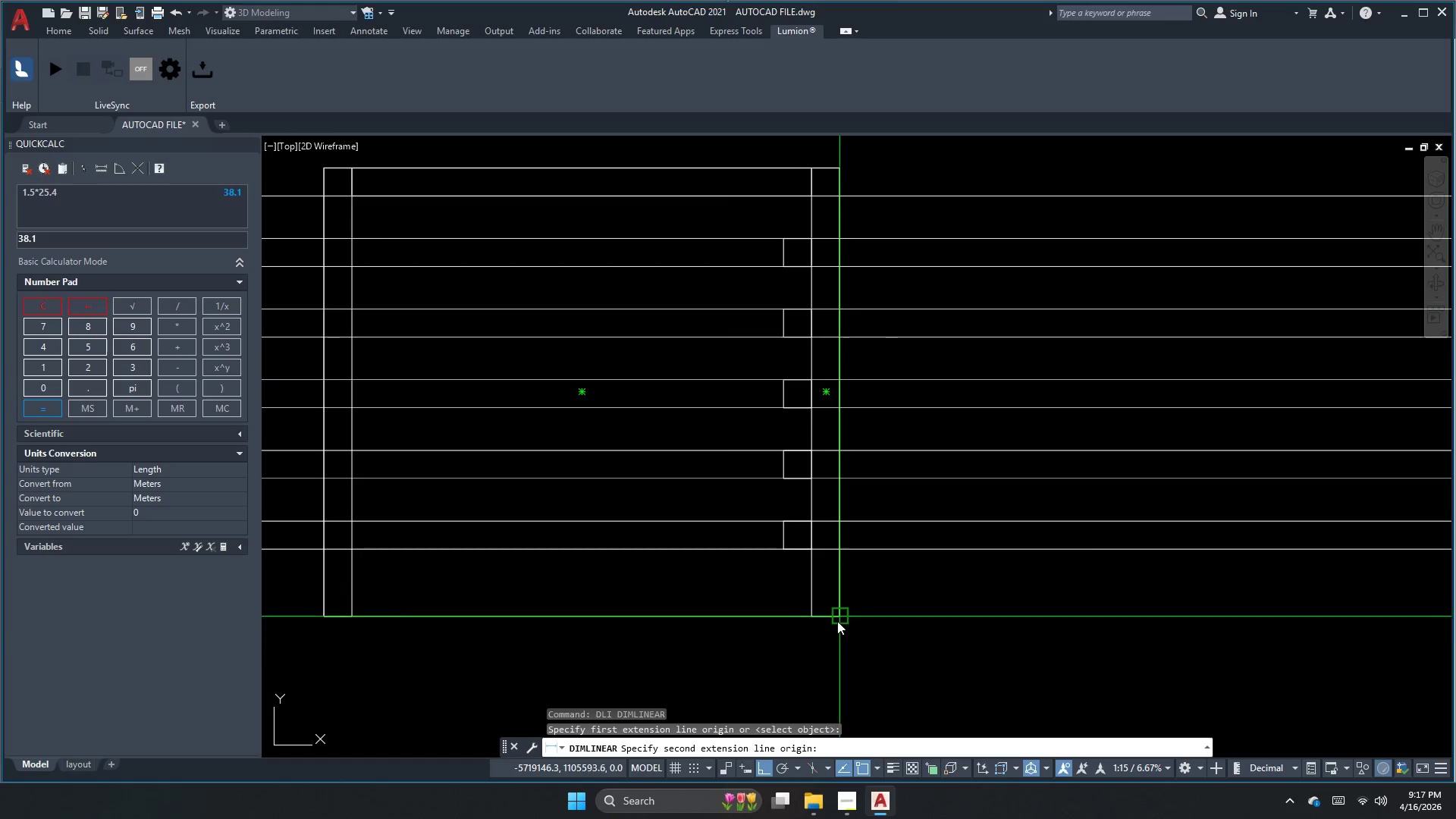 
left_click([834, 617])
 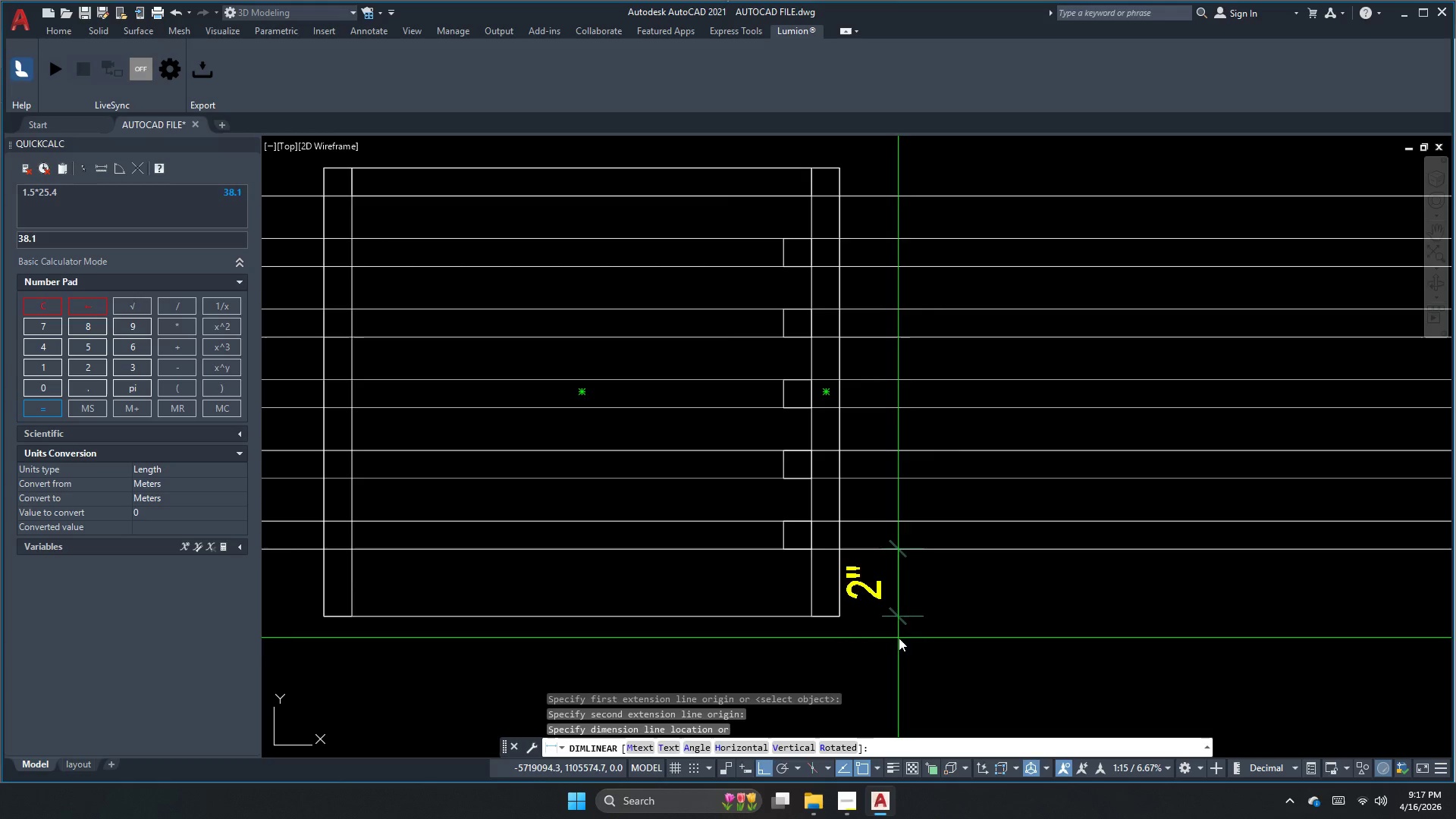 
key(Control+ControlLeft)
 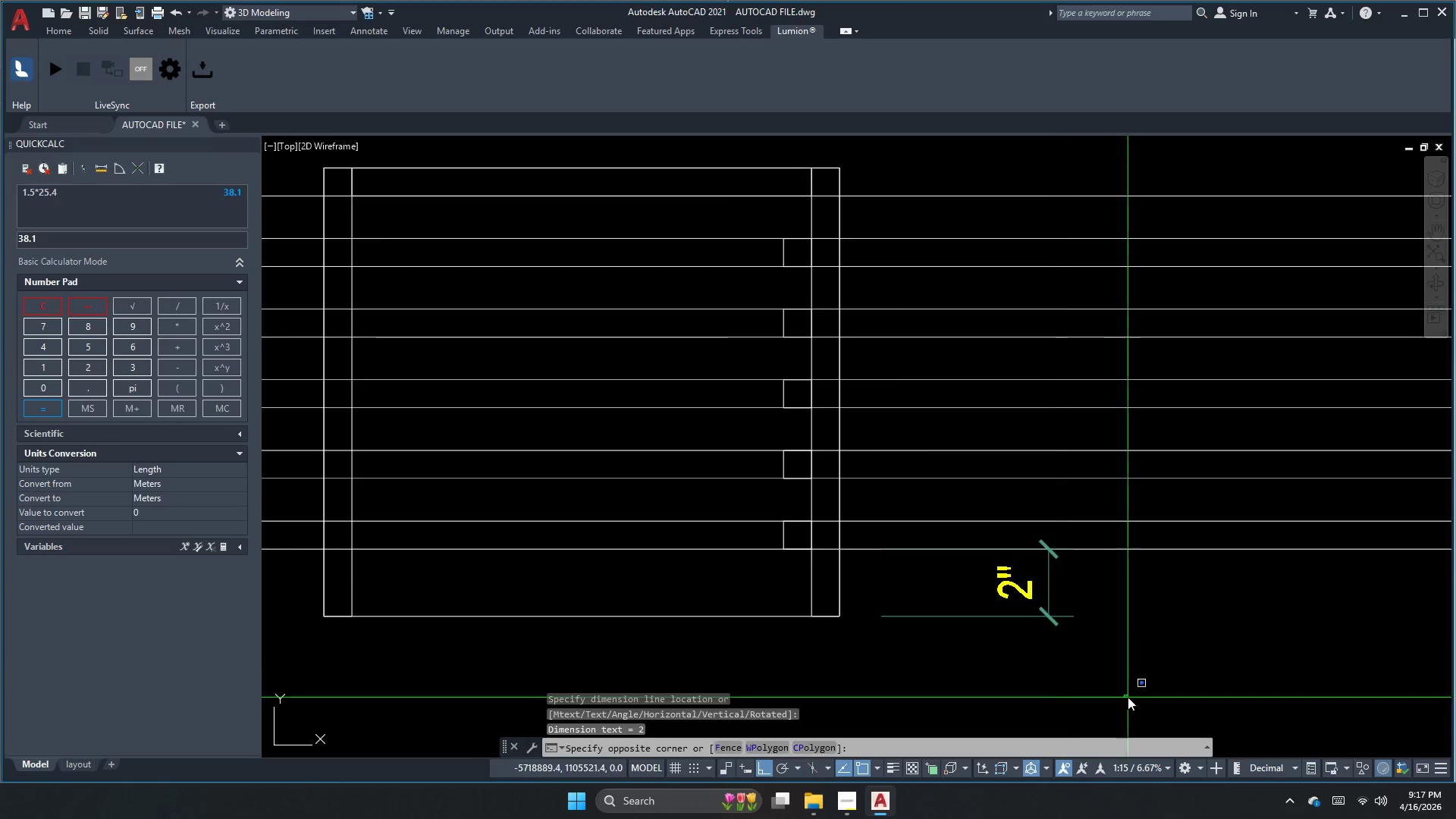 
triple_click([1009, 611])
 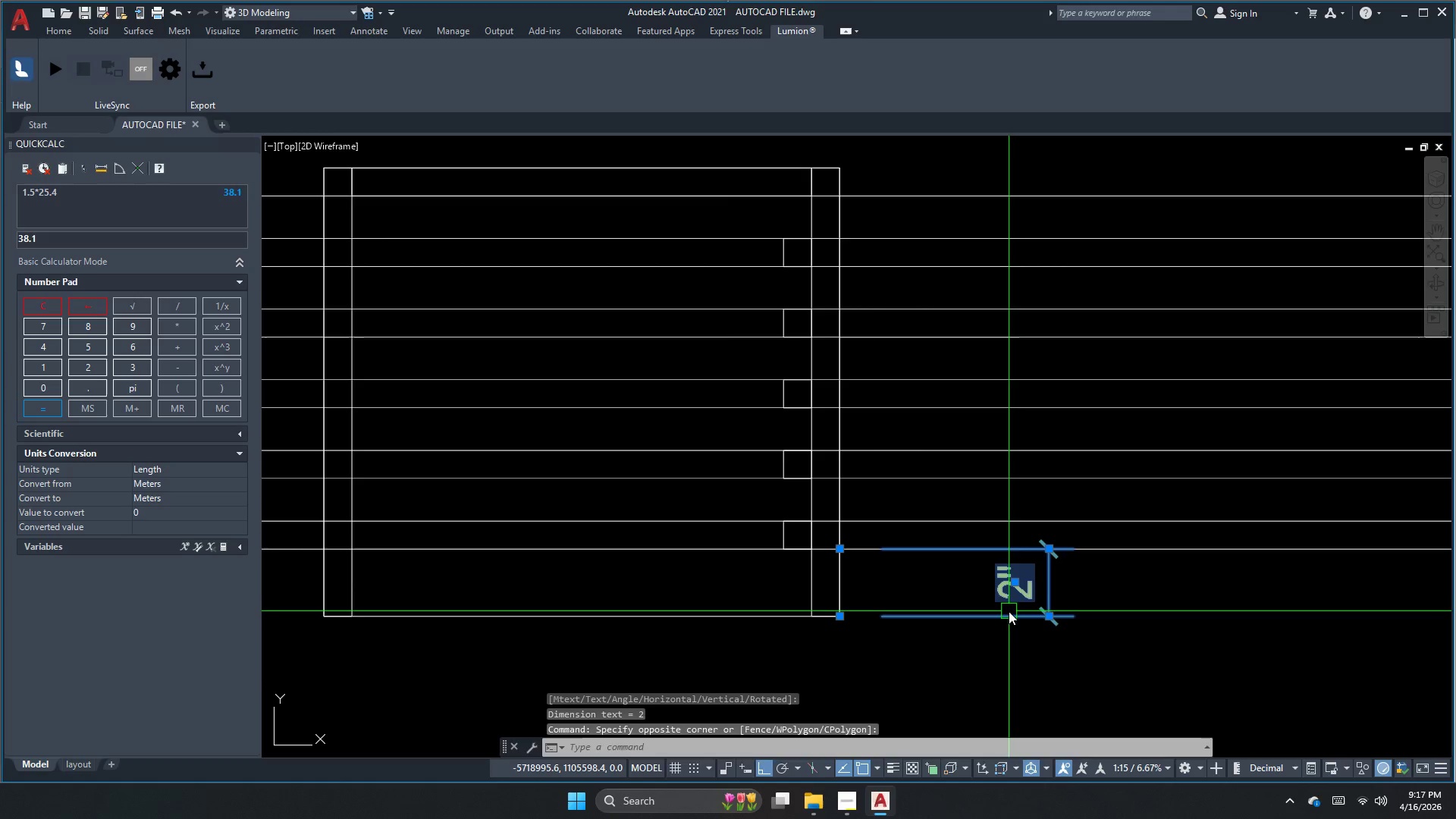 
key(E)
 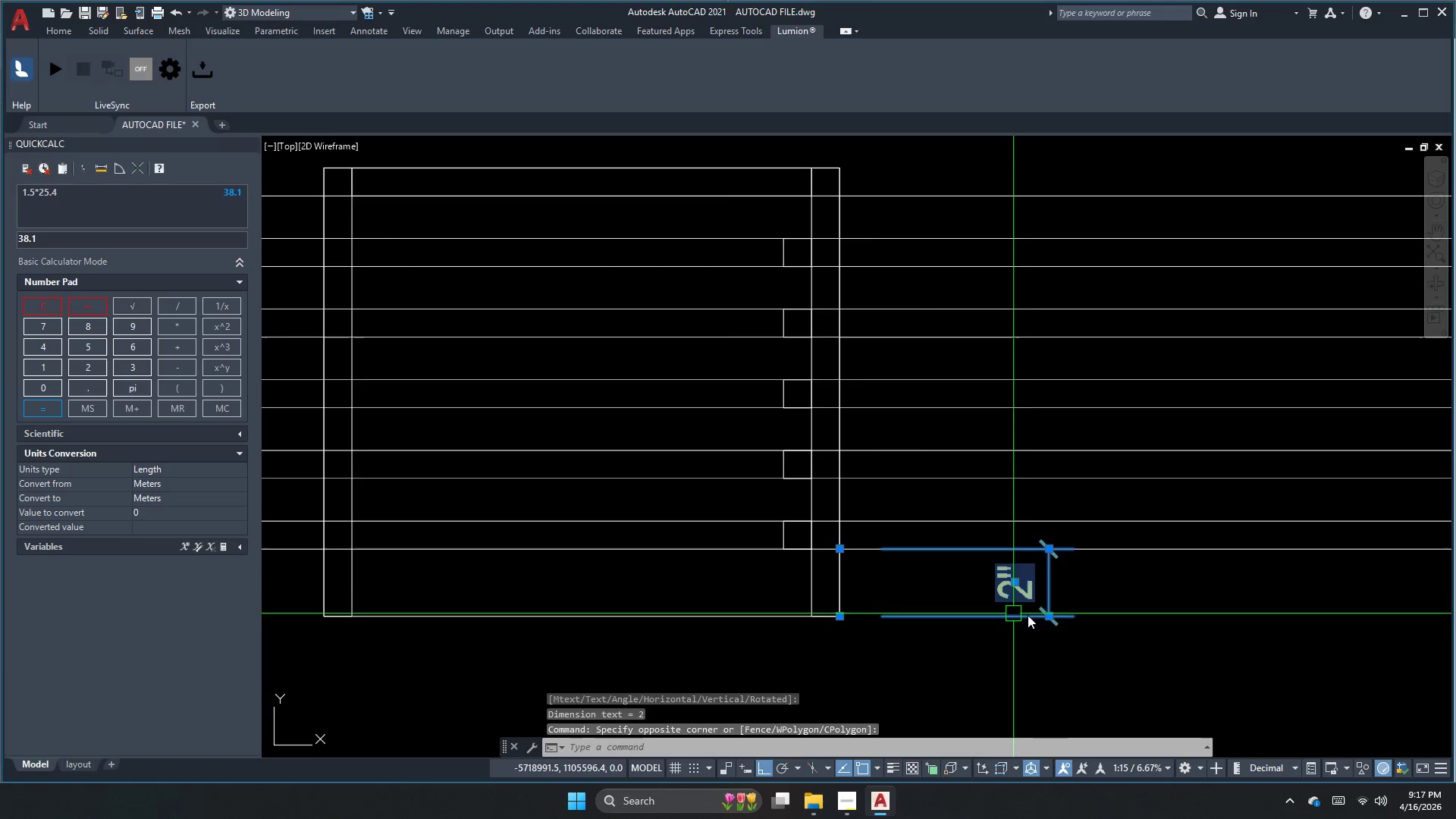 
key(Space)
 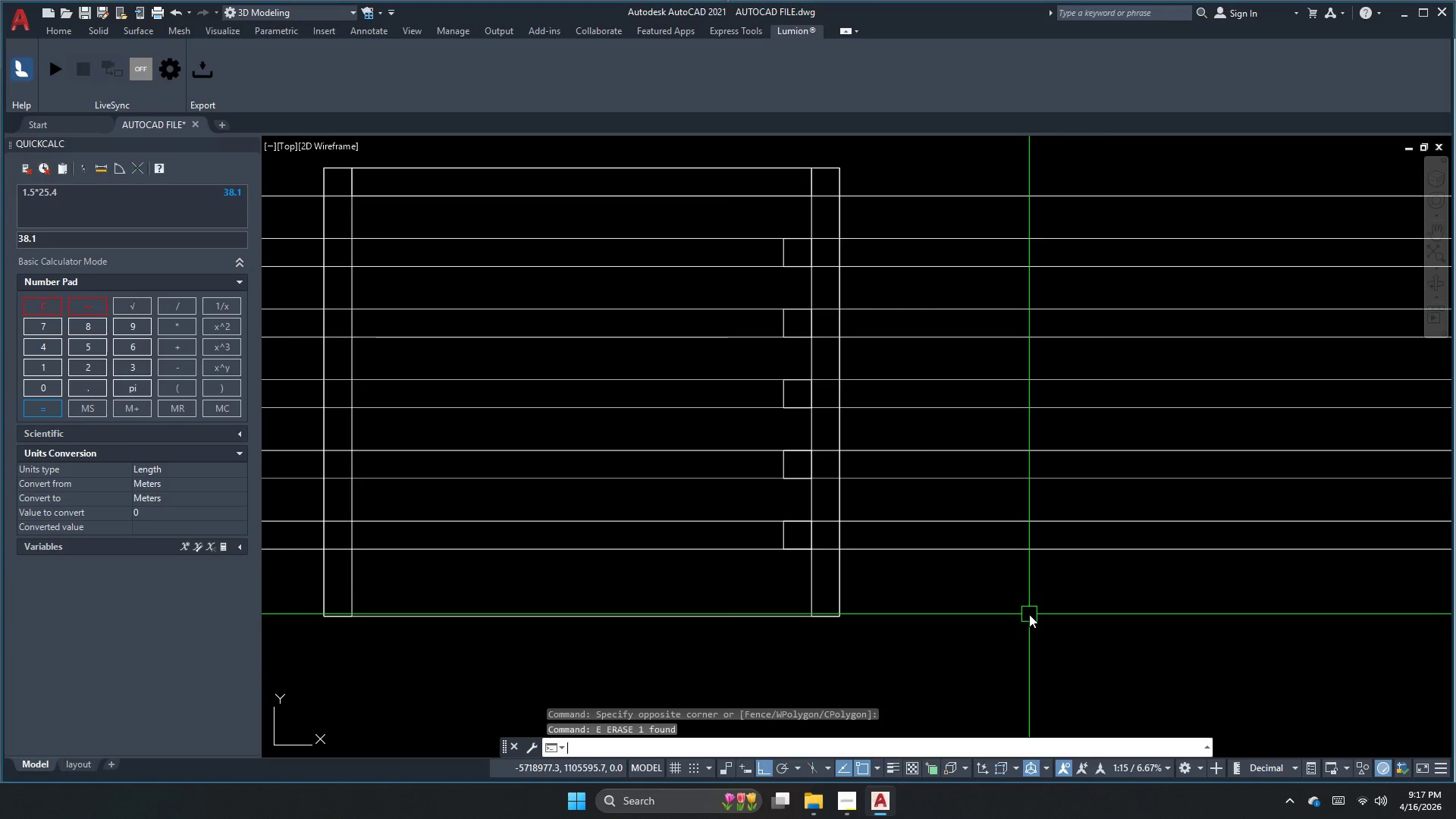 
key(Escape)
 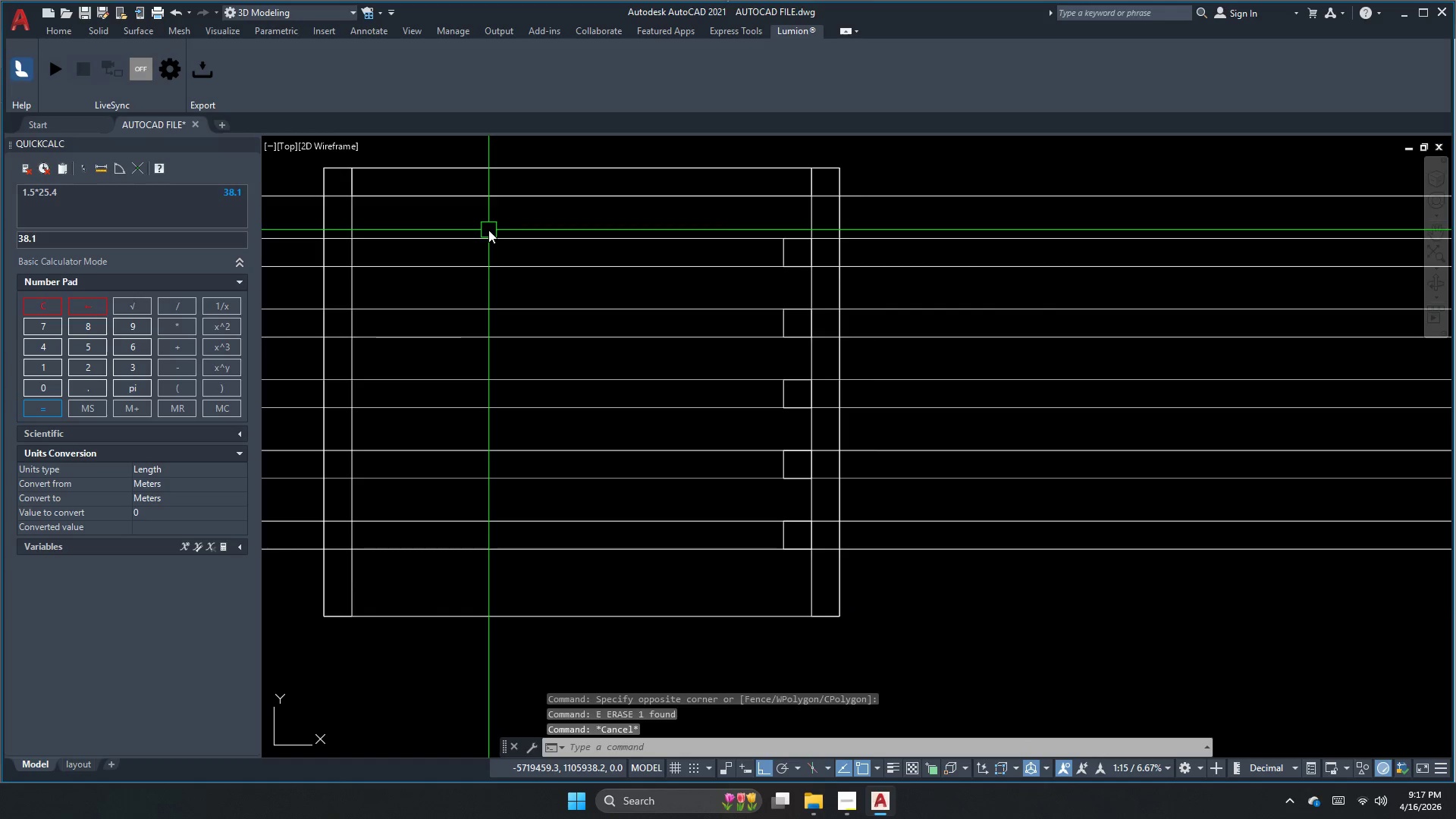 
left_click([482, 174])
 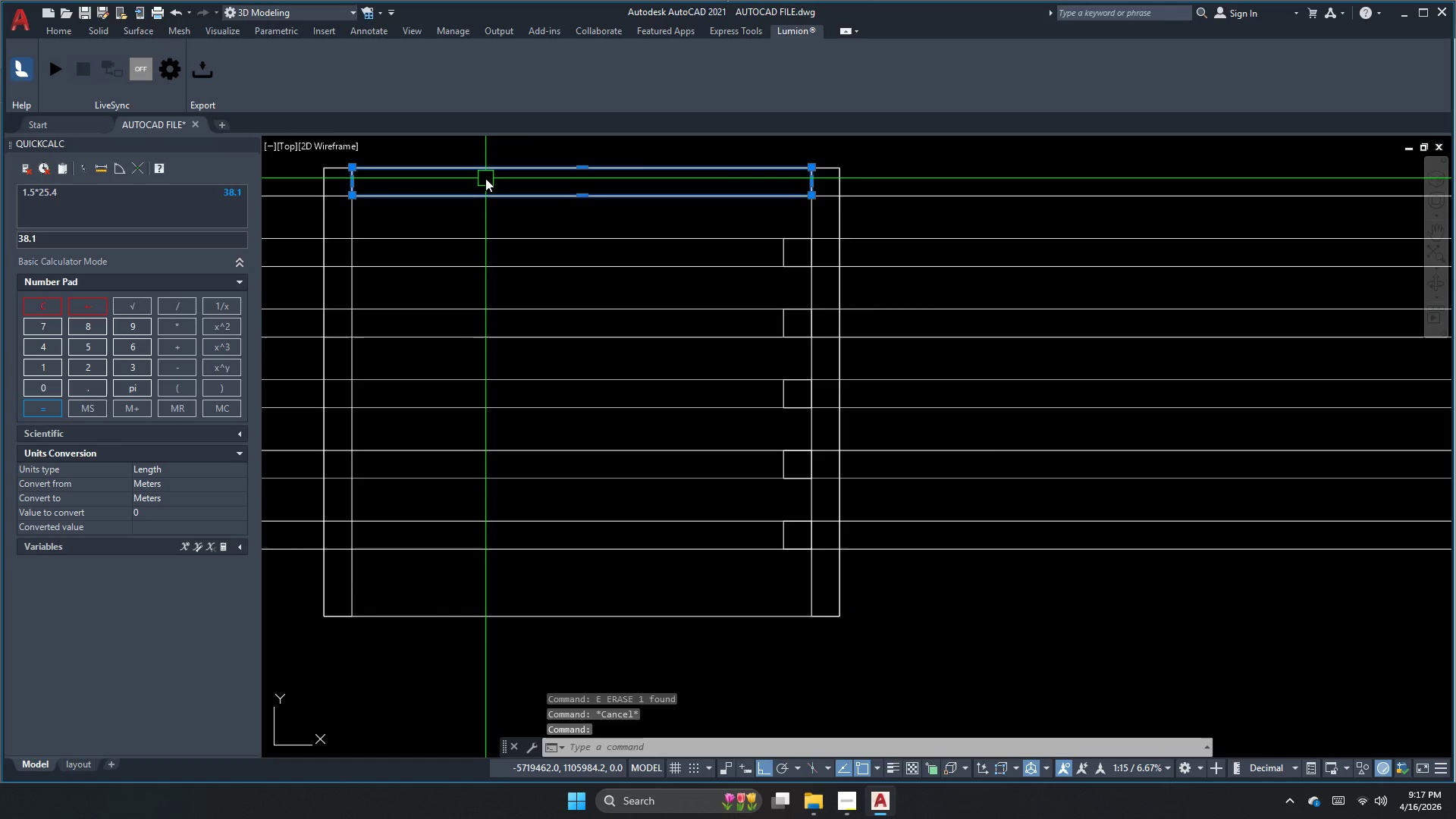 
type(co)
 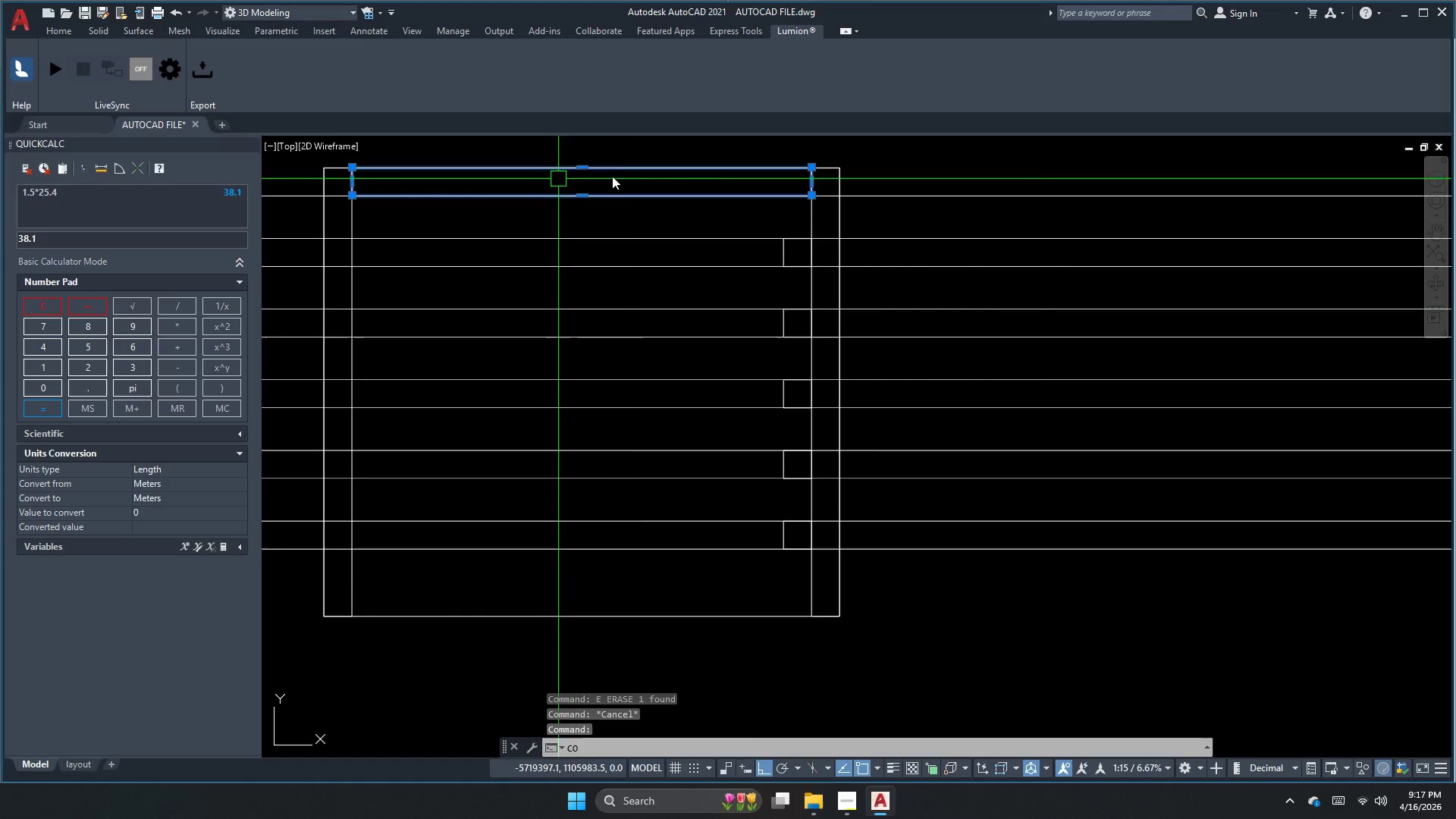 
key(Space)
 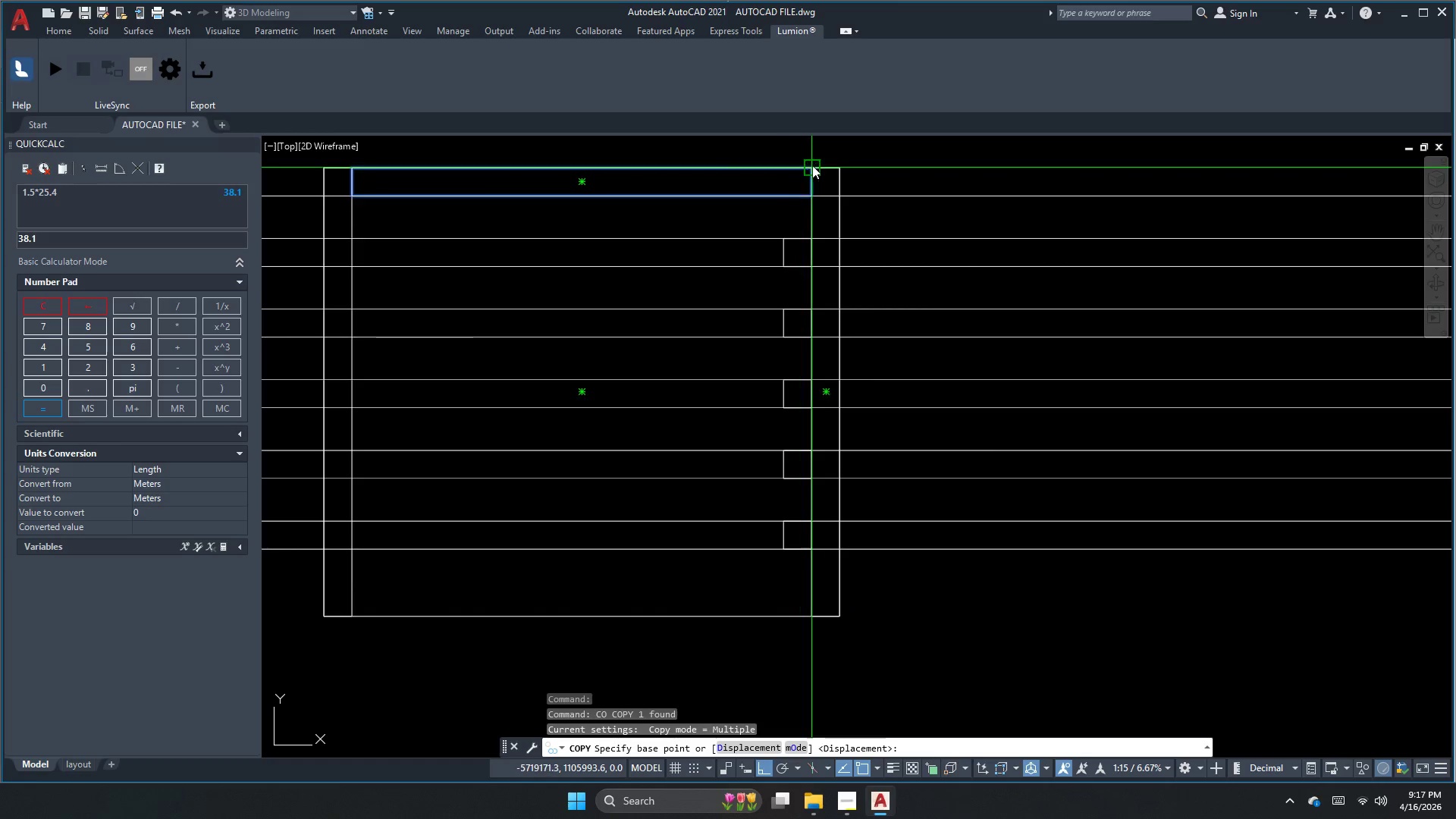 
left_click([810, 165])
 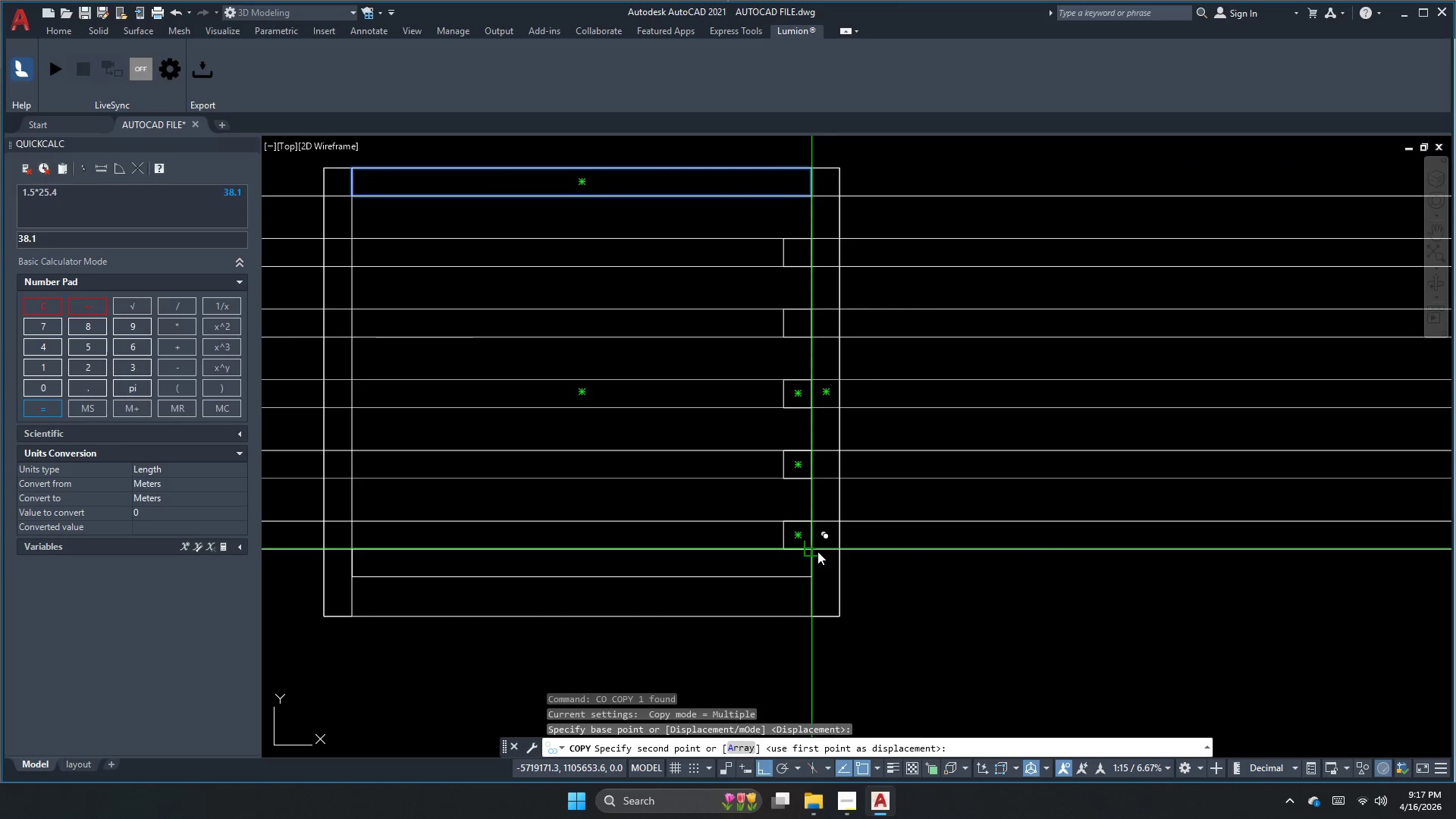 
left_click([815, 551])
 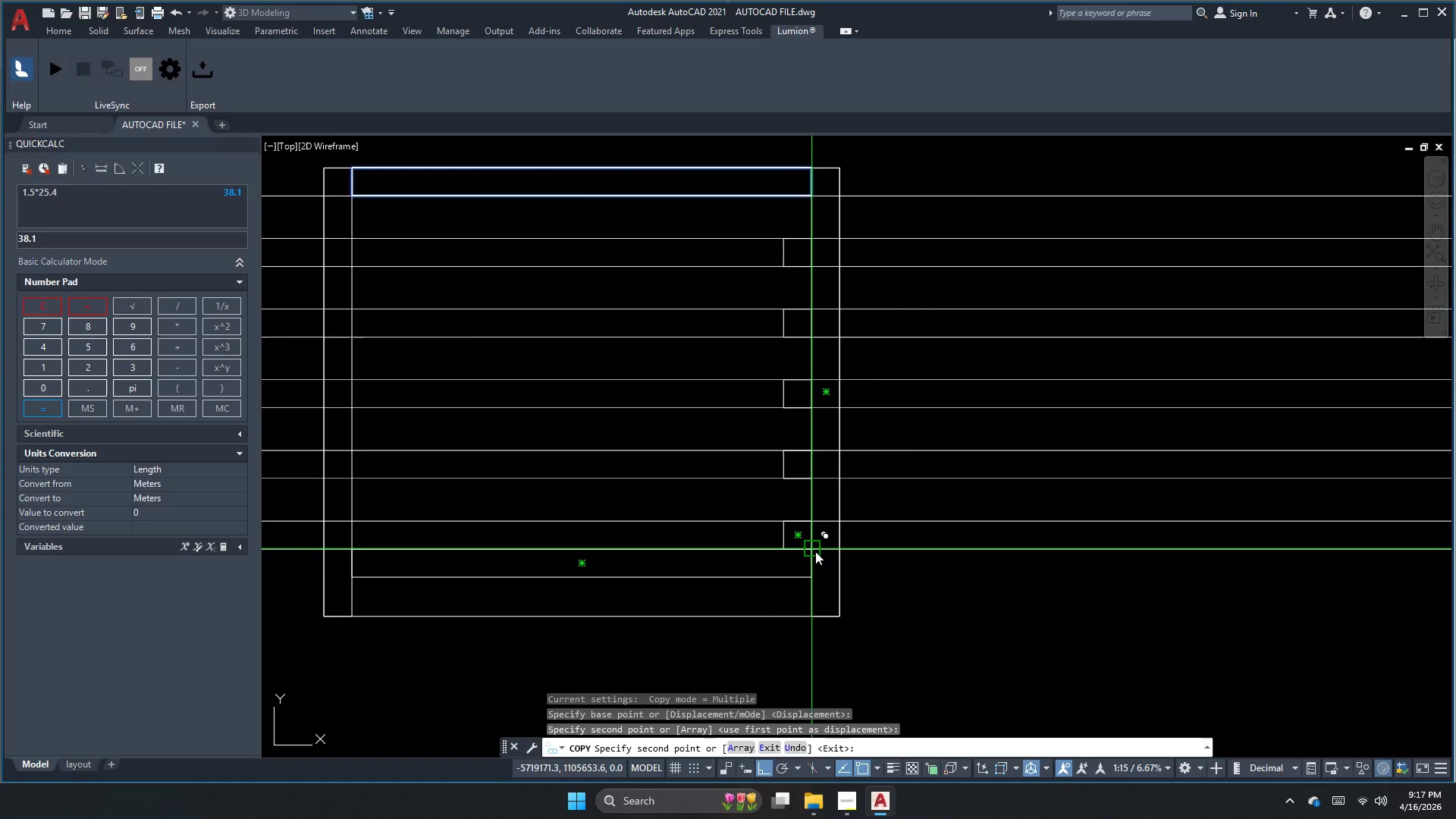 
key(Escape)
 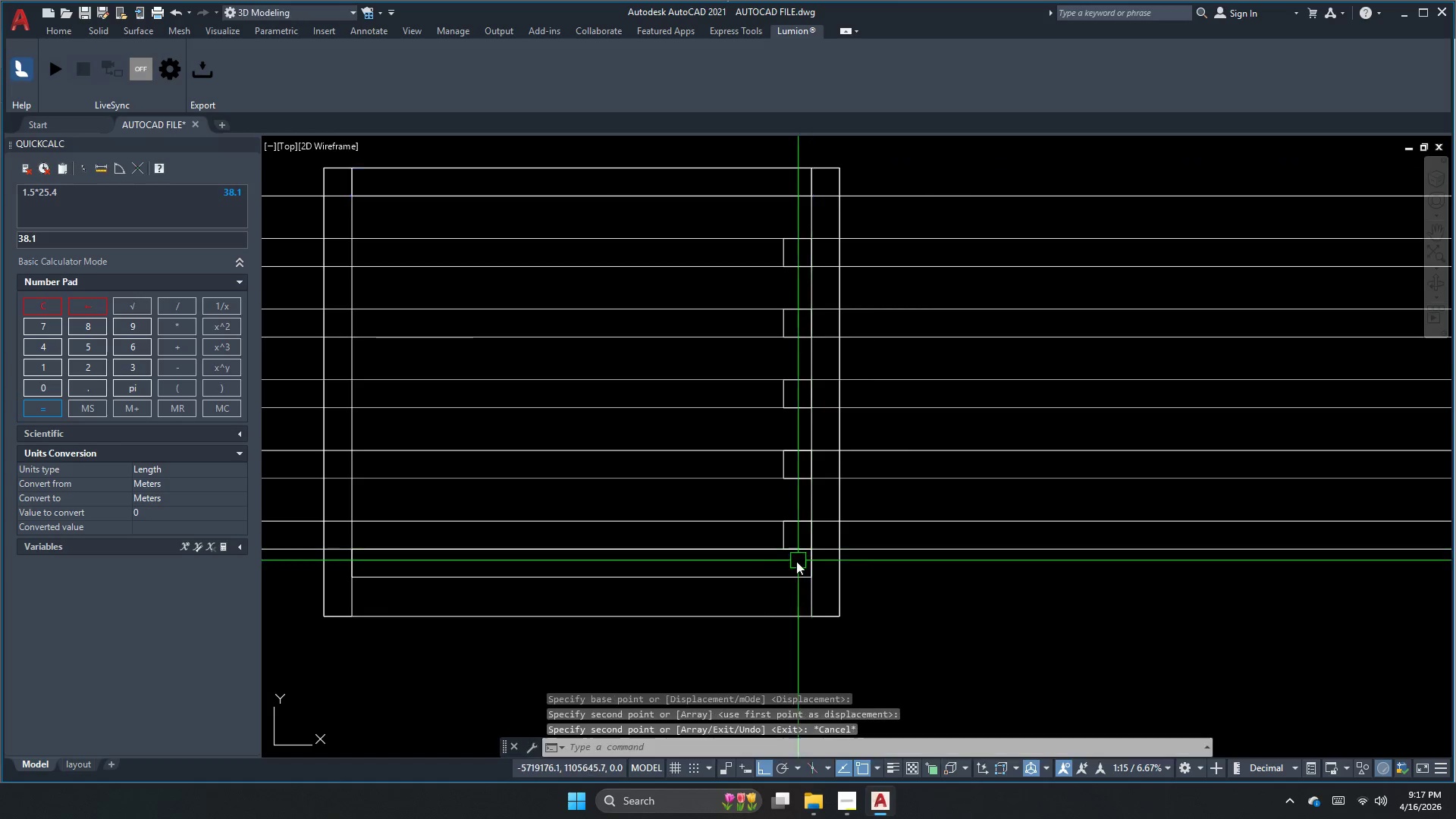 
left_click_drag(start_coordinate=[967, 657], to_coordinate=[956, 616])
 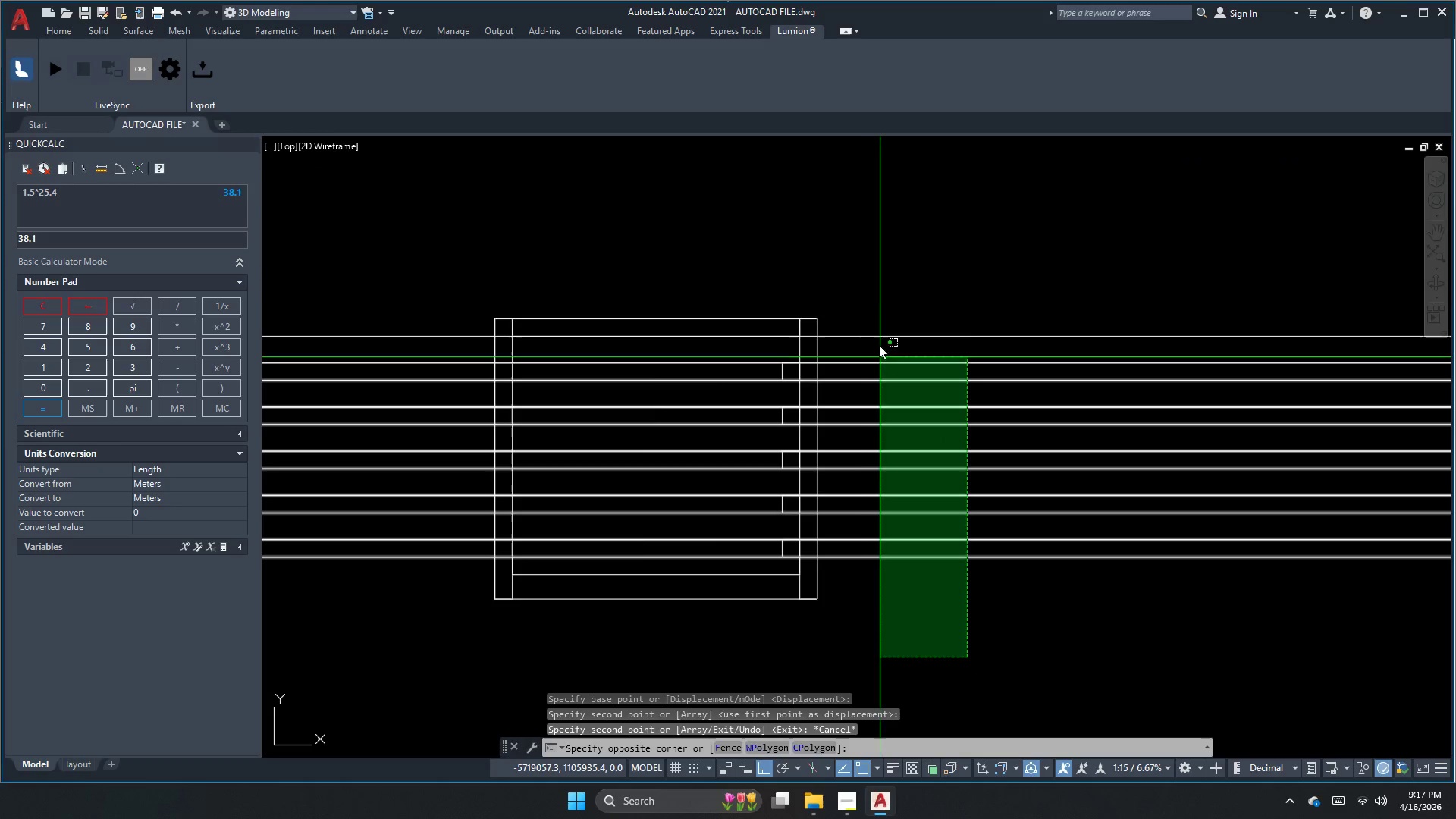 
scroll: coordinate [780, 570], scroll_direction: down, amount: 1.0
 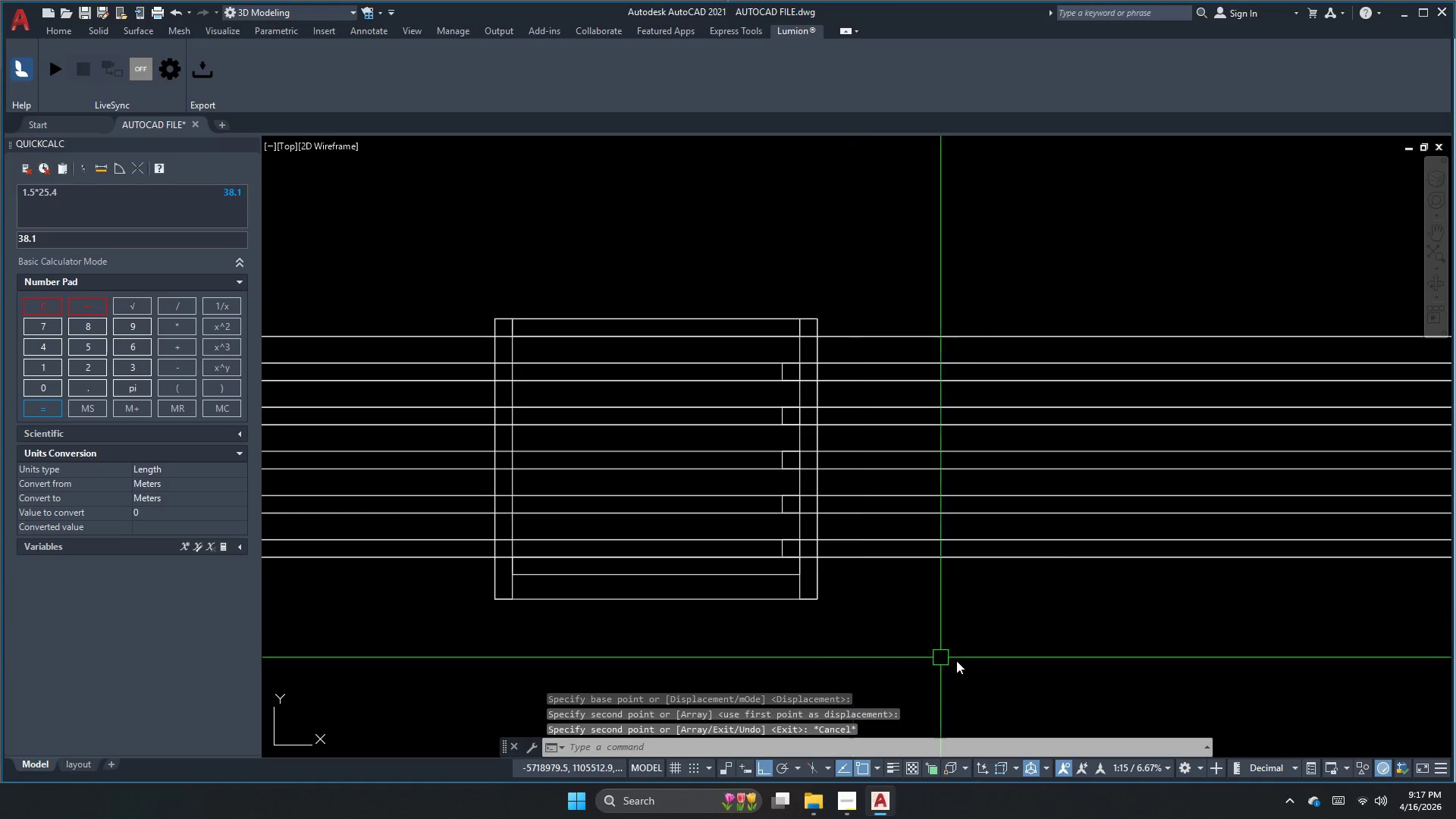 
double_click([872, 303])
 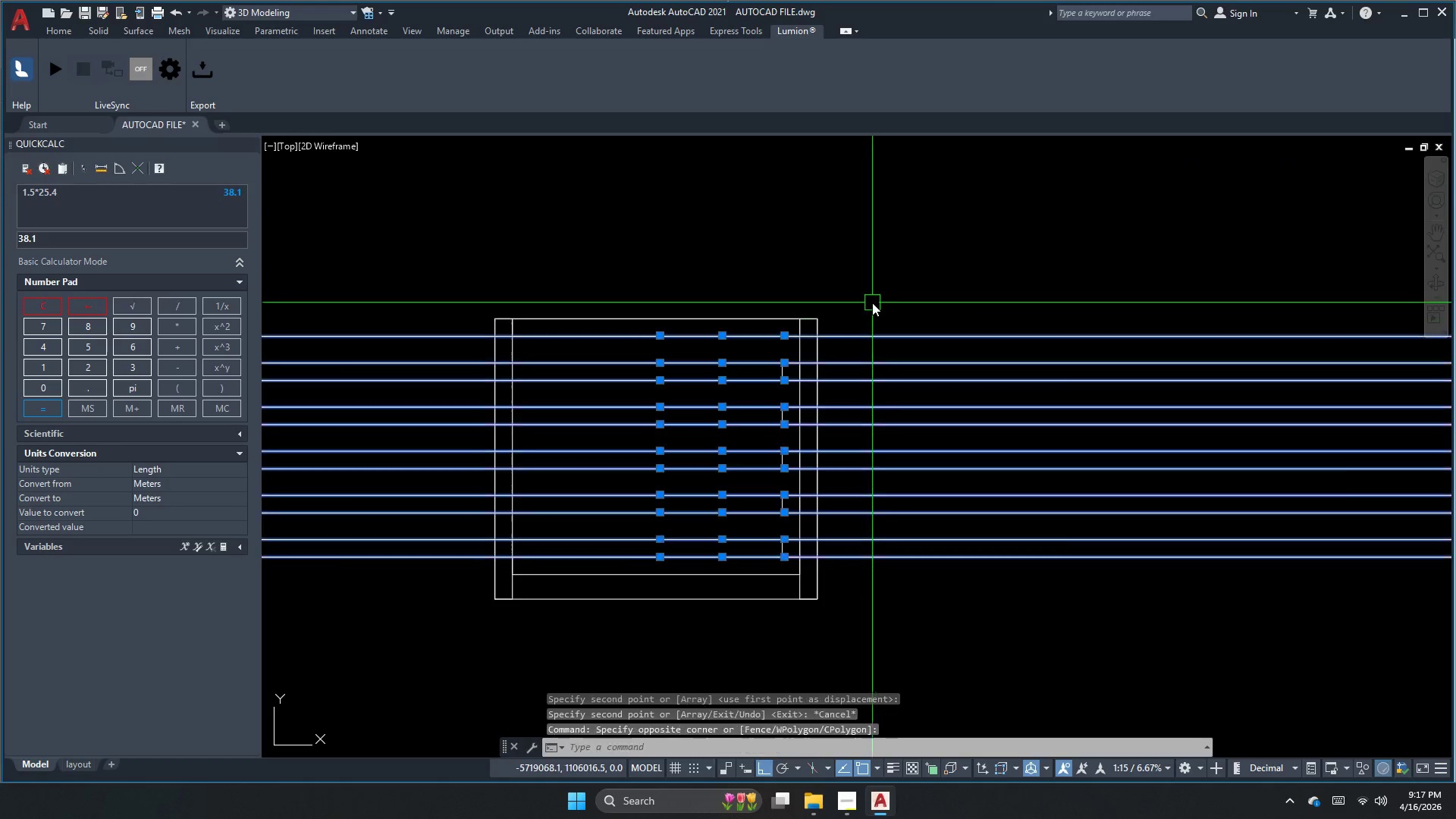 
key(E)
 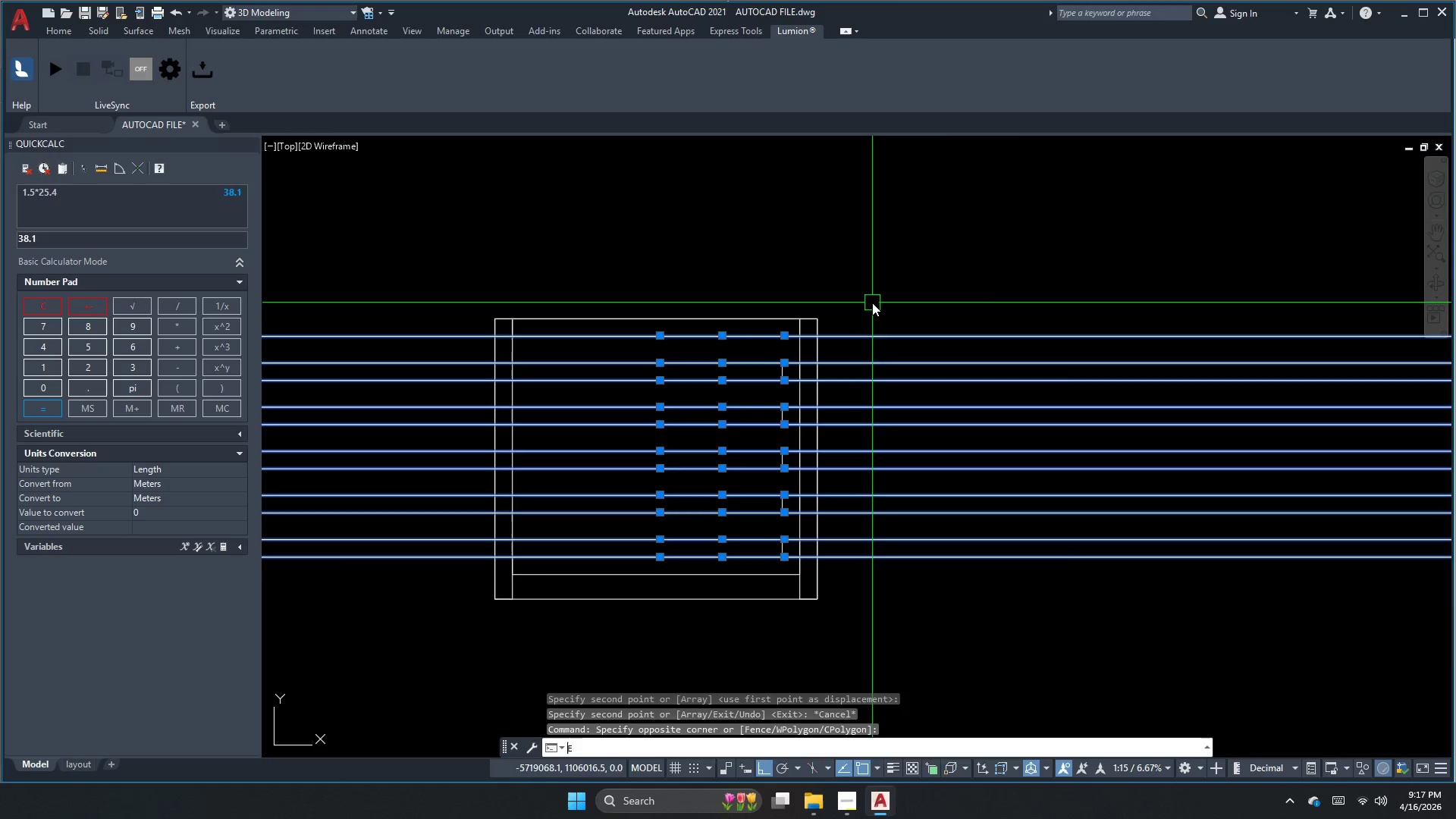 
key(Space)
 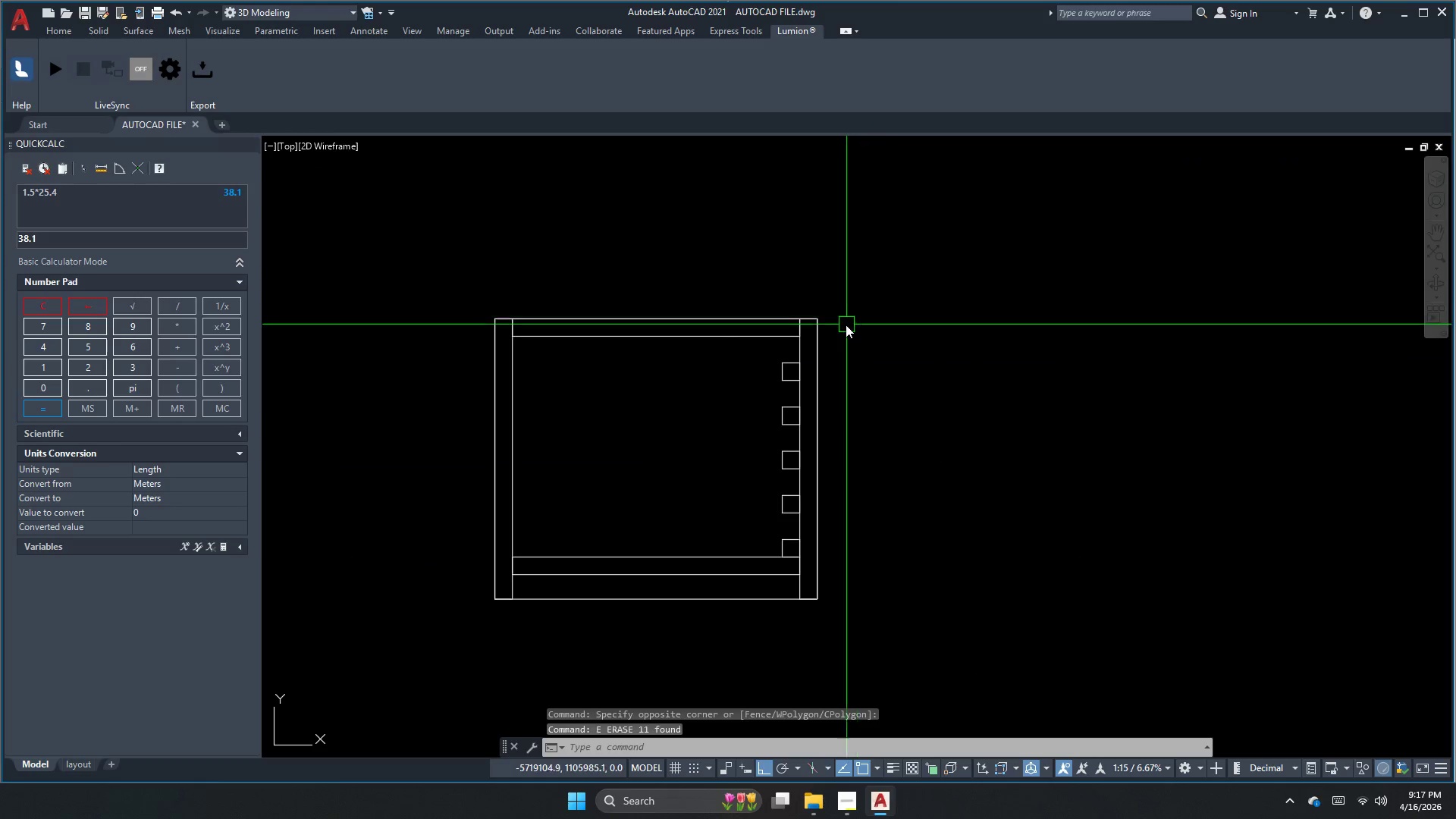 
key(Escape)
 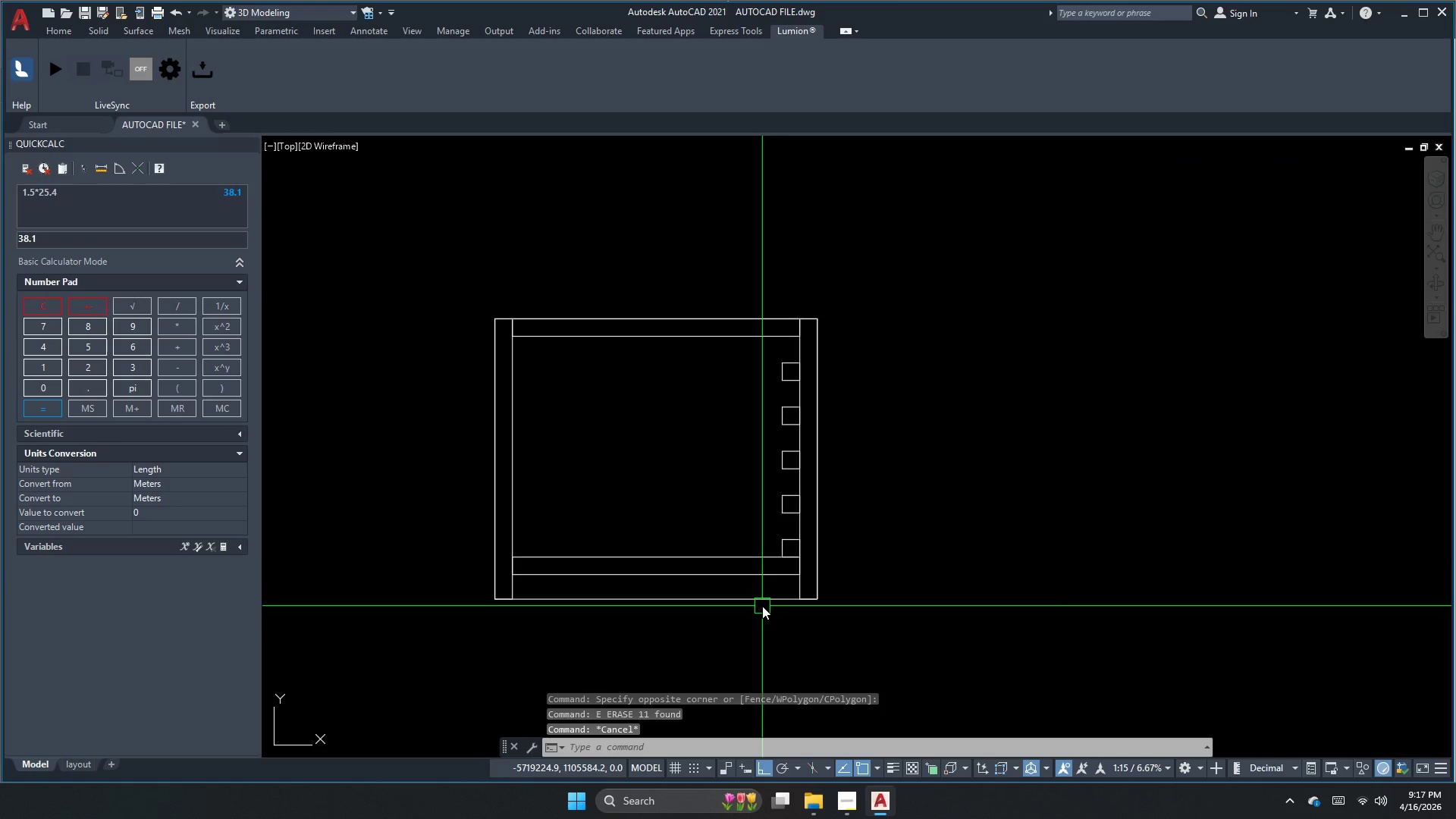 
scroll: coordinate [770, 591], scroll_direction: up, amount: 1.0
 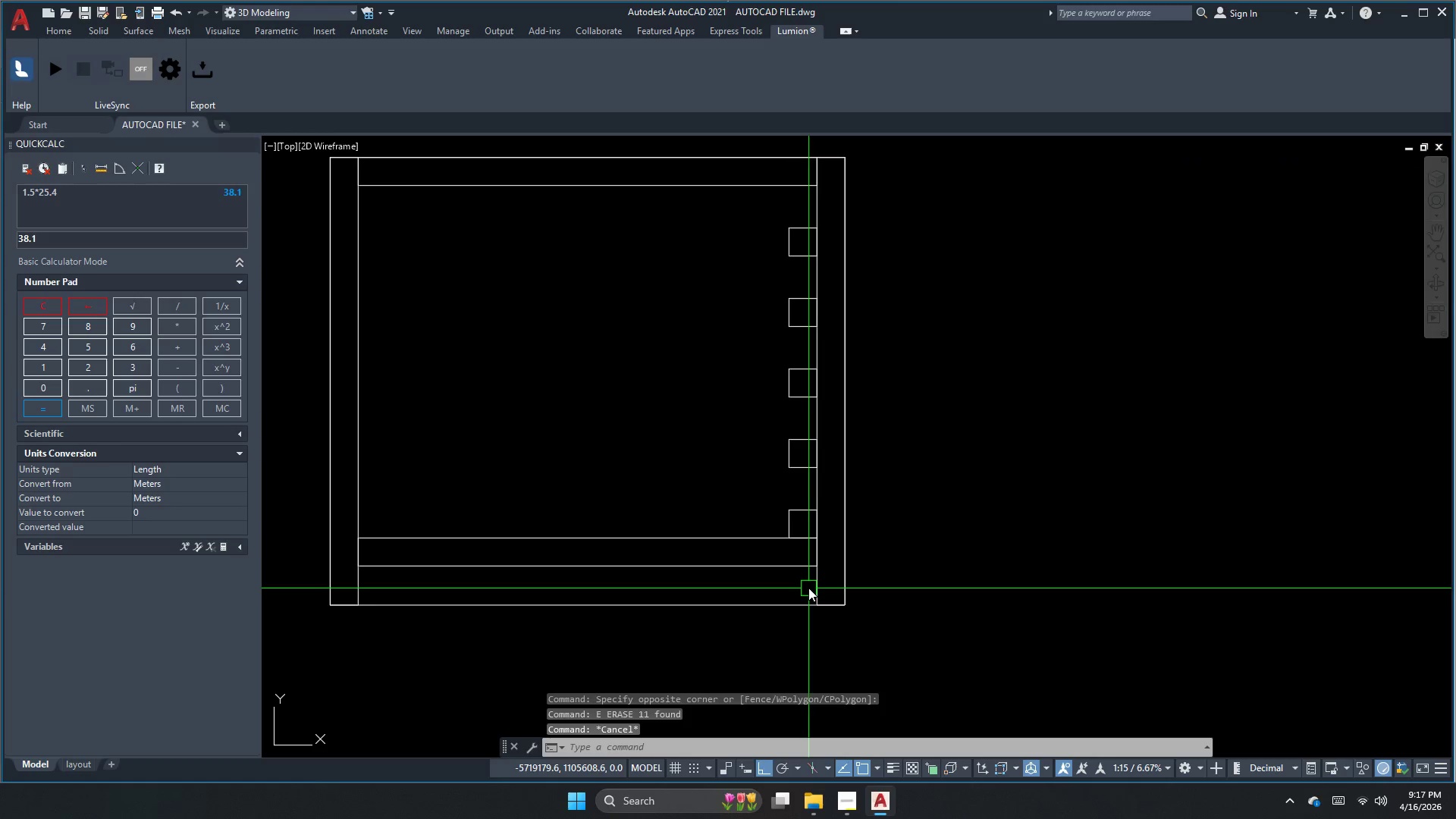 
key(Escape)
type(dli )
key(Escape)
type( )
 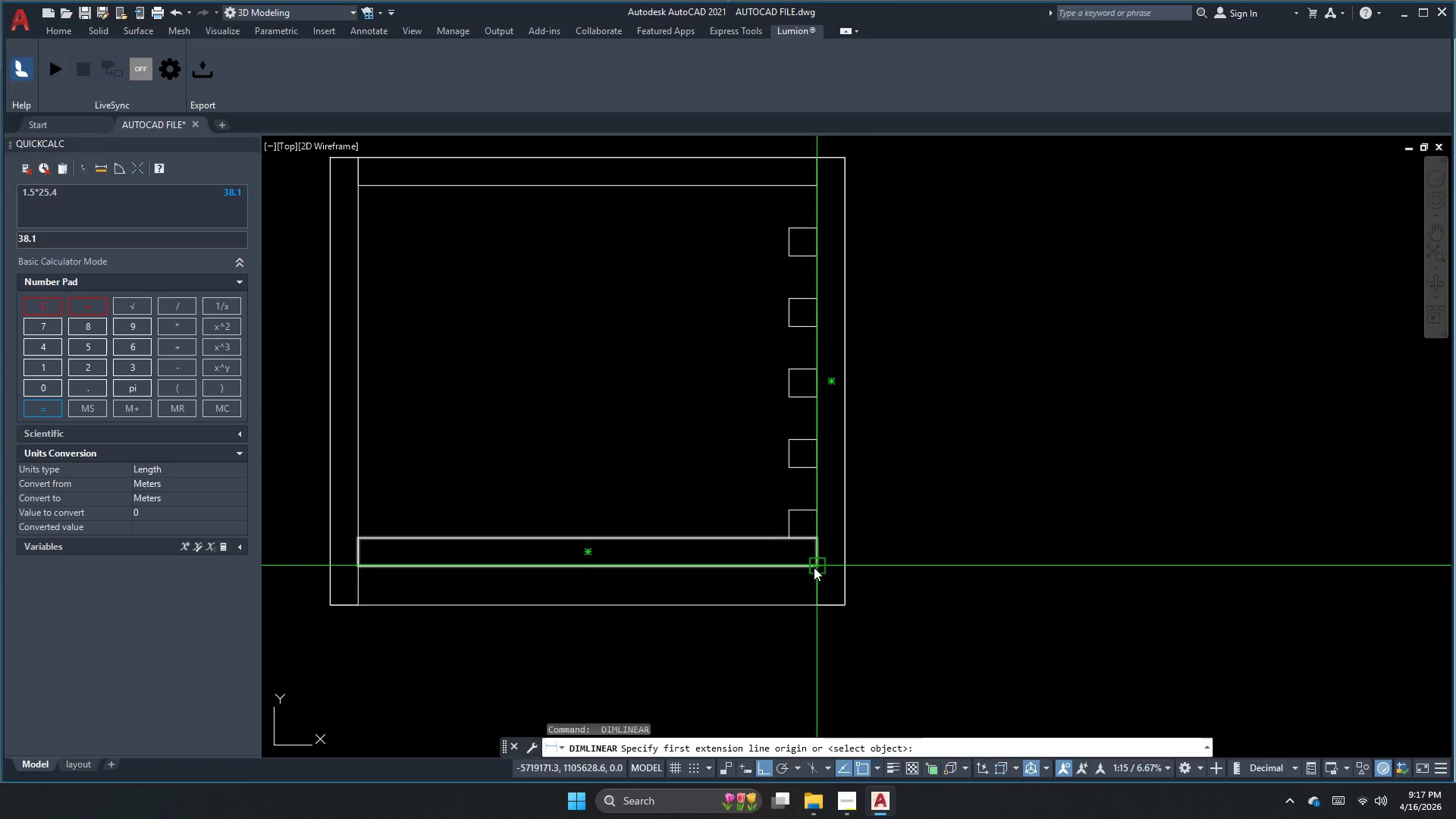 
left_click([814, 566])
 